 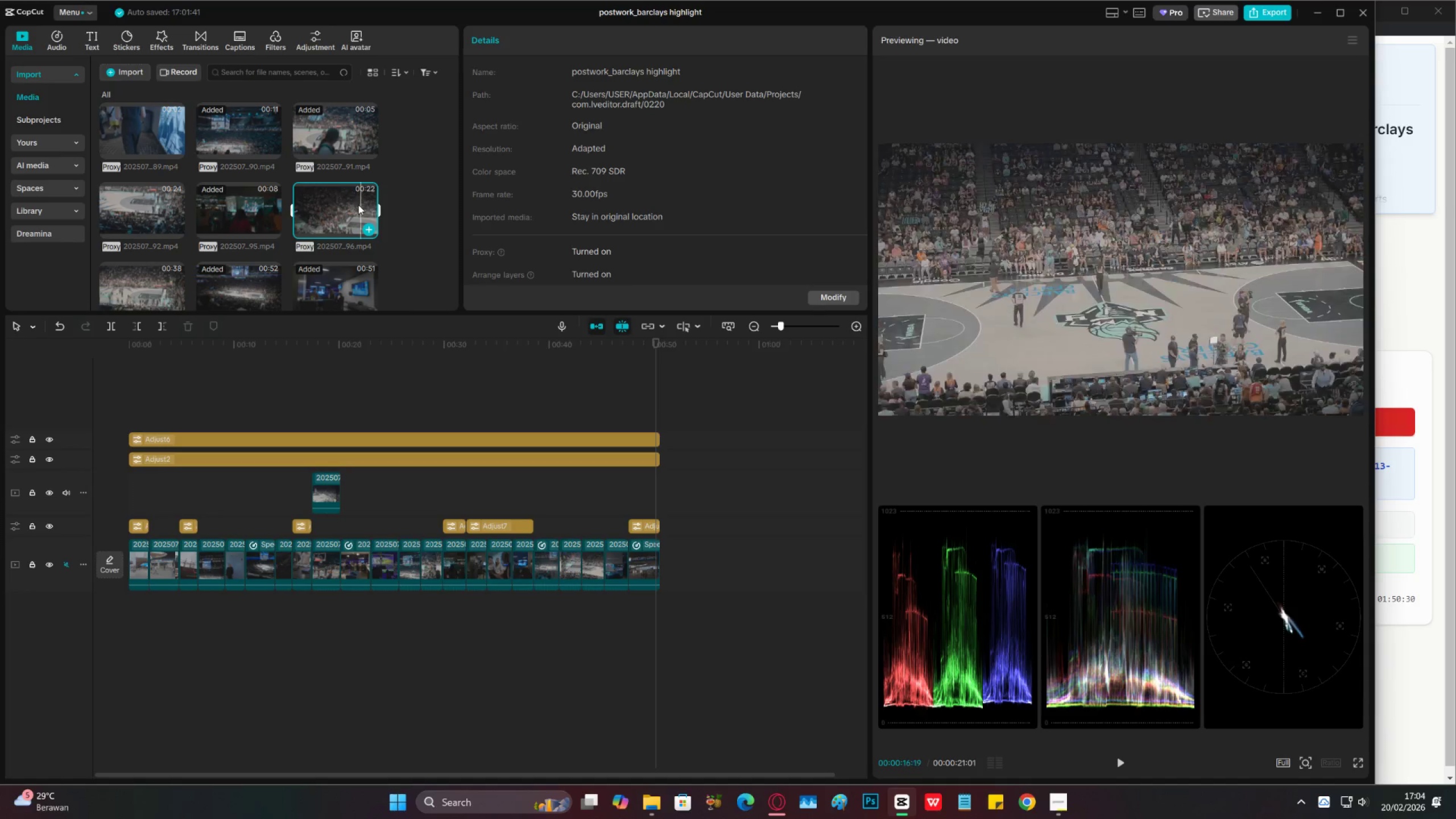 
double_click([127, 211])
 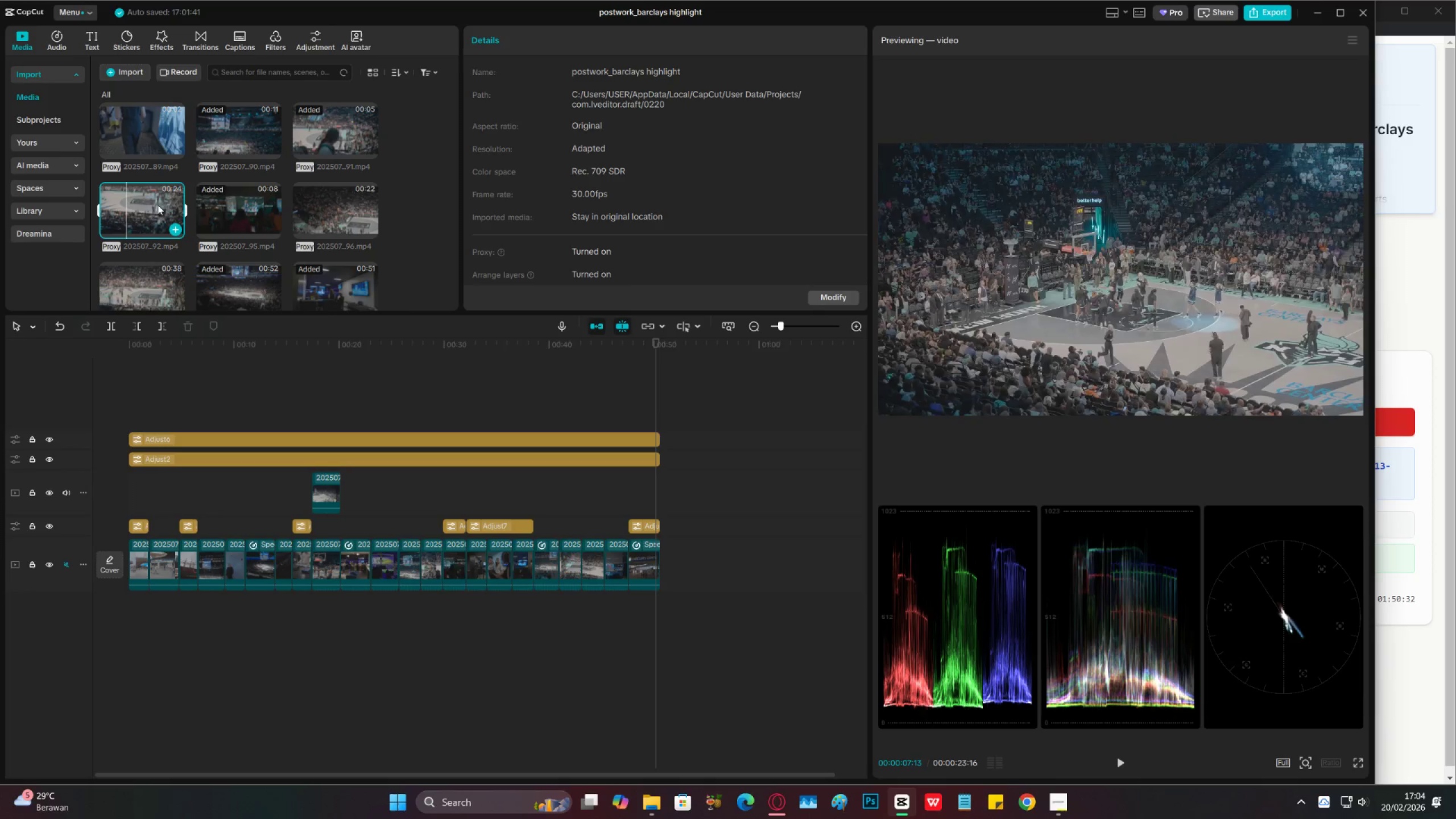 
double_click([185, 201])
 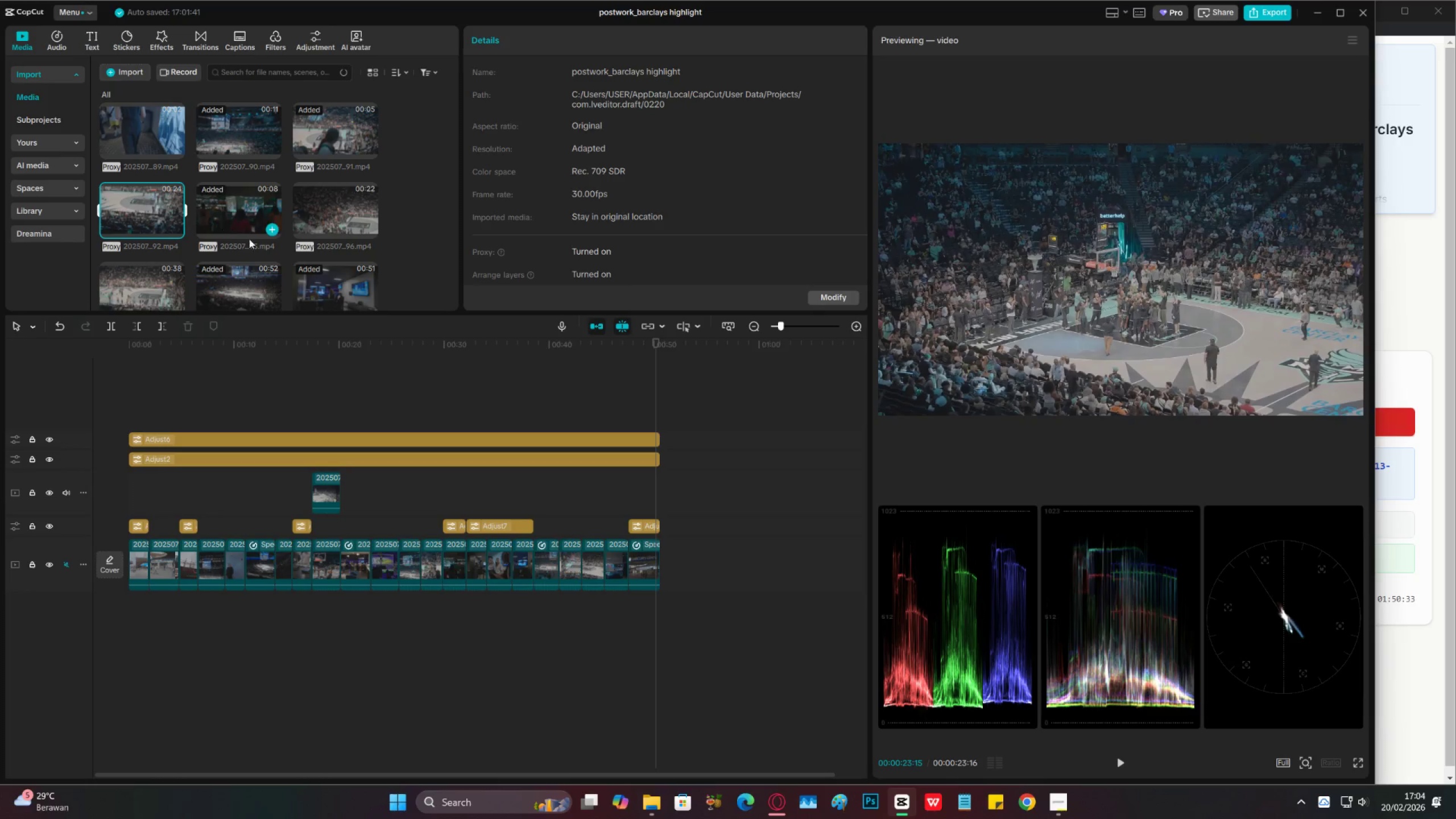 
scroll: coordinate [223, 235], scroll_direction: down, amount: 7.0
 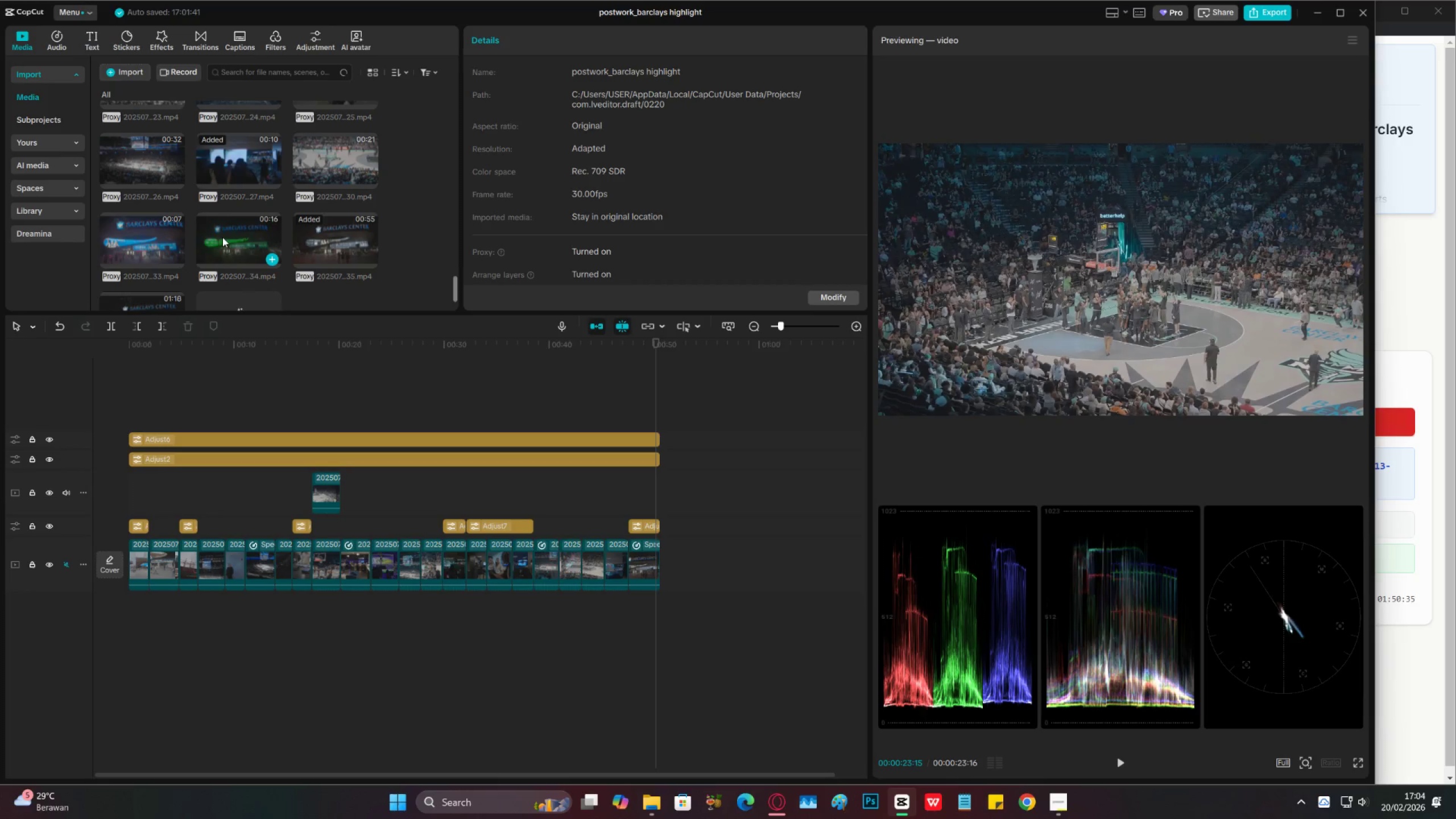 
left_click([222, 237])
 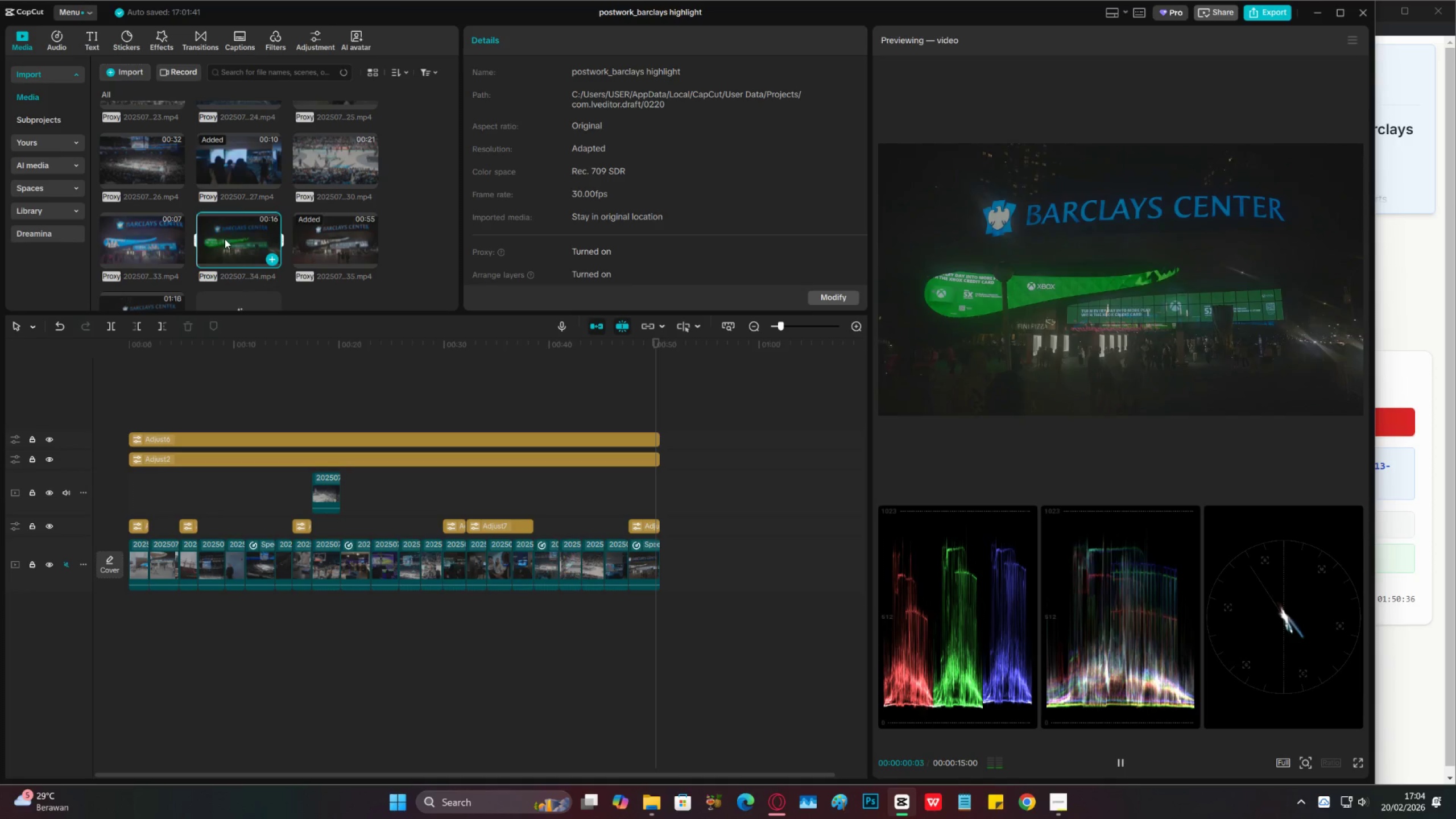 
left_click([225, 239])
 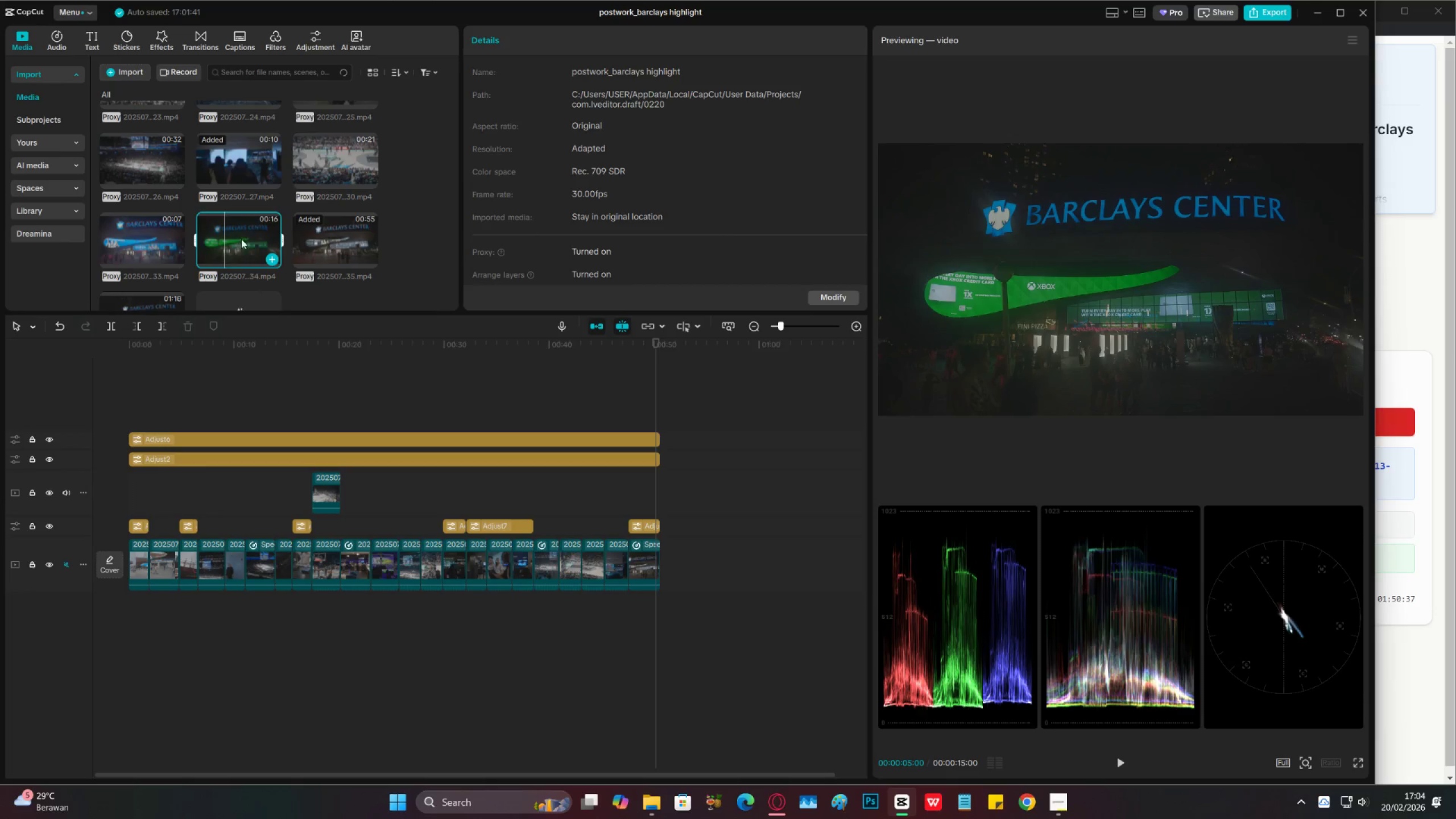 
left_click([249, 239])
 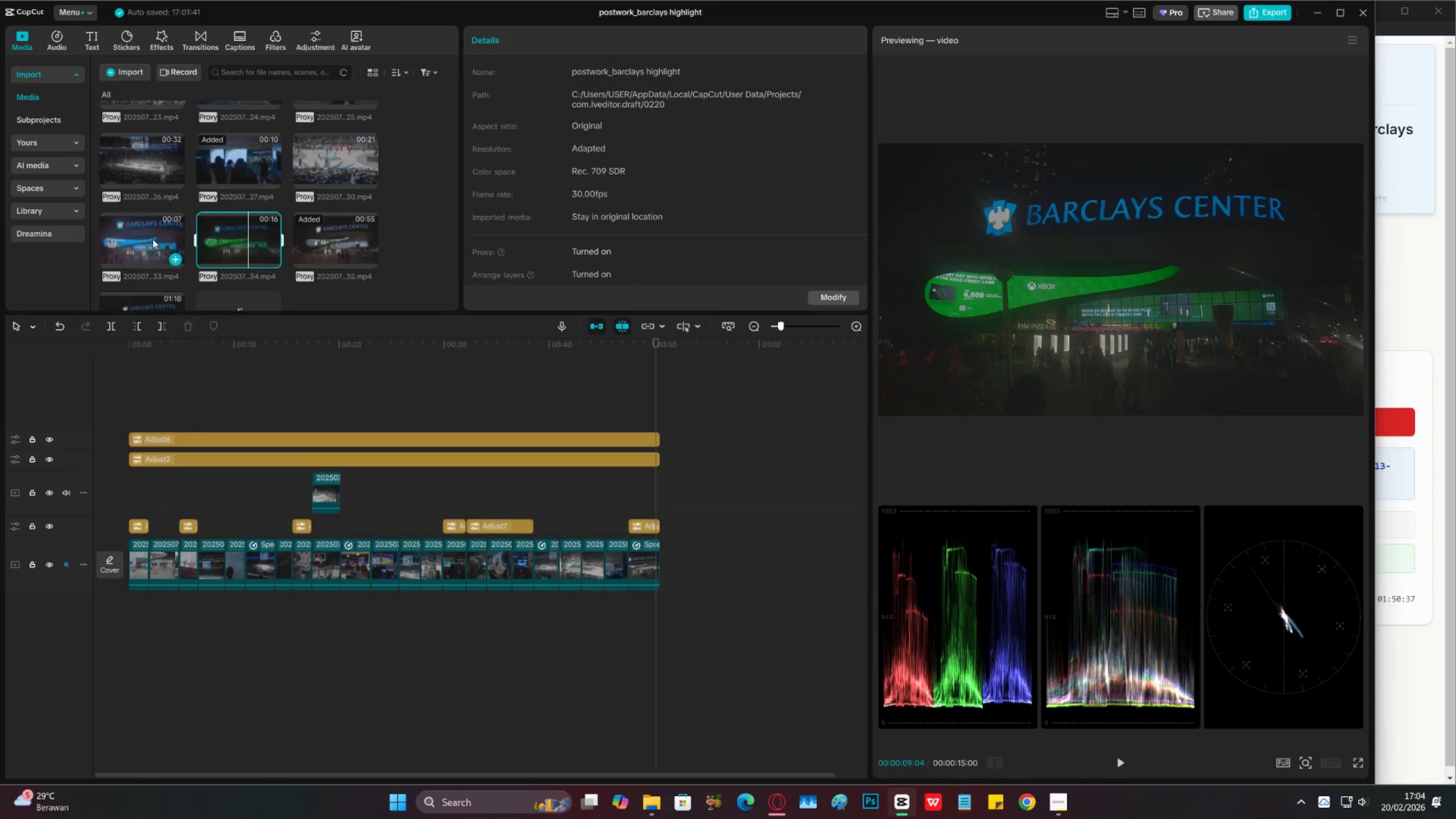 
left_click([138, 239])
 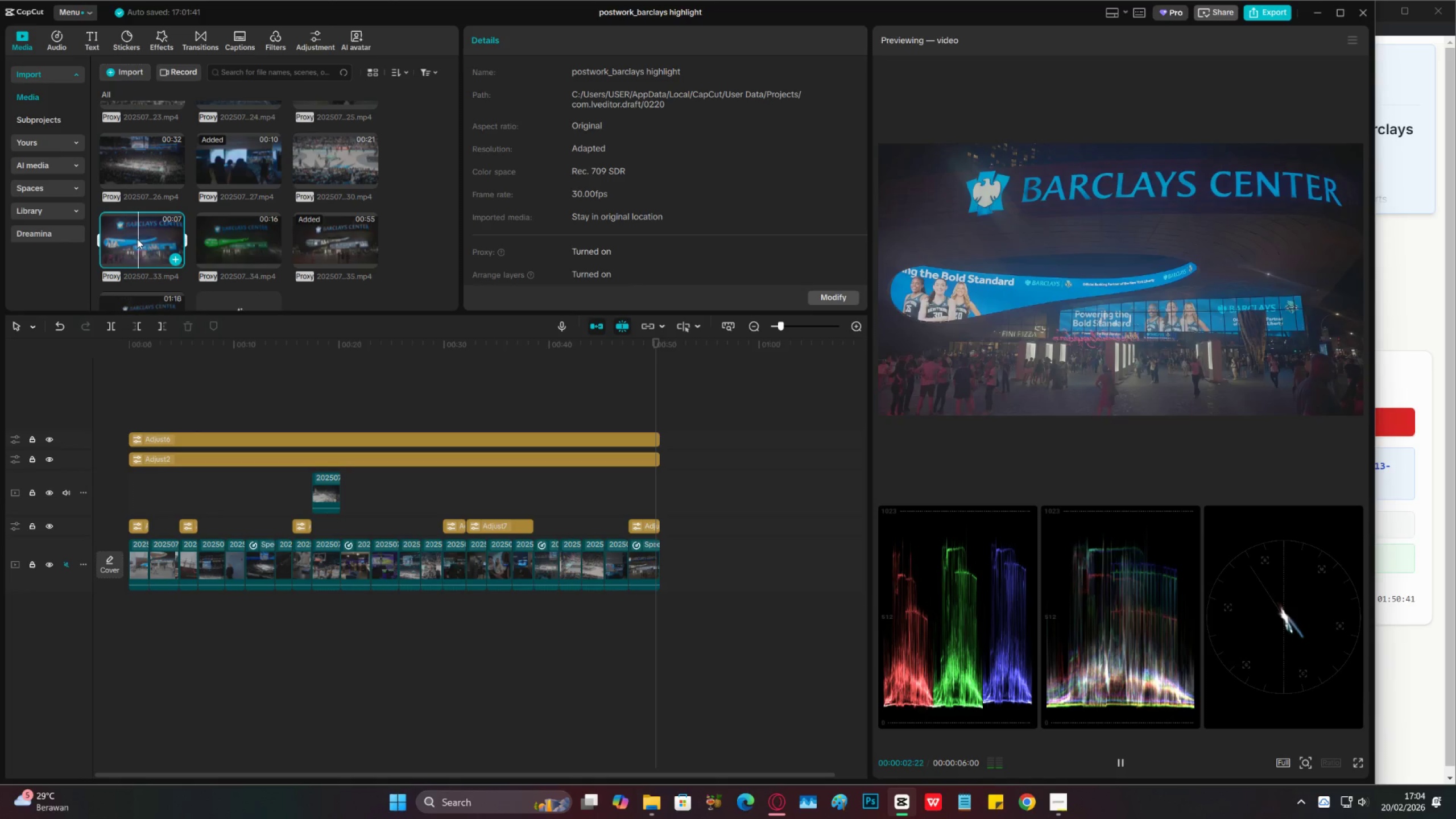 
key(Space)
 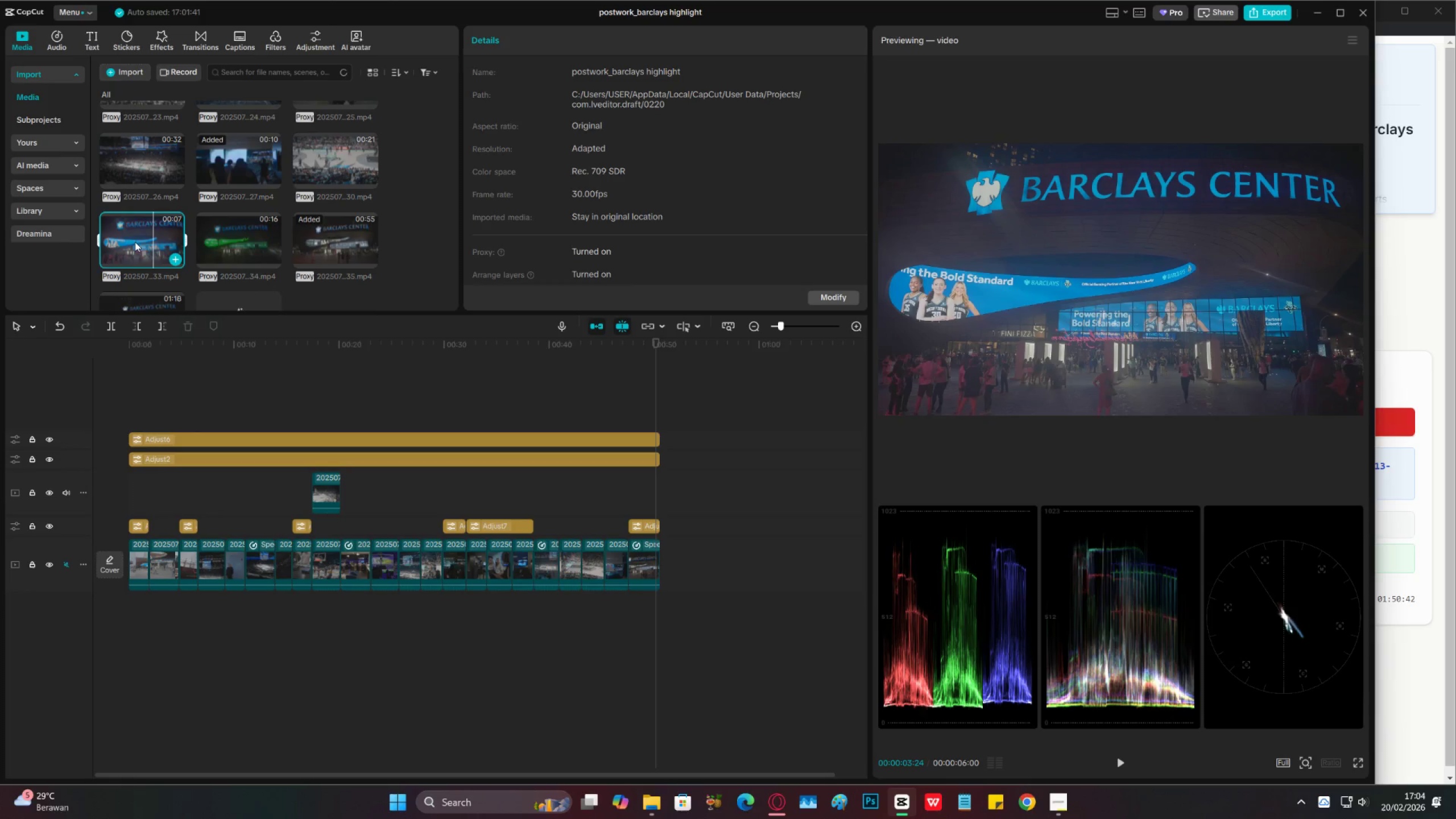 
scroll: coordinate [135, 242], scroll_direction: down, amount: 2.0
 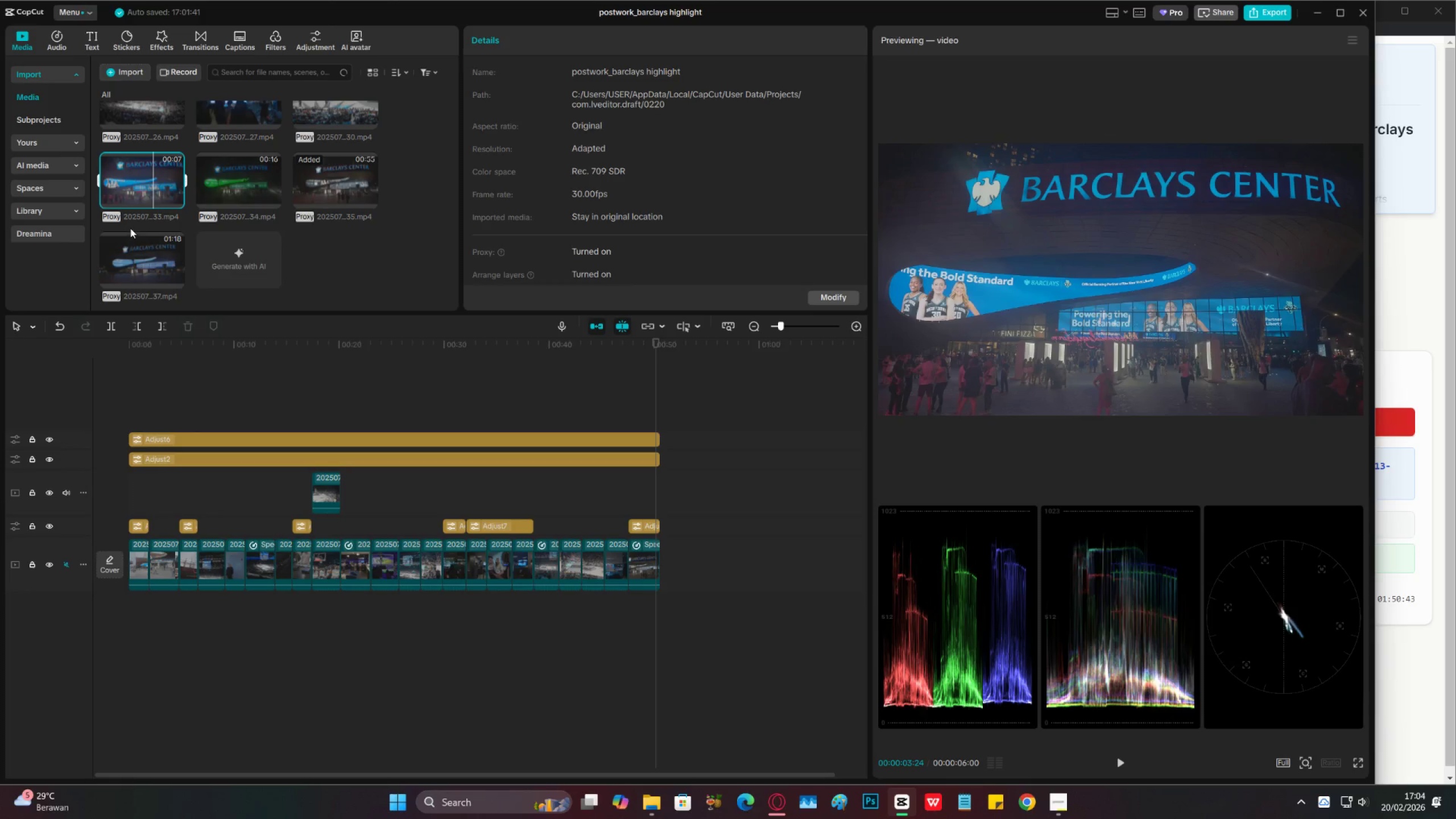 
left_click([130, 241])
 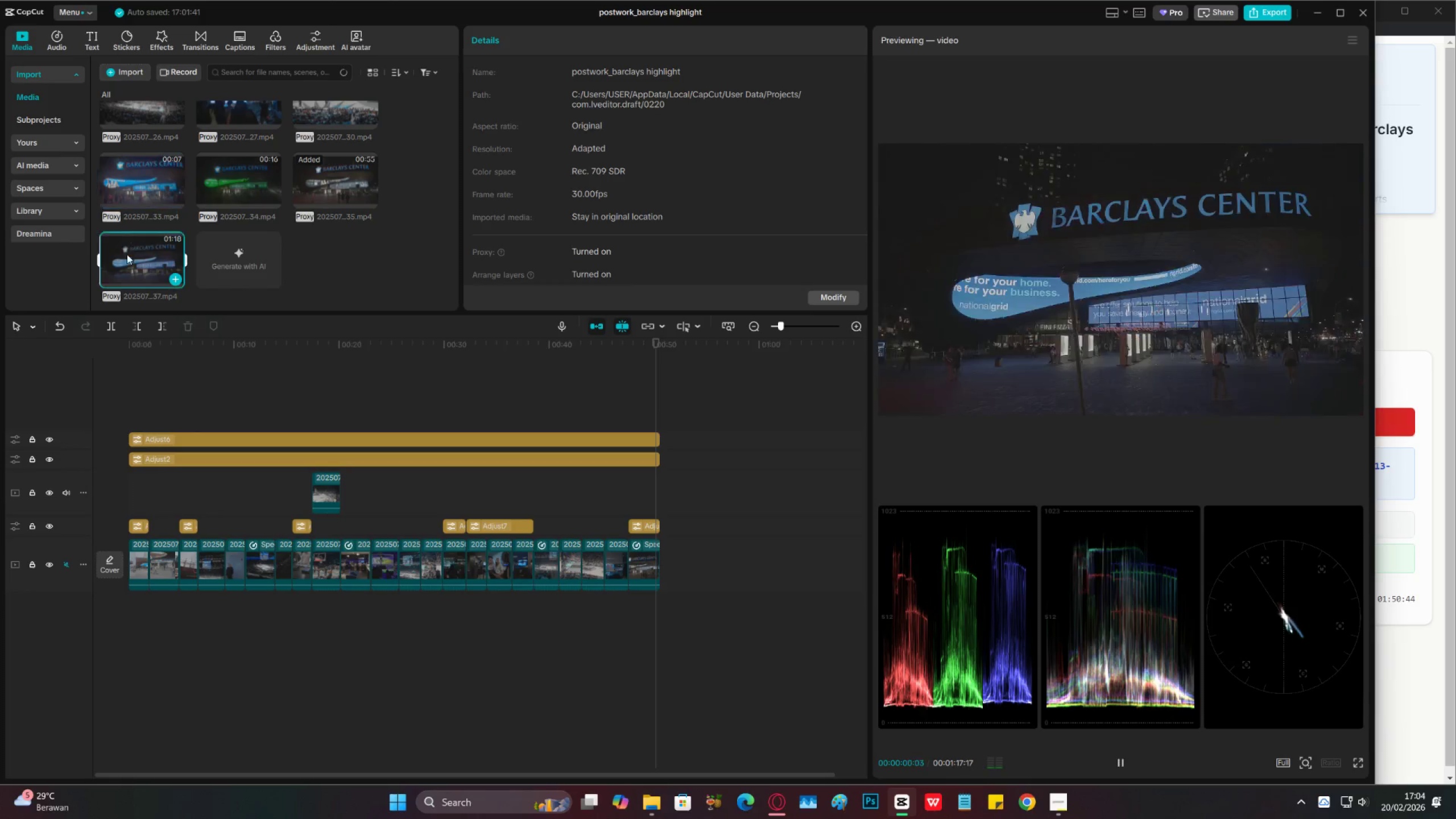 
left_click([127, 255])
 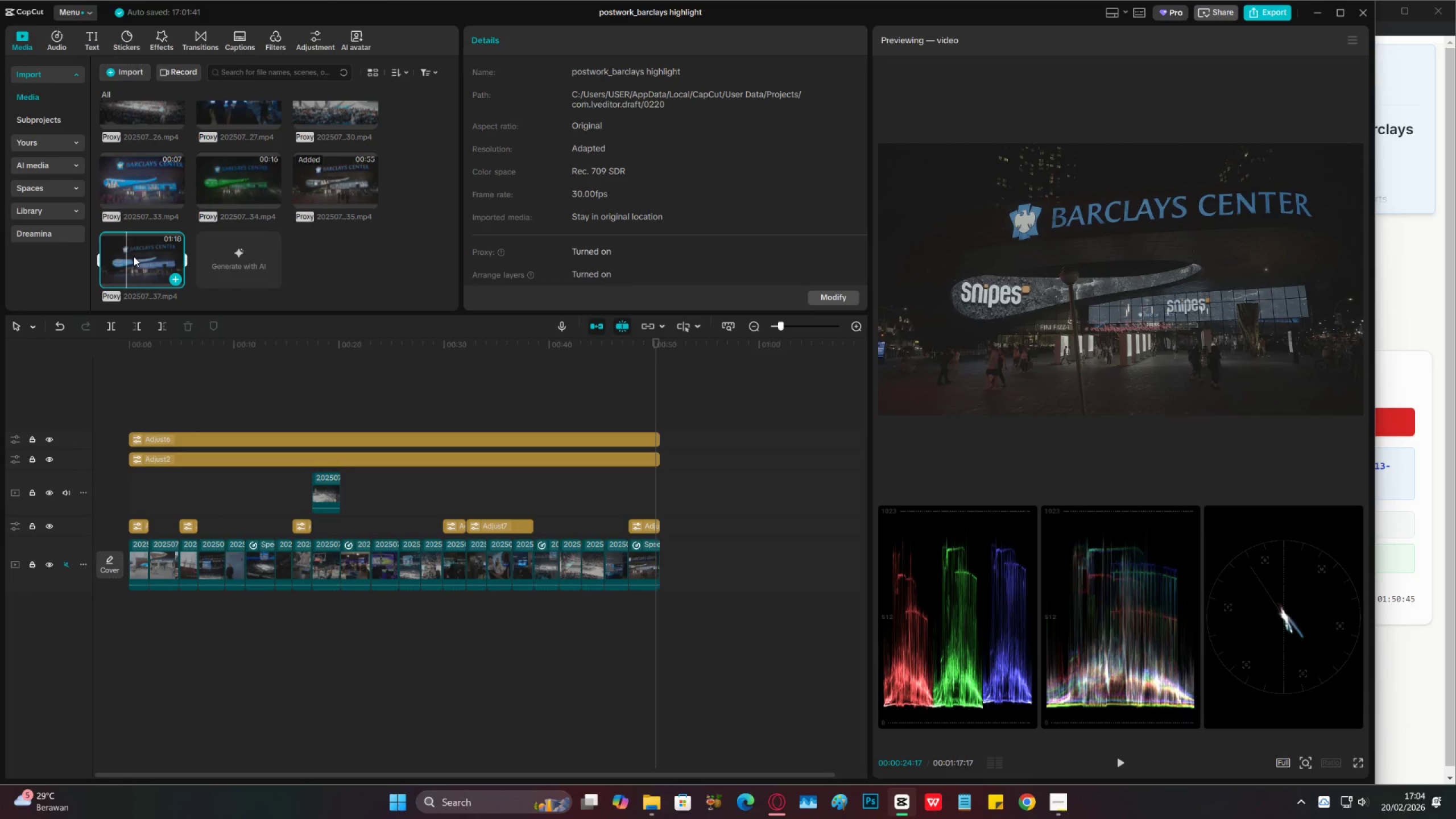 
left_click([142, 258])
 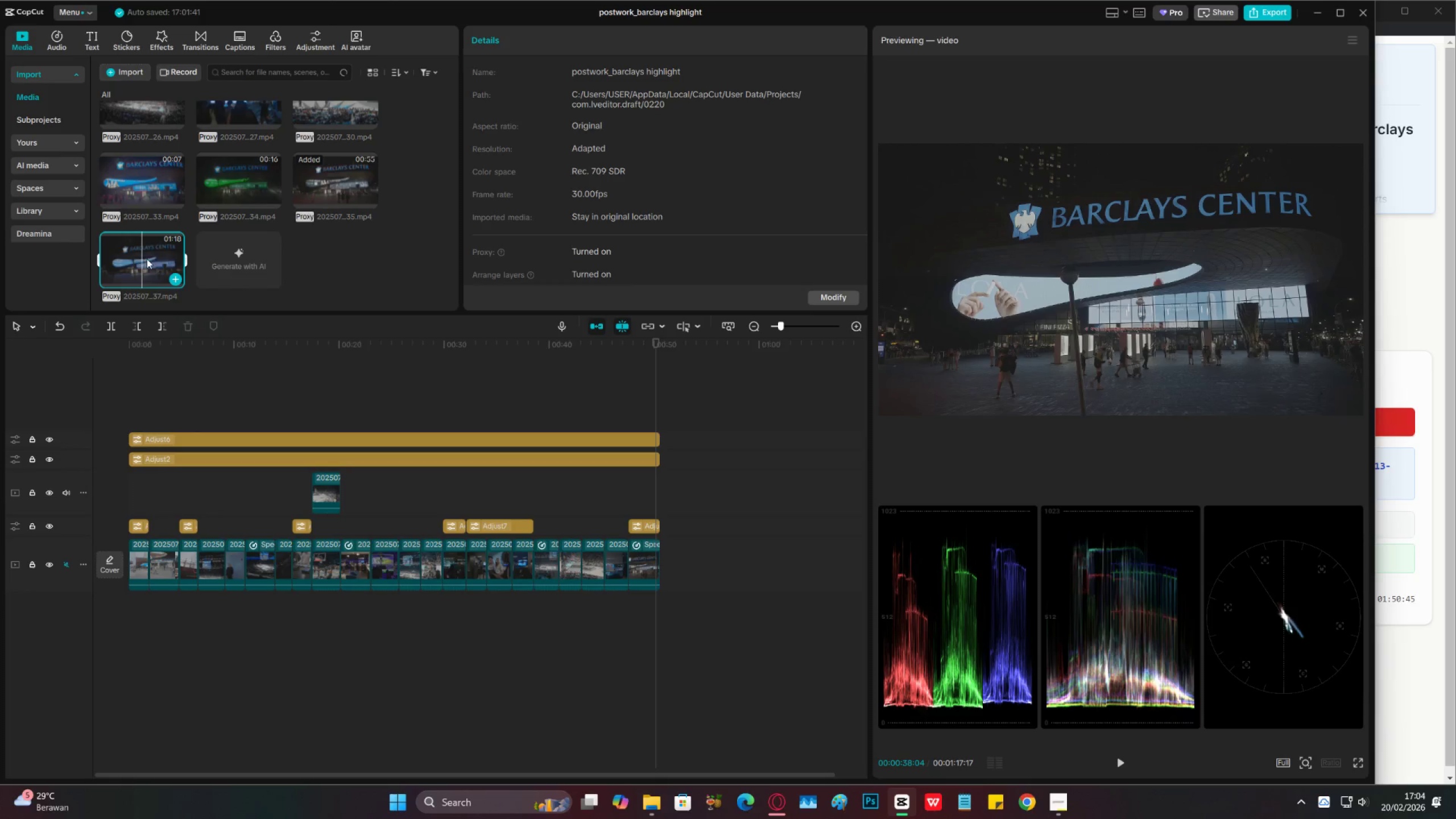 
left_click([155, 260])
 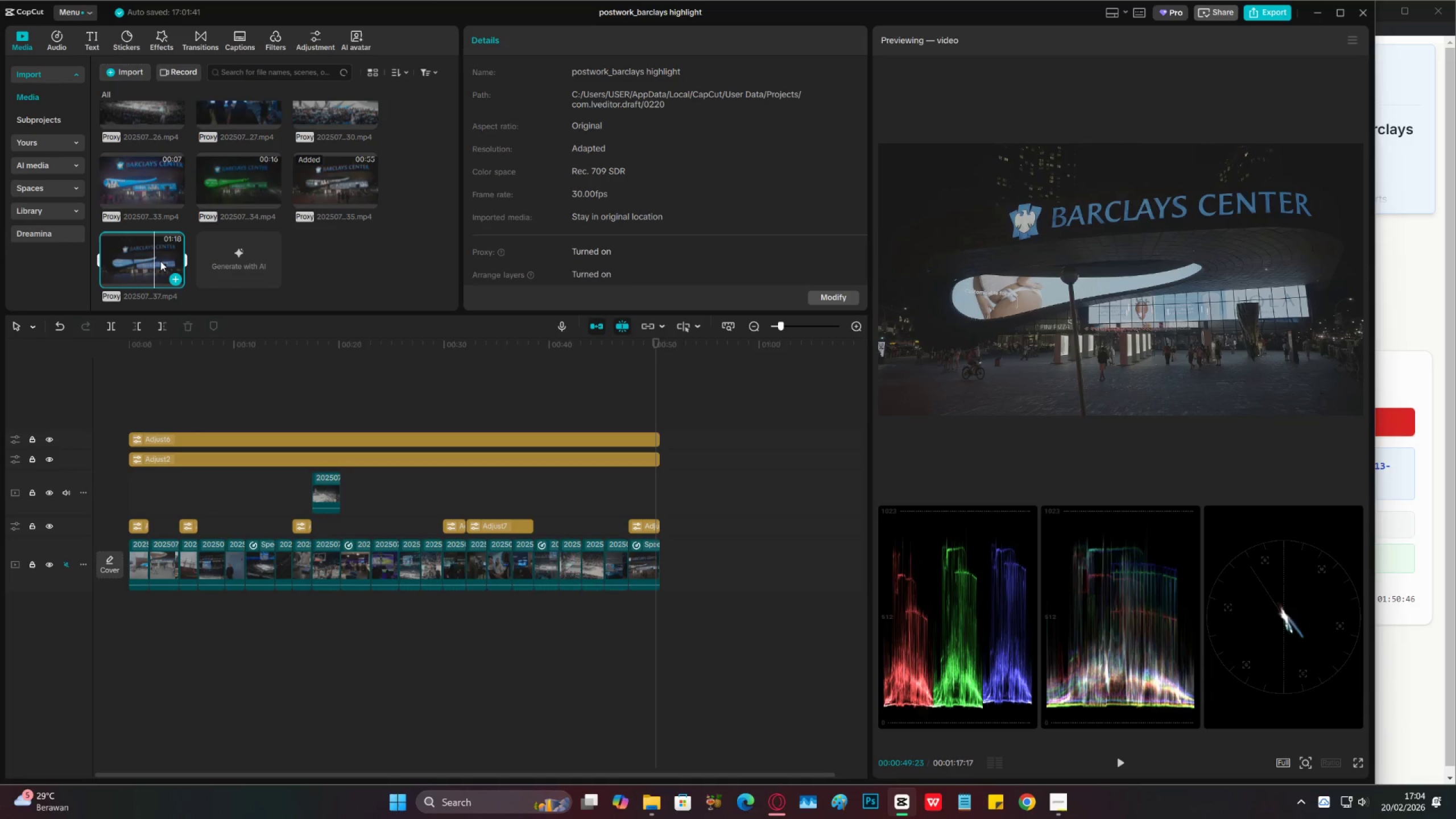 
left_click([162, 261])
 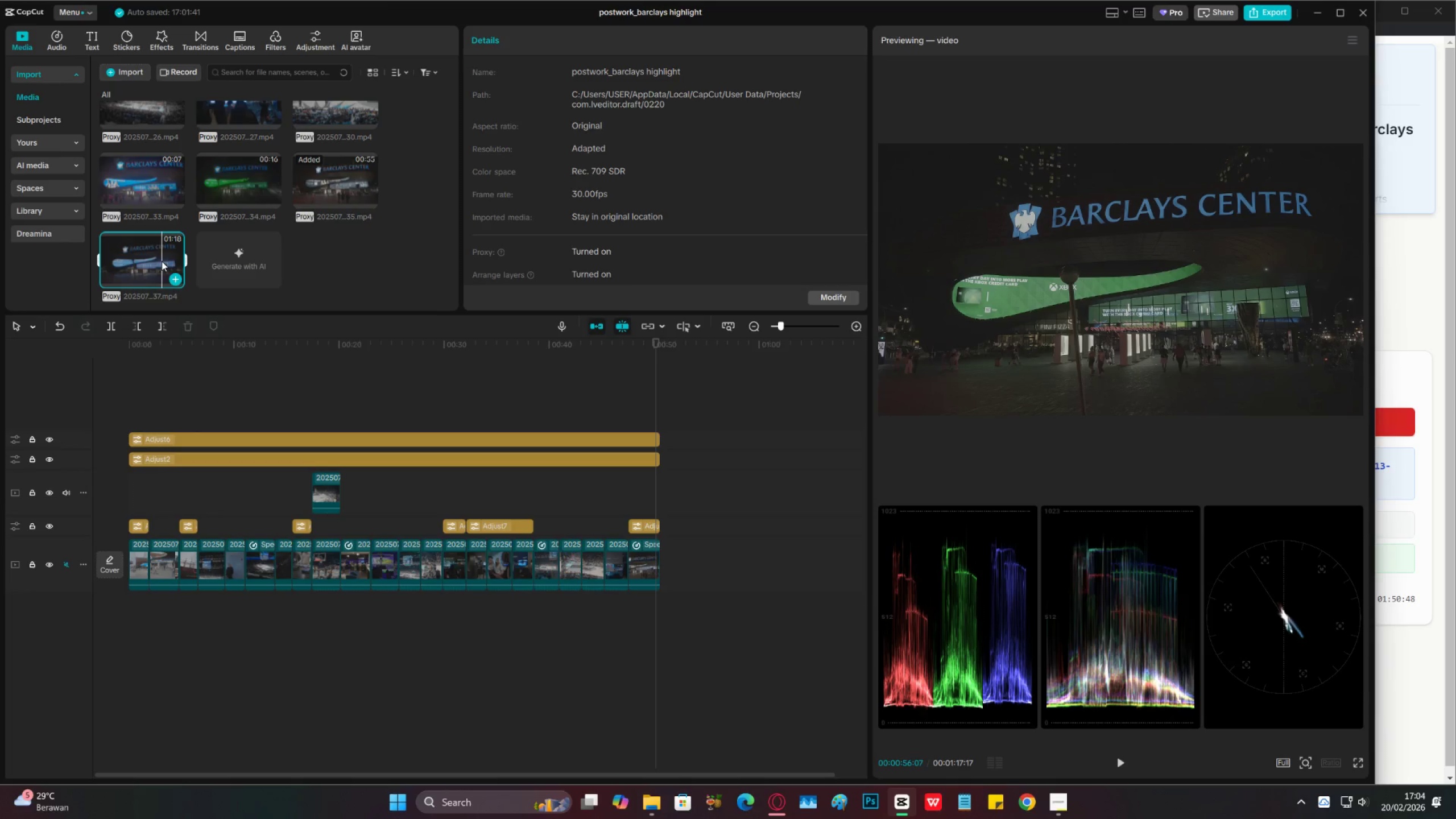 
key(Space)
 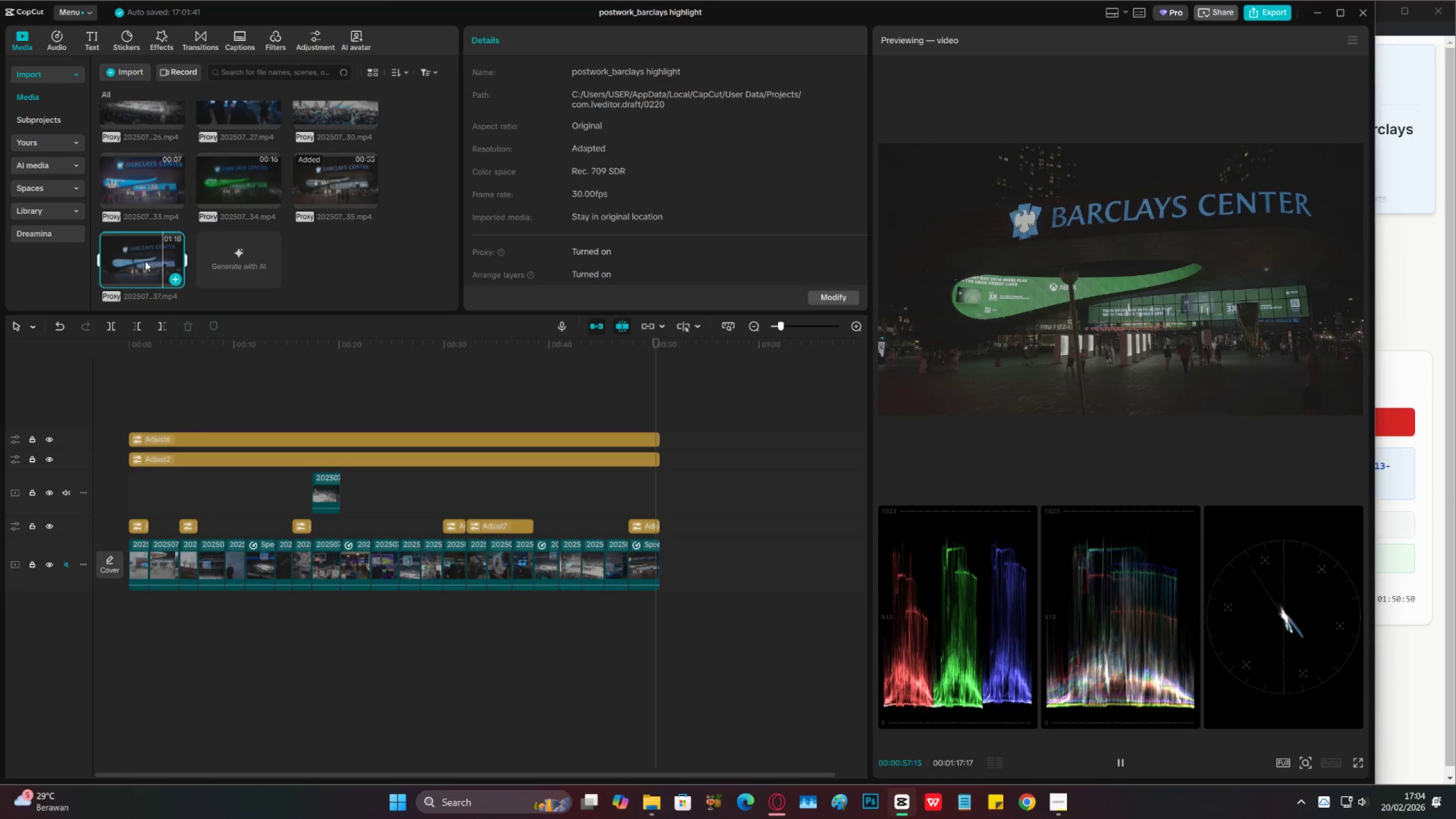 
left_click([127, 261])
 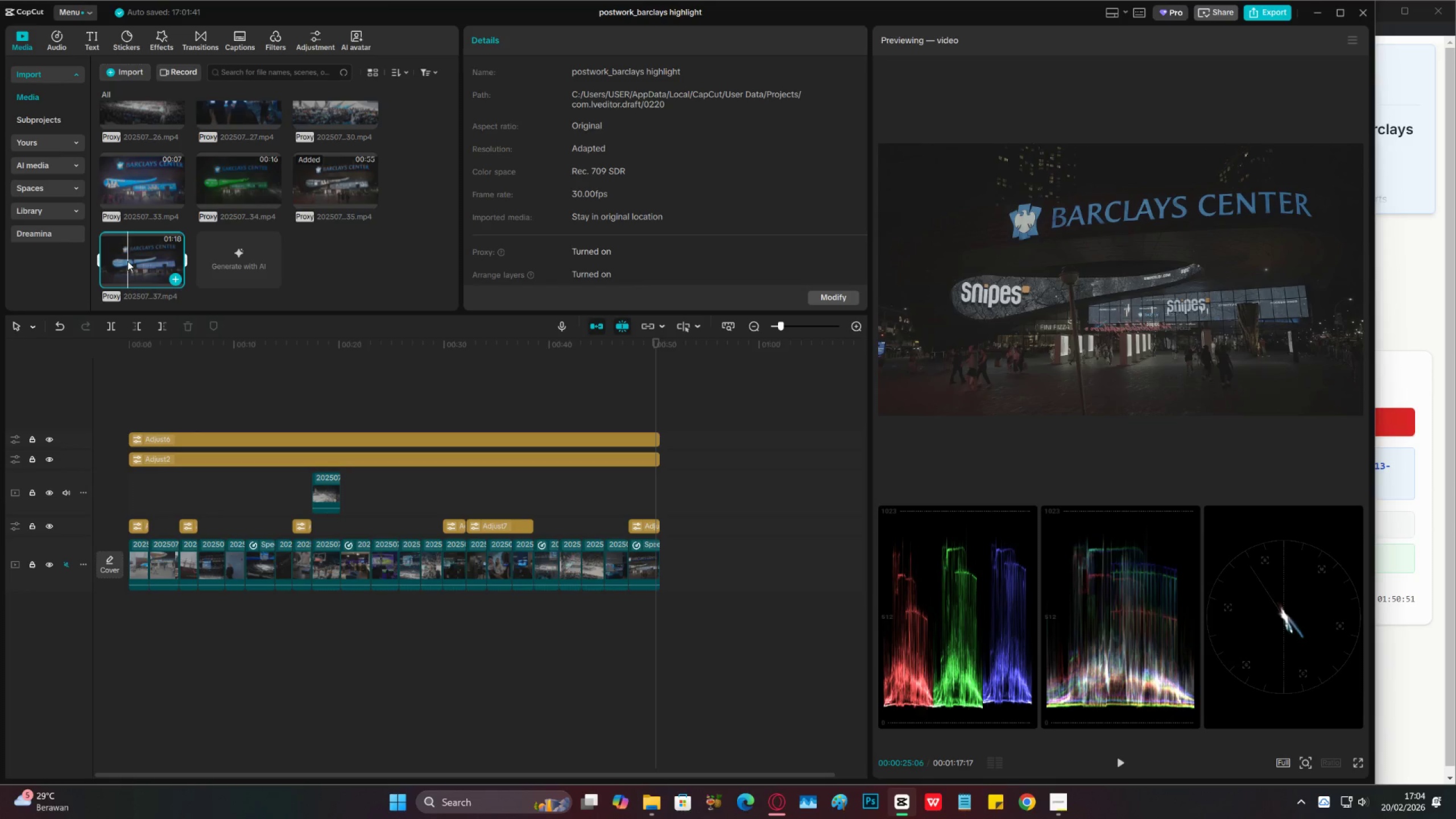 
key(Space)
 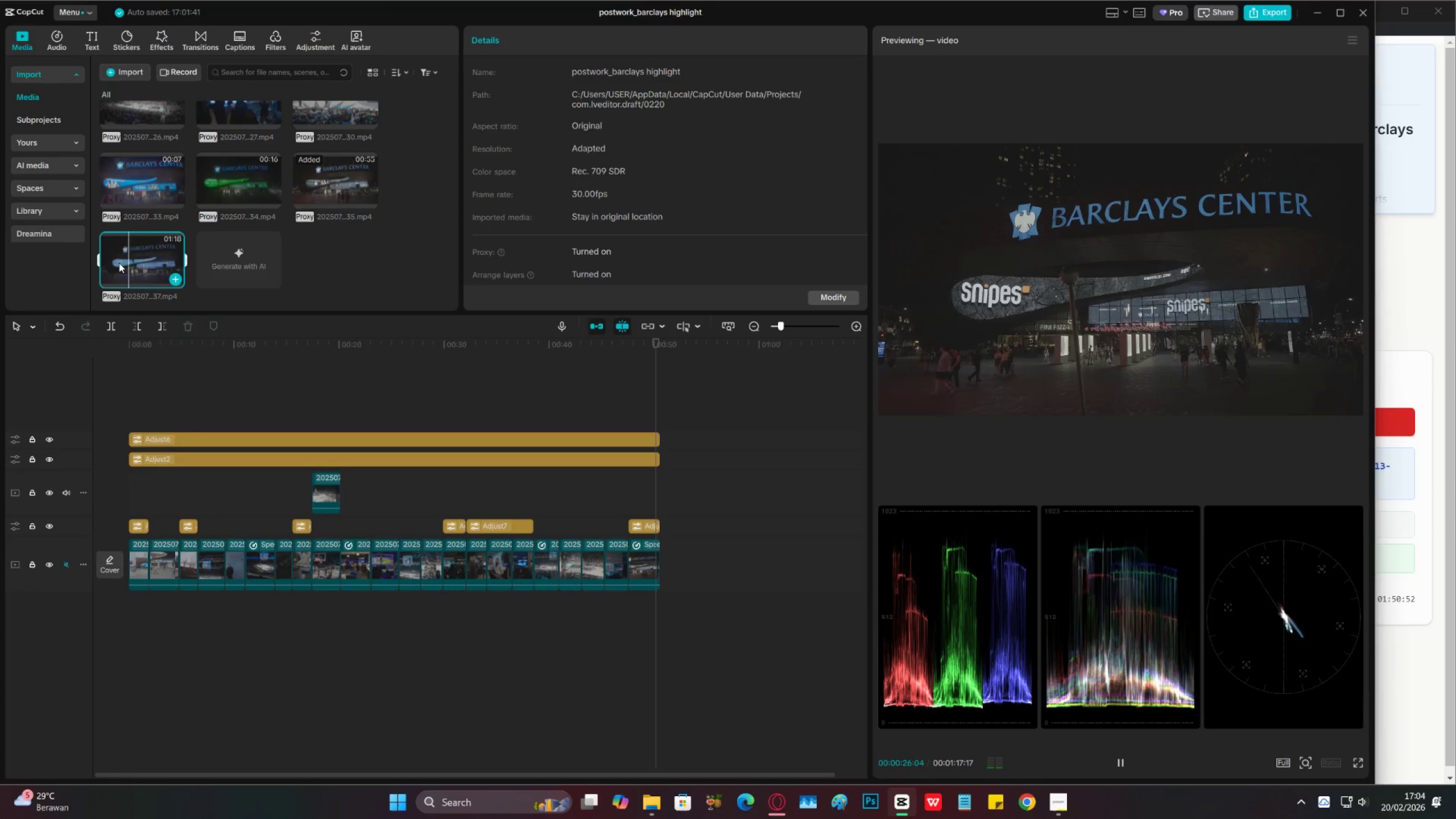 
left_click([117, 263])
 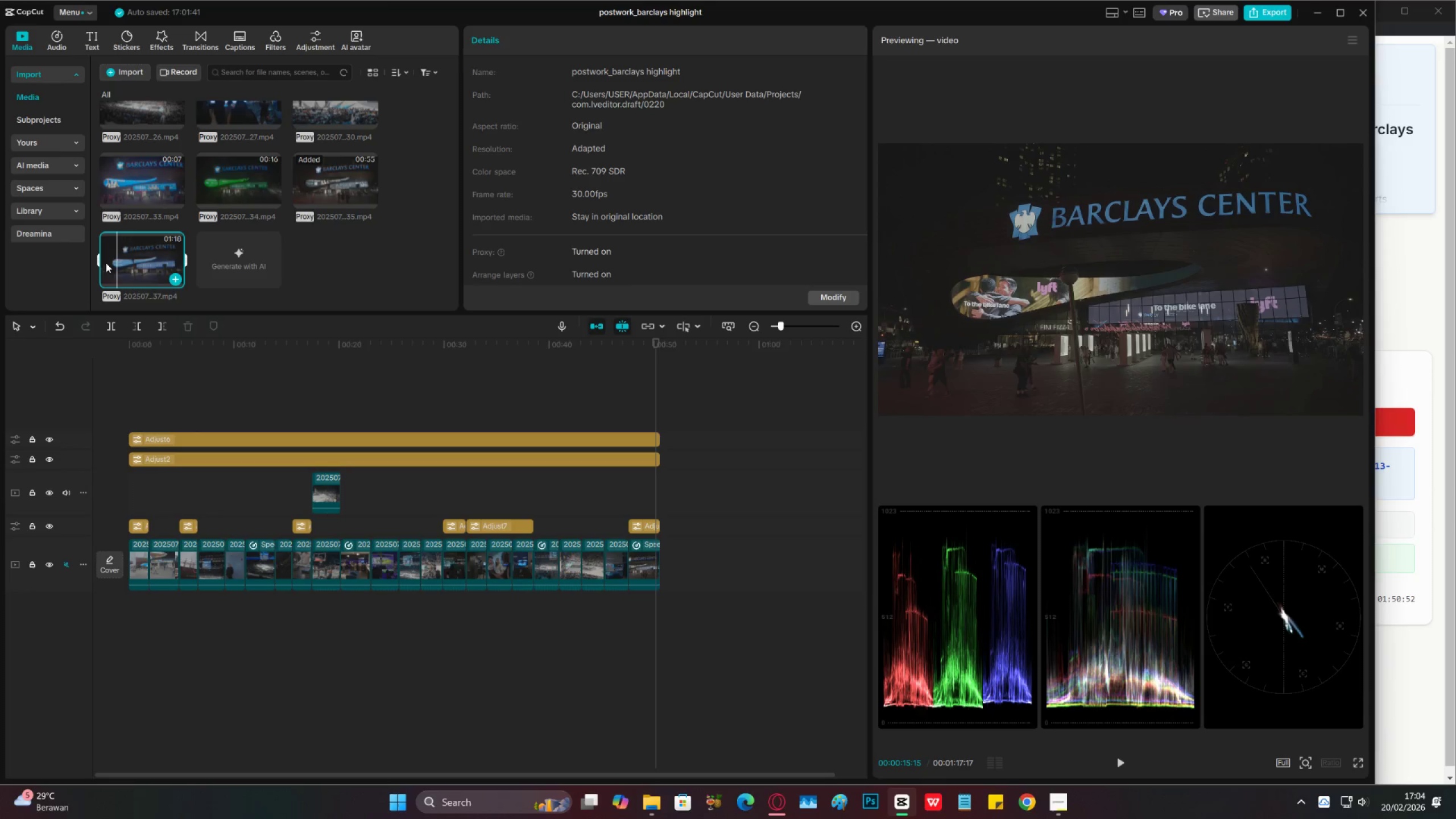 
double_click([106, 263])
 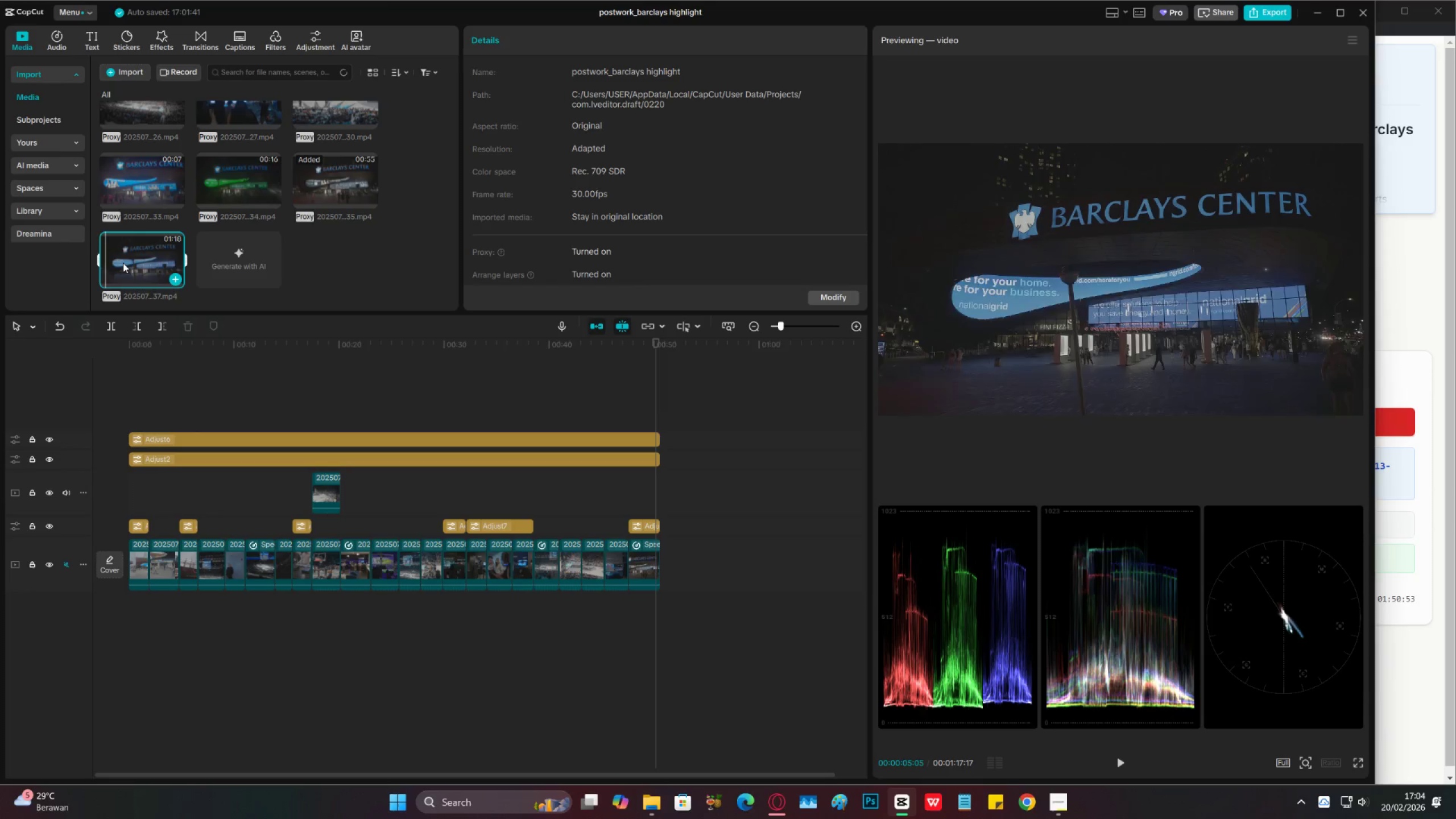 
double_click([125, 263])
 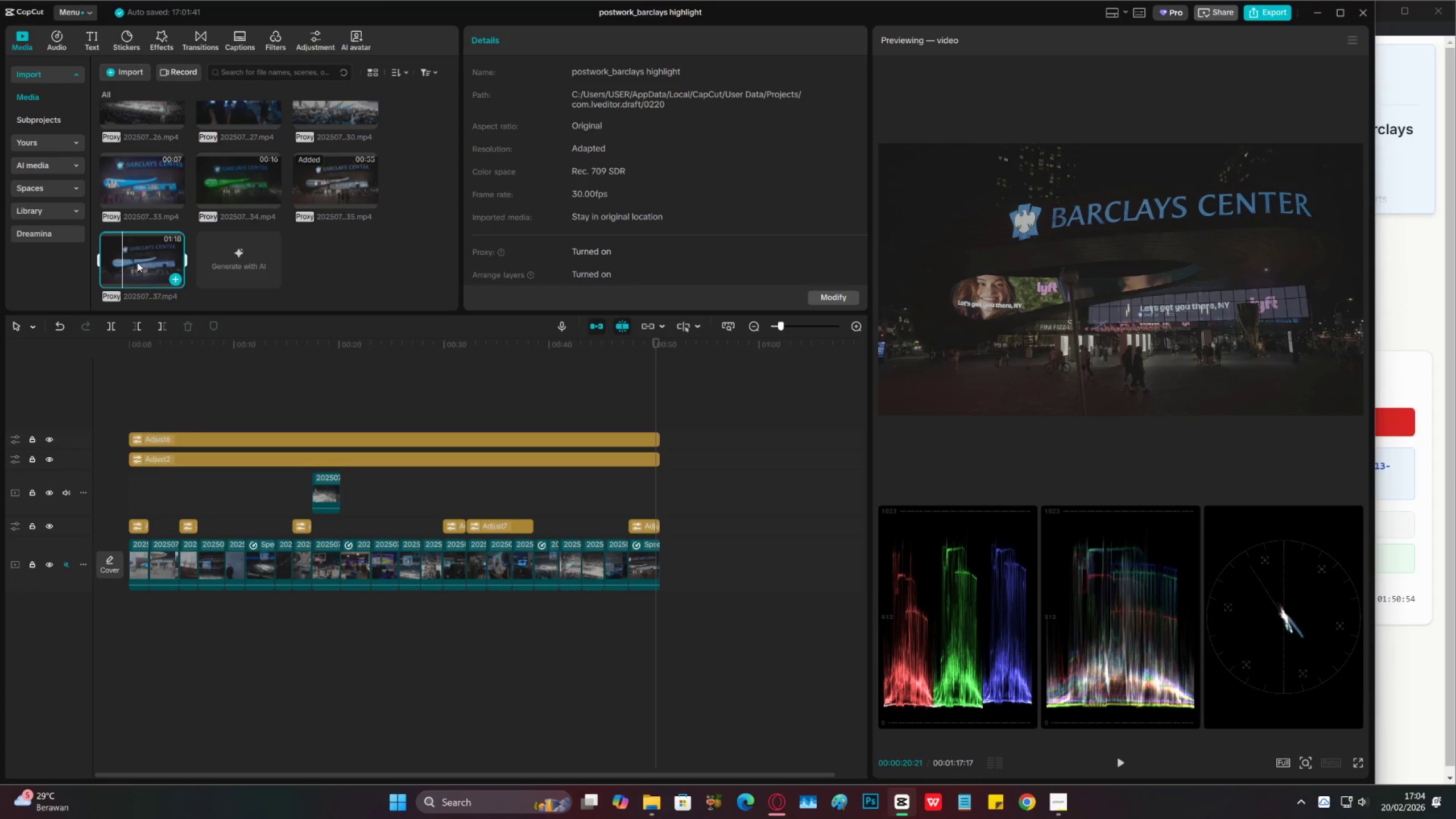 
triple_click([139, 262])
 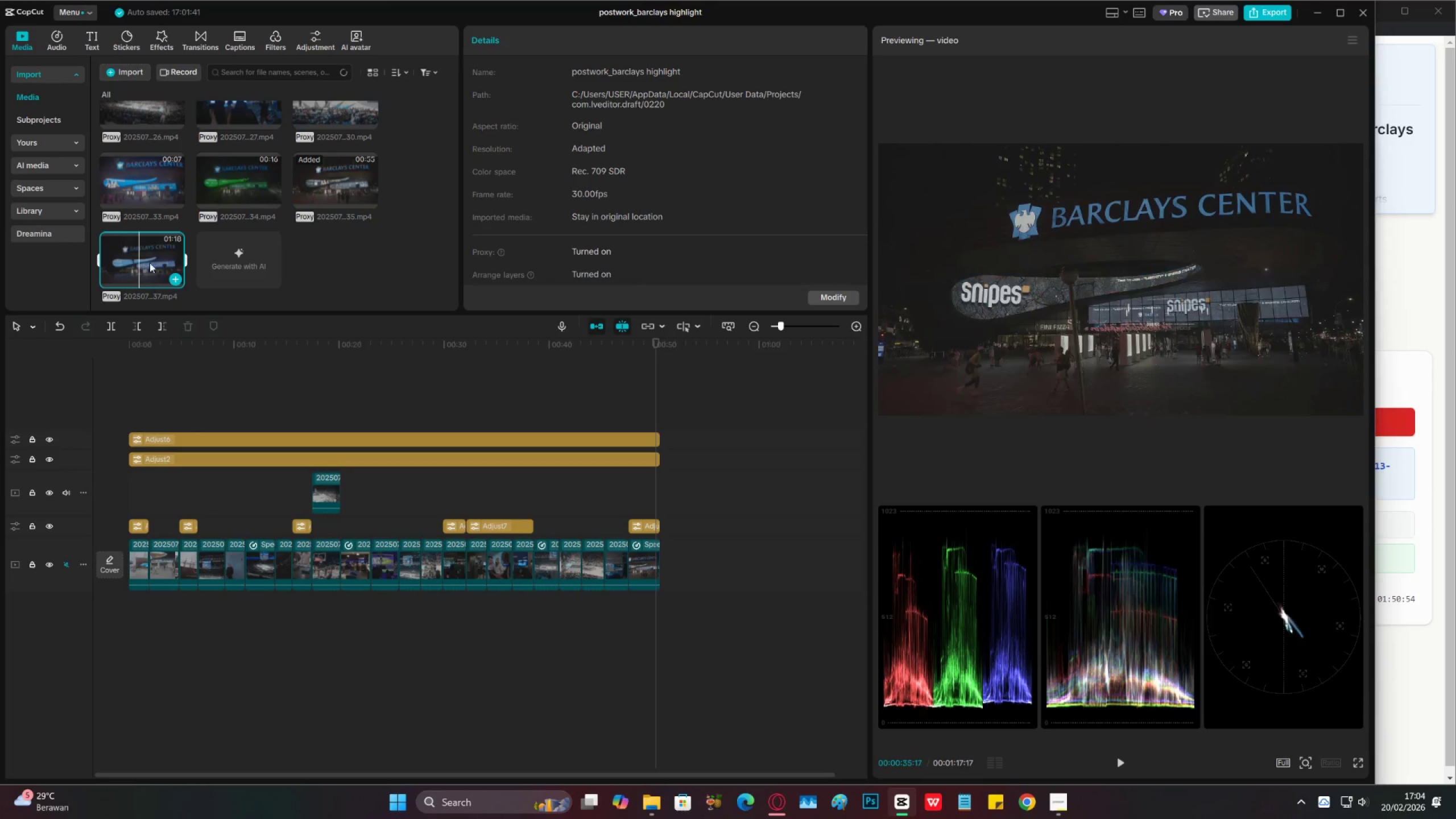 
triple_click([150, 263])
 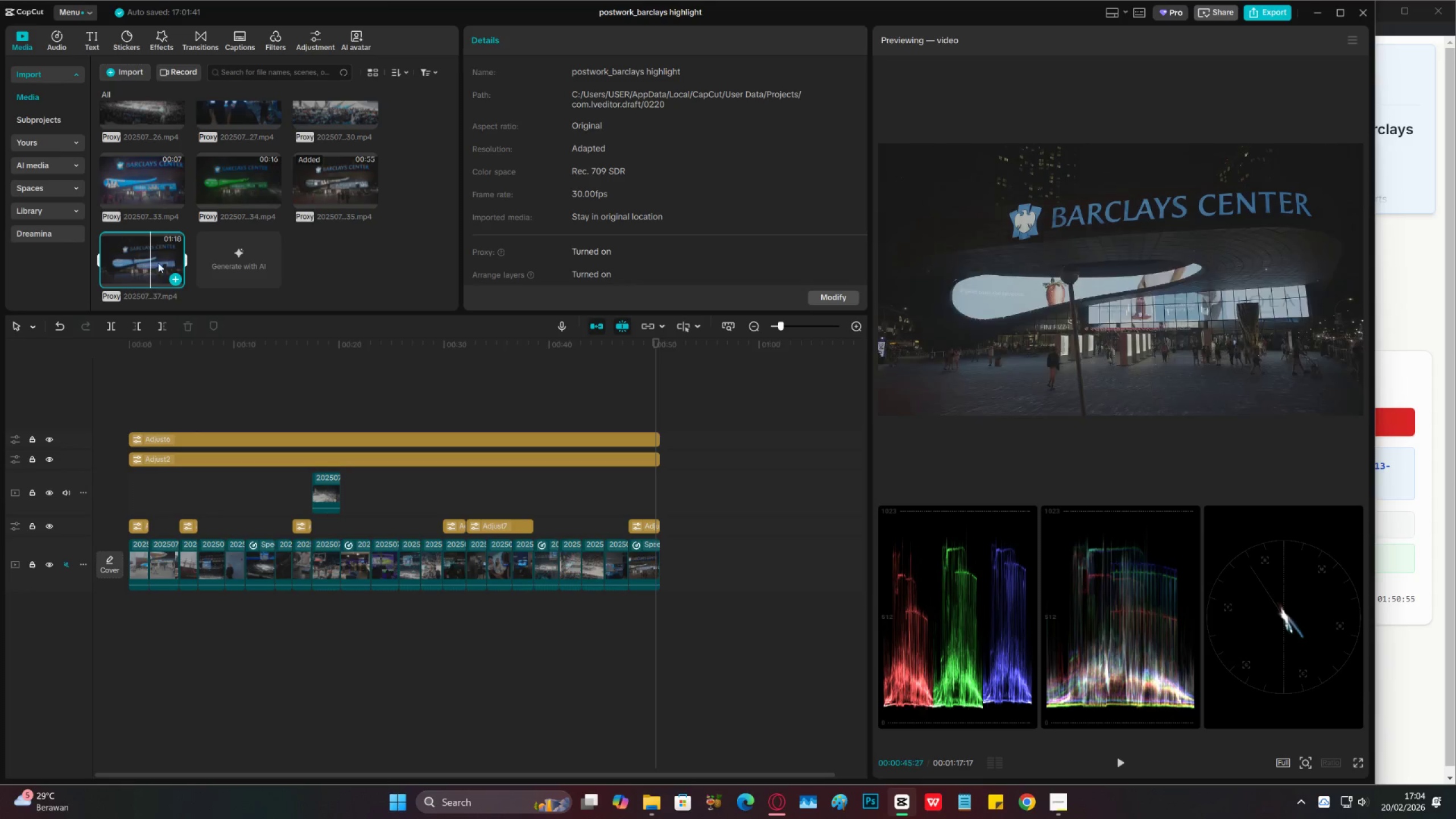 
triple_click([160, 262])
 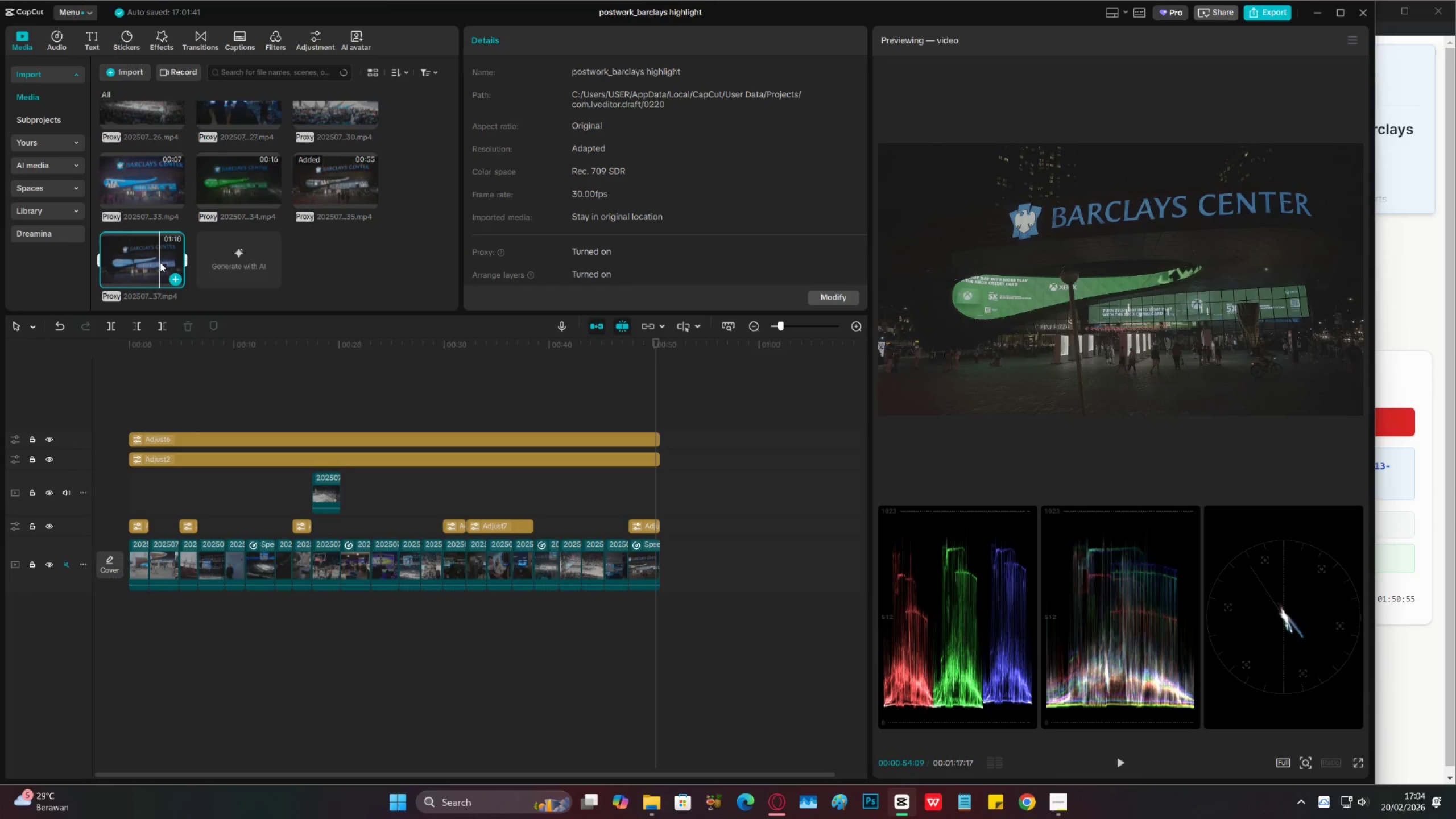 
triple_click([160, 262])
 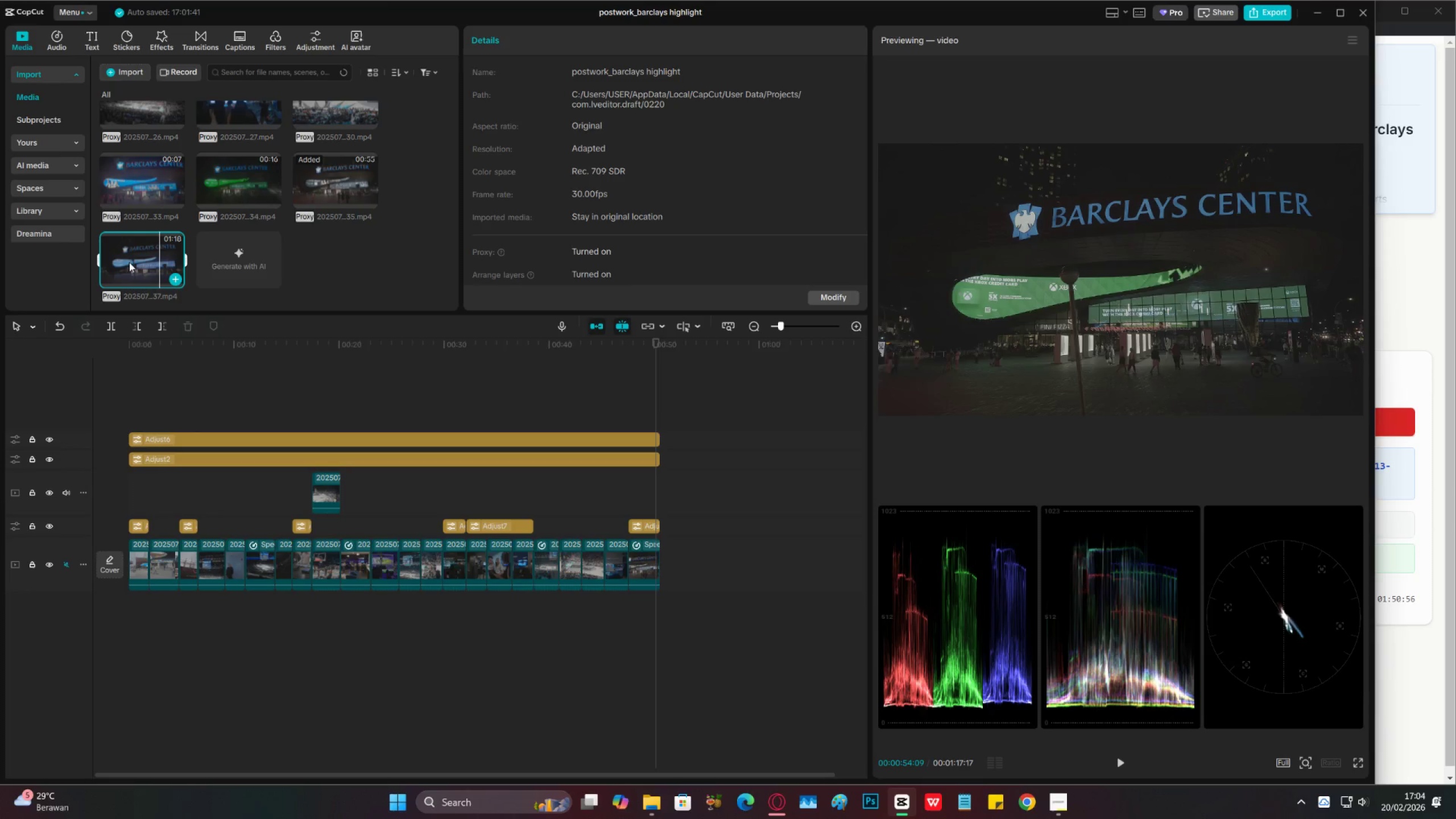 
double_click([108, 262])
 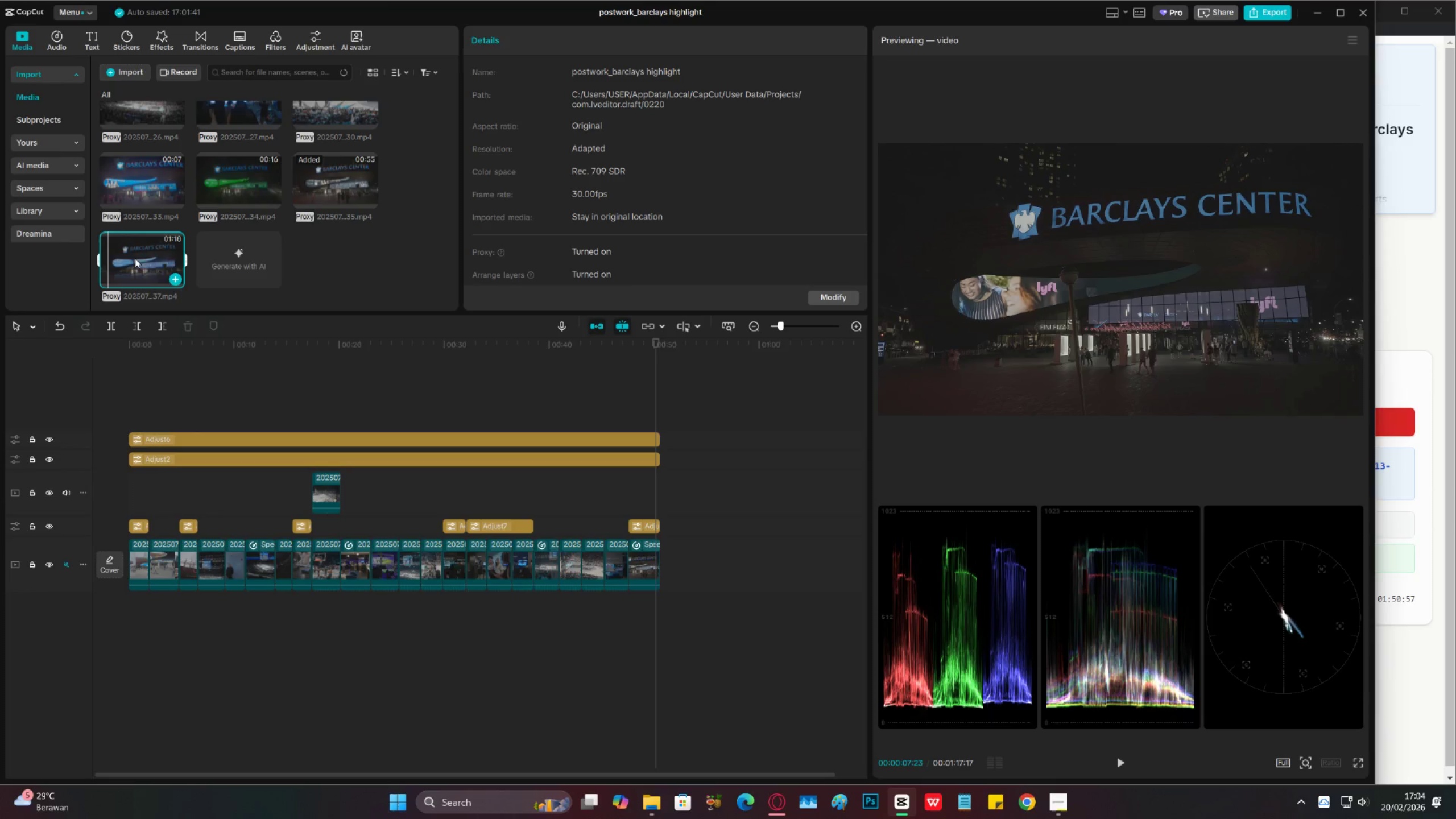 
left_click([136, 258])
 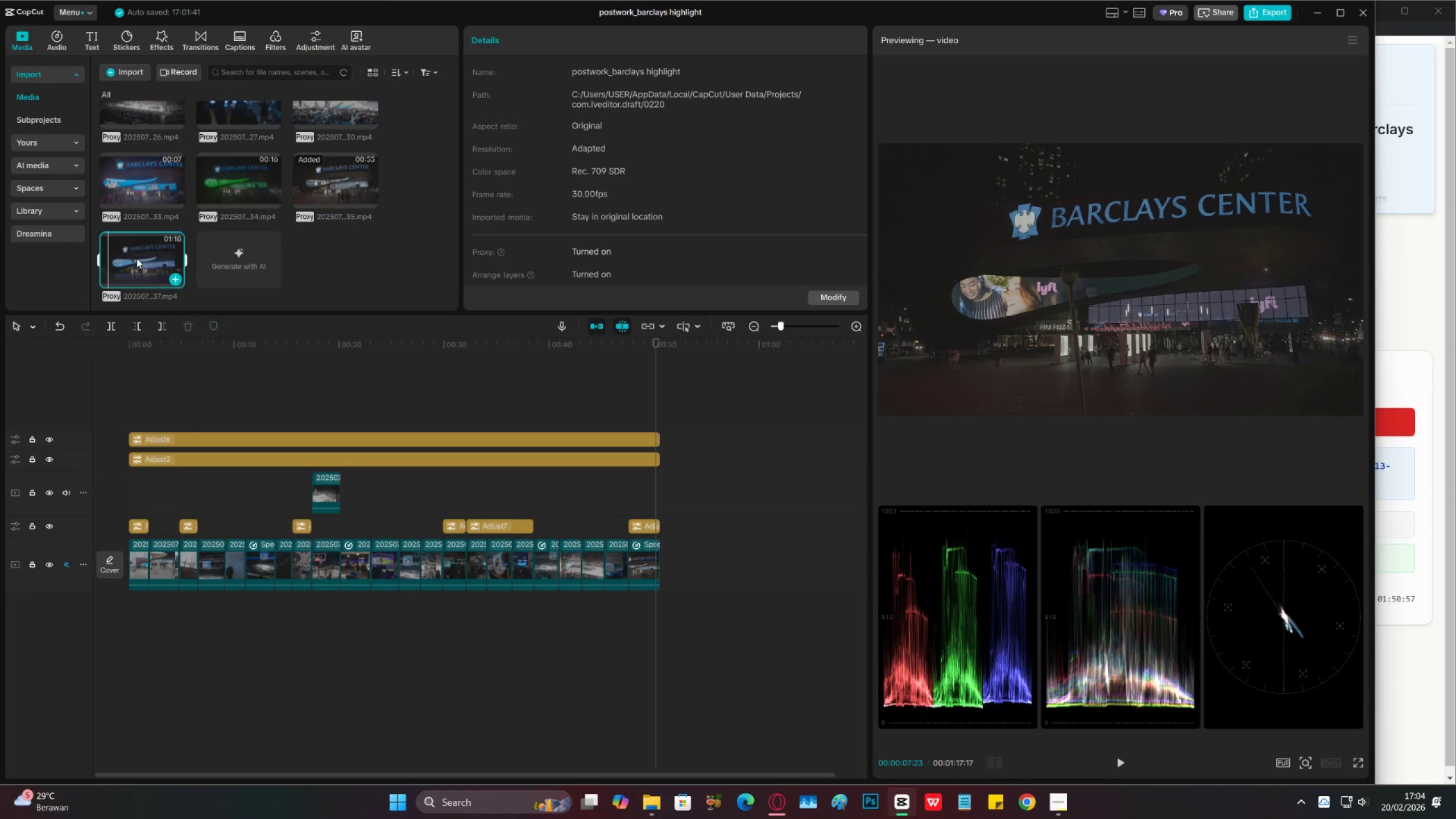 
key(Control+S)
 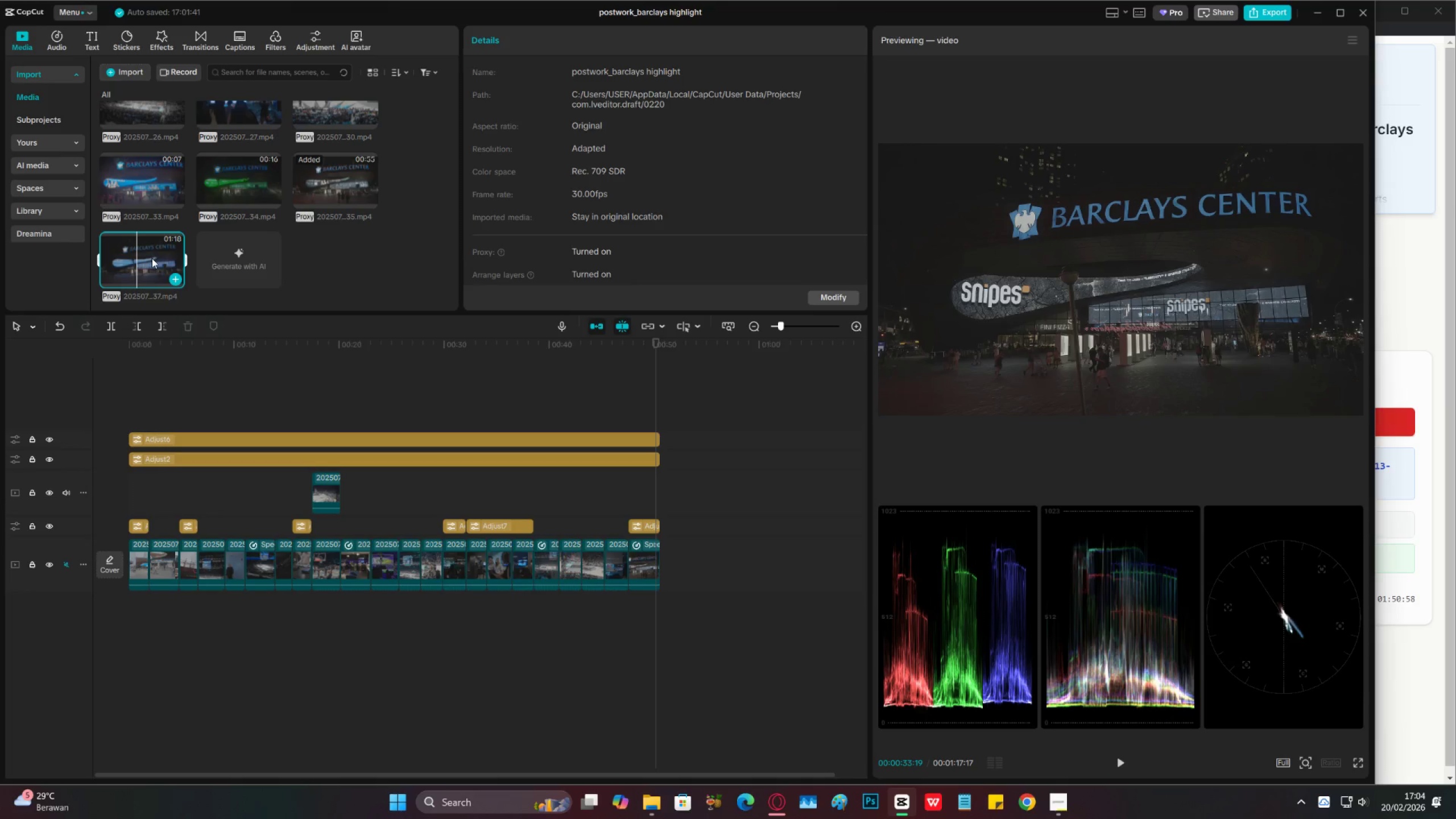 
left_click([152, 258])
 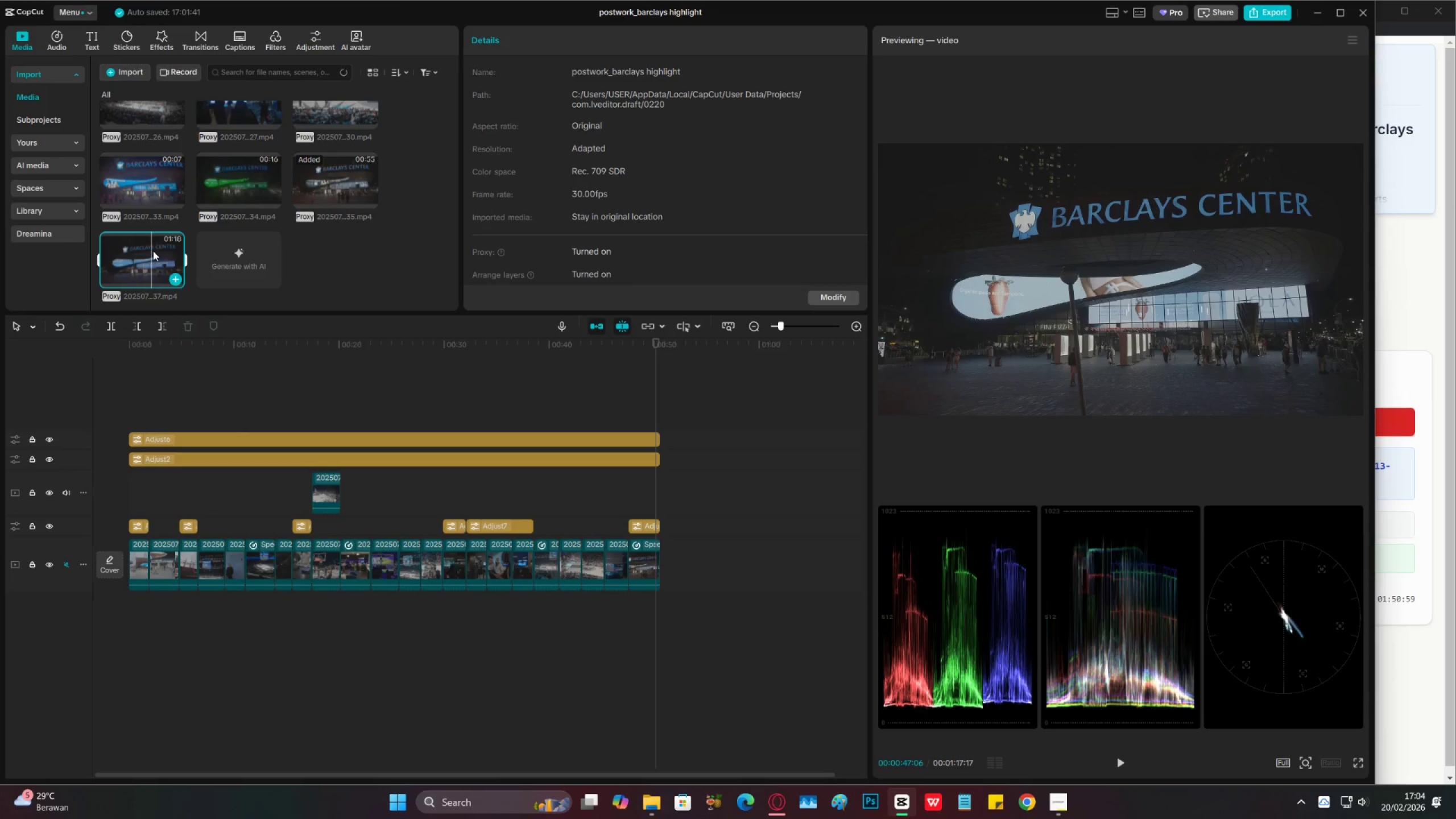 
left_click([123, 265])
 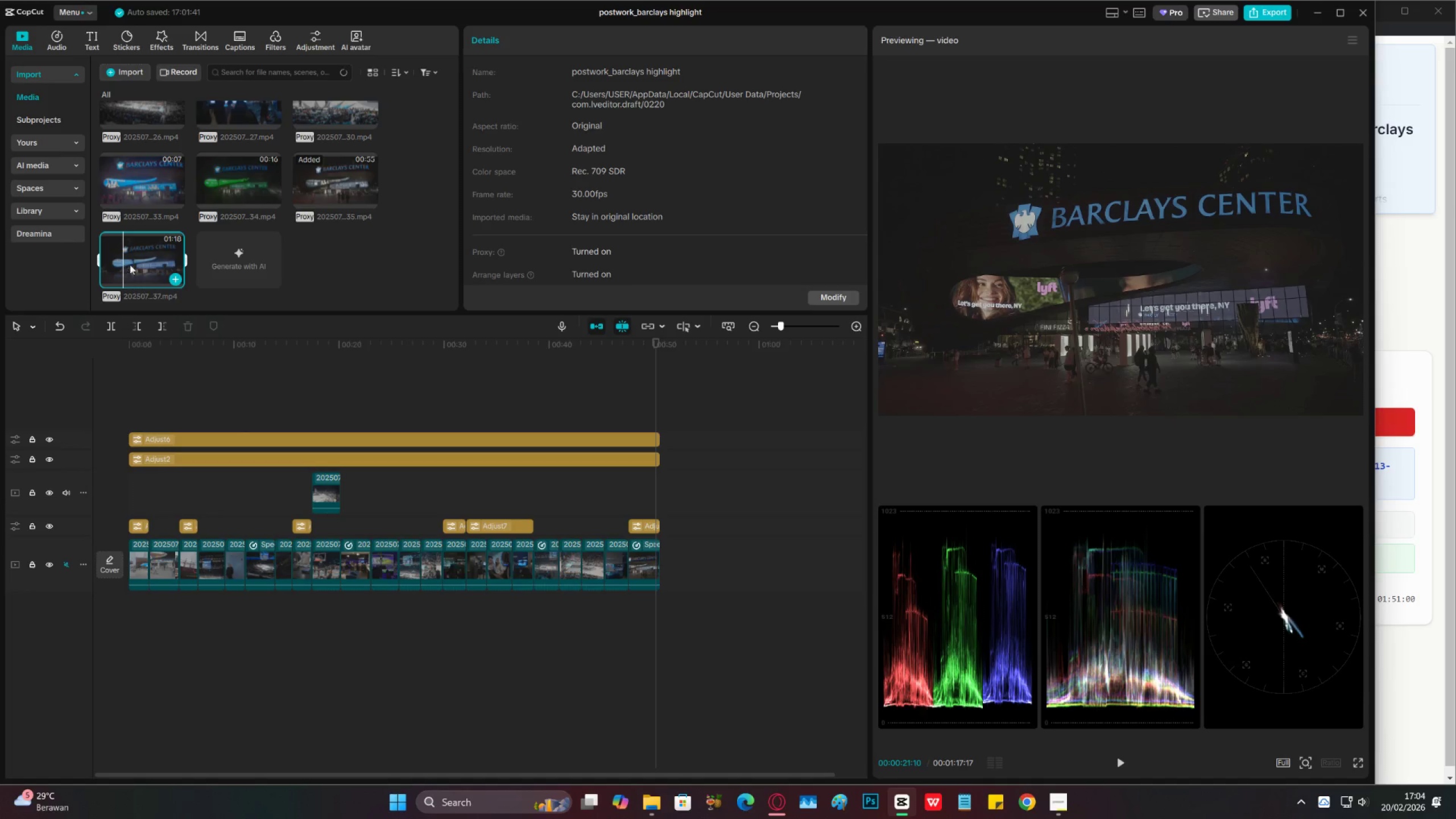 
left_click([138, 264])
 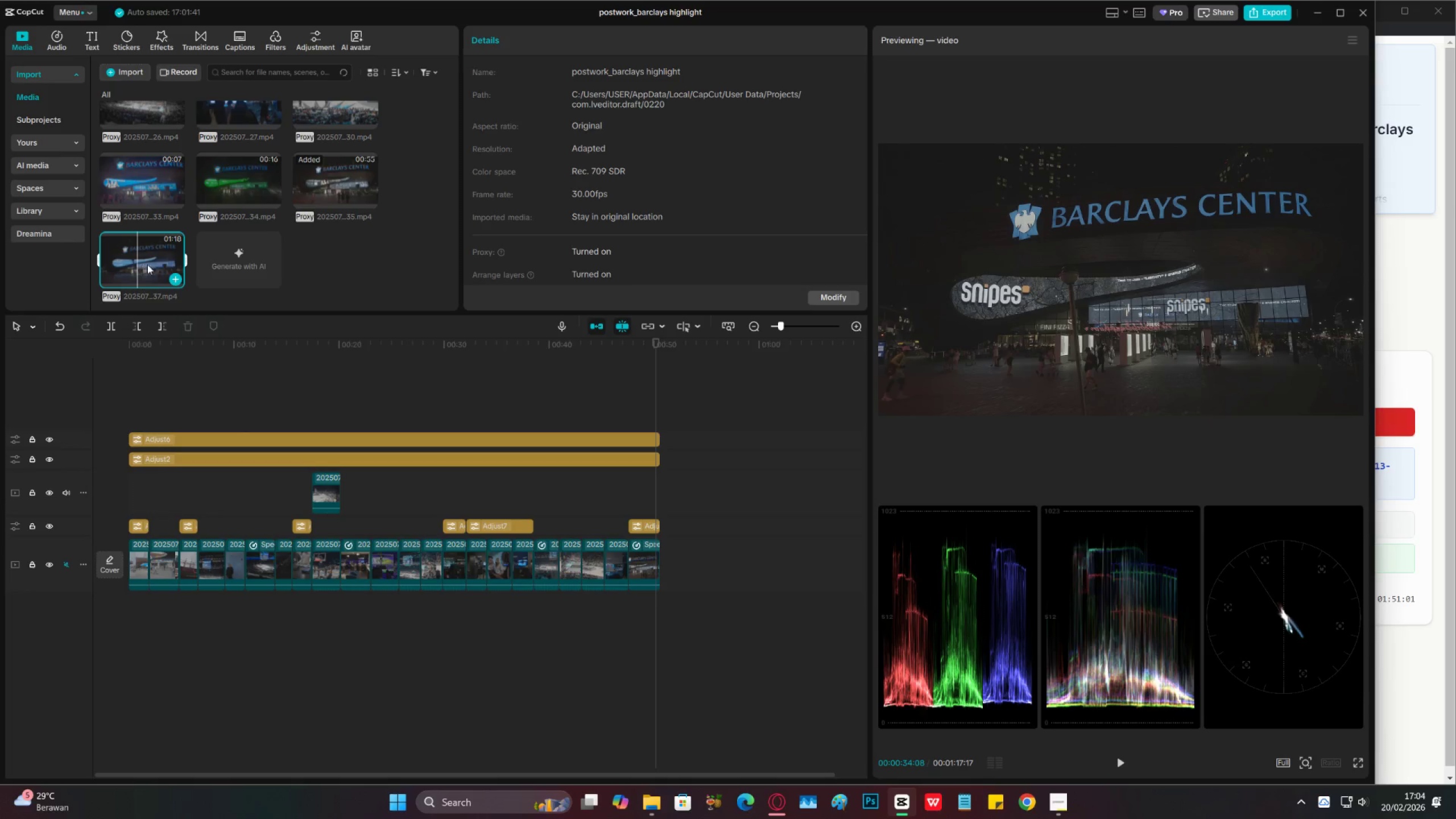 
double_click([151, 264])
 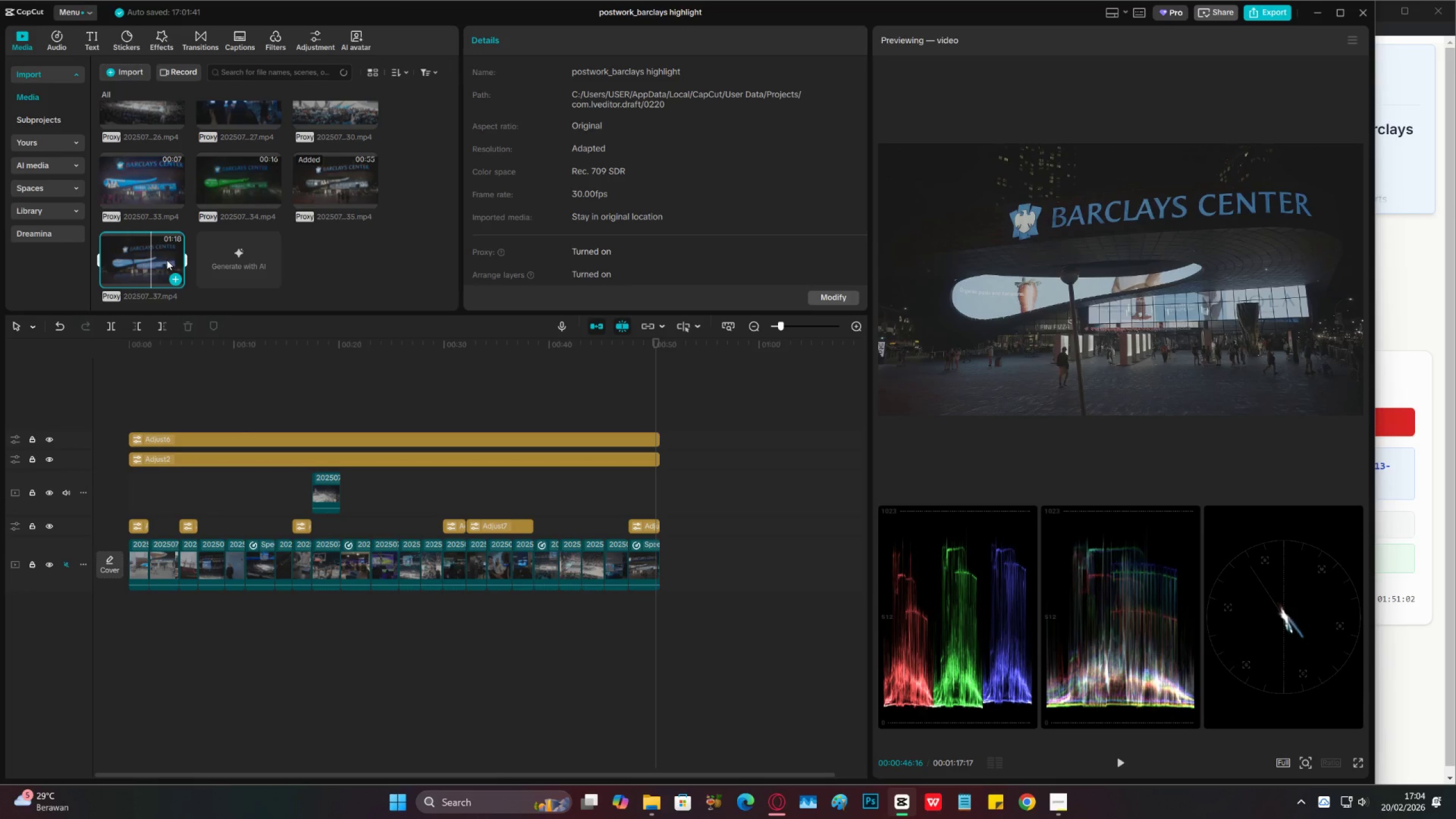 
left_click([167, 260])
 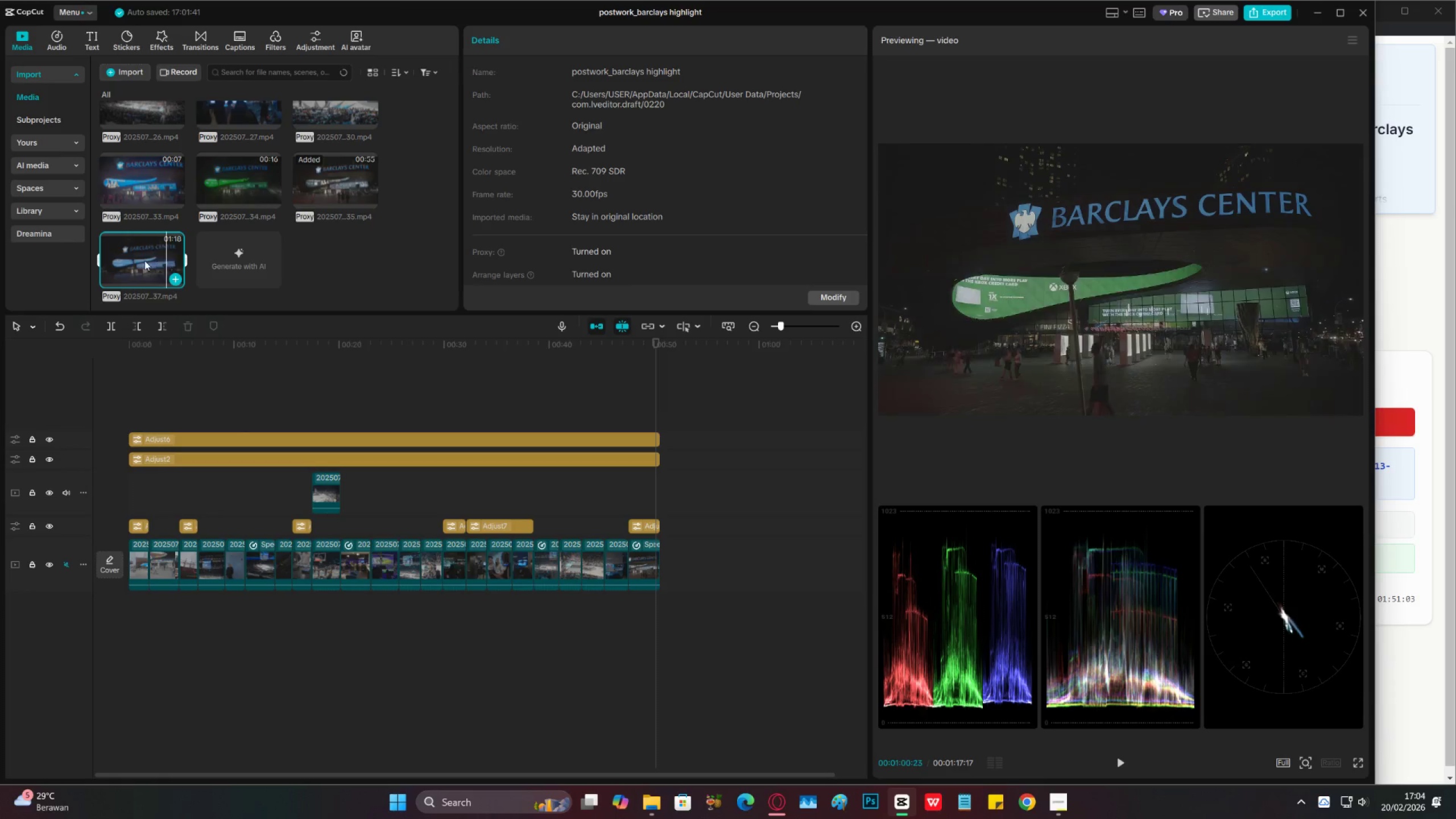 
double_click([144, 260])
 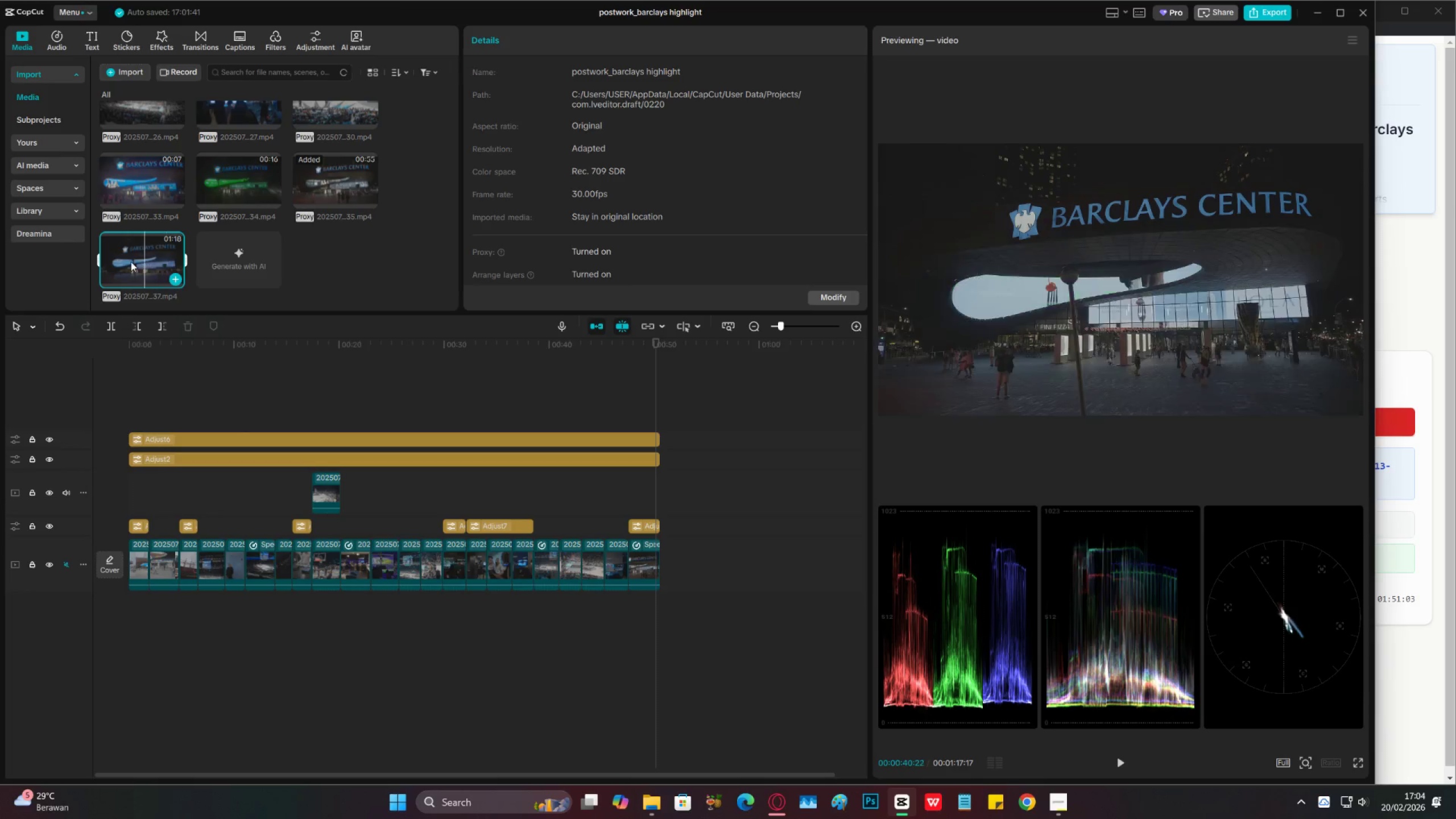 
triple_click([131, 262])
 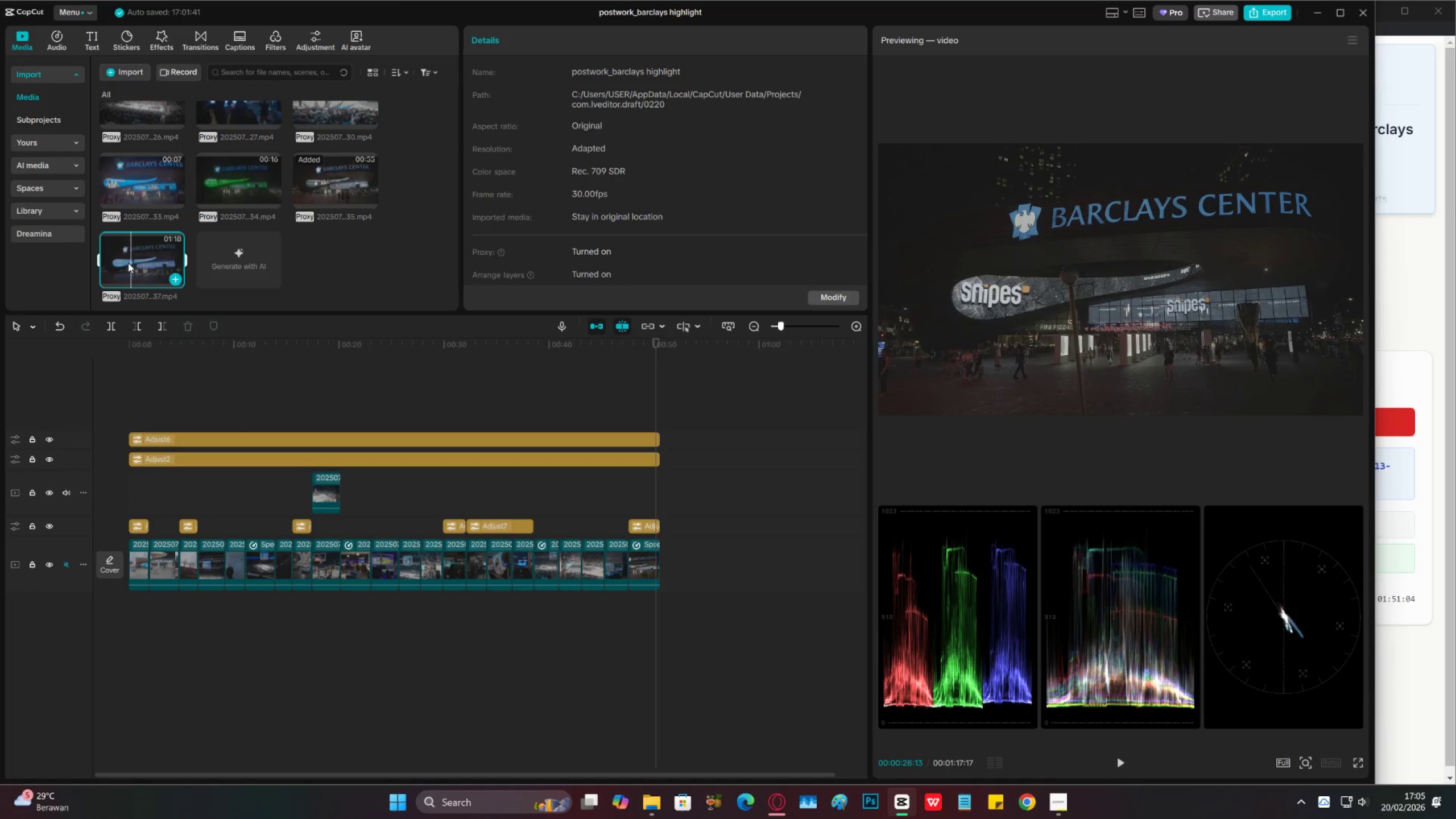 
triple_click([126, 264])
 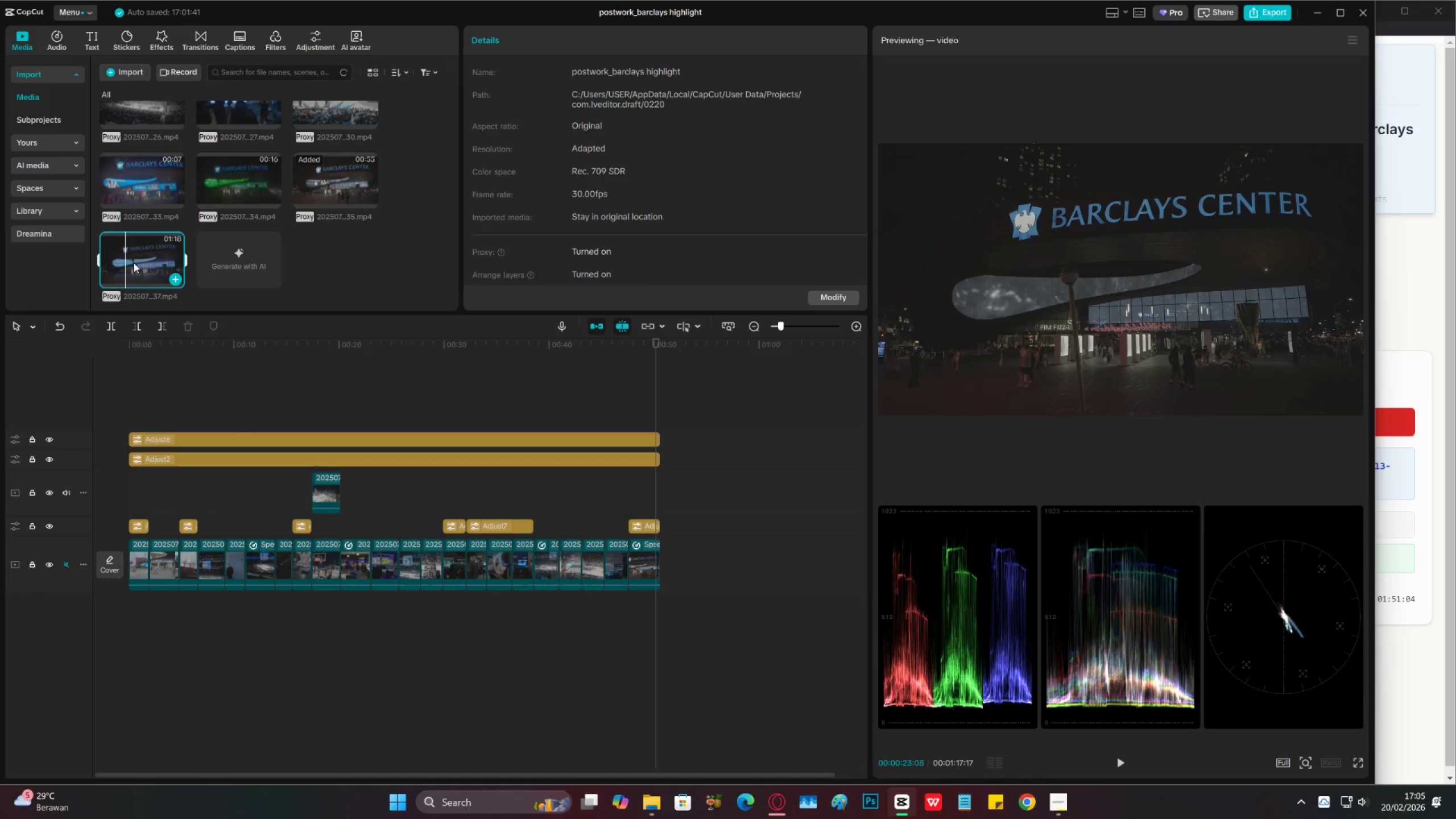 
left_click([143, 263])
 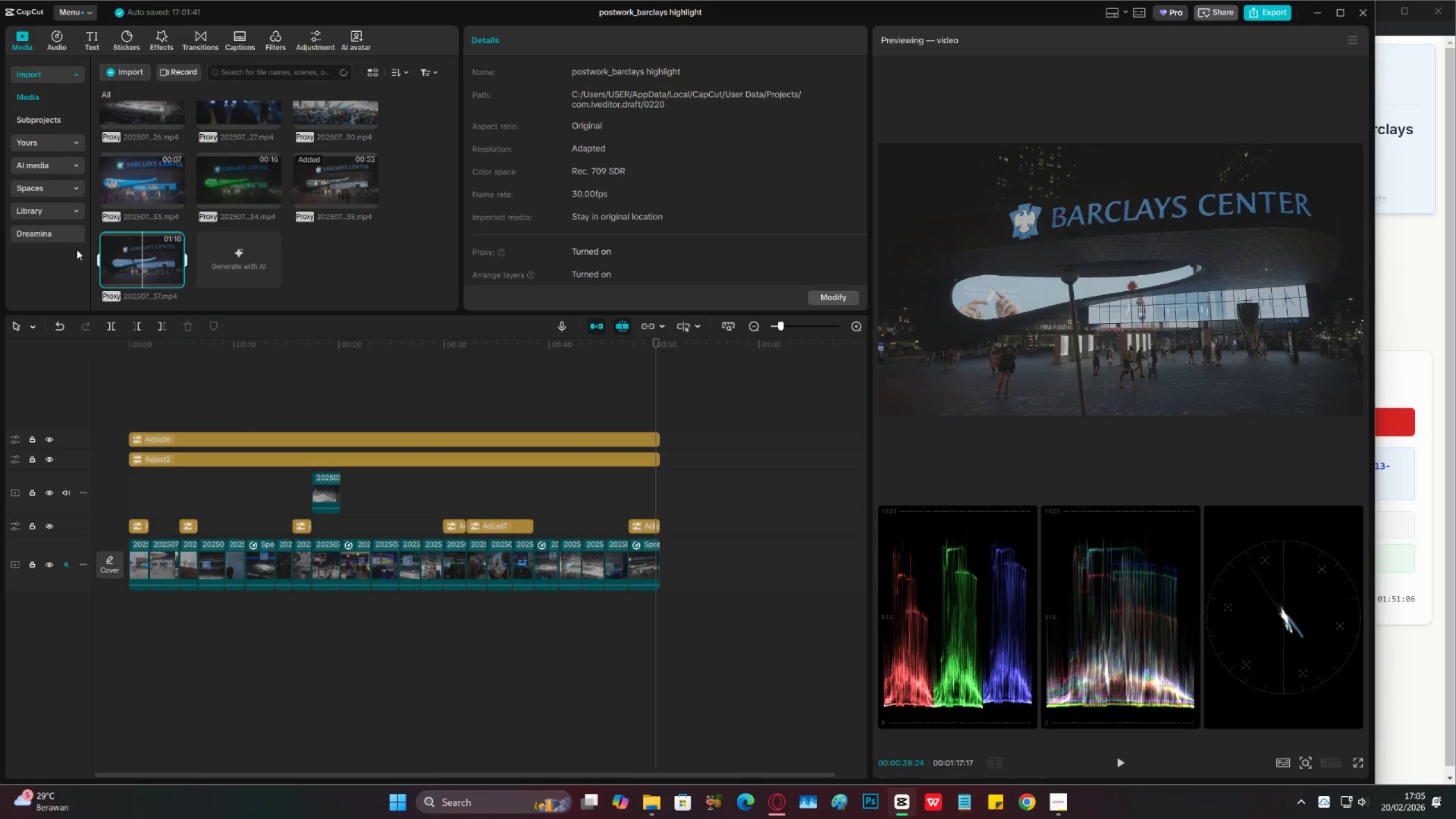 
left_click([118, 266])
 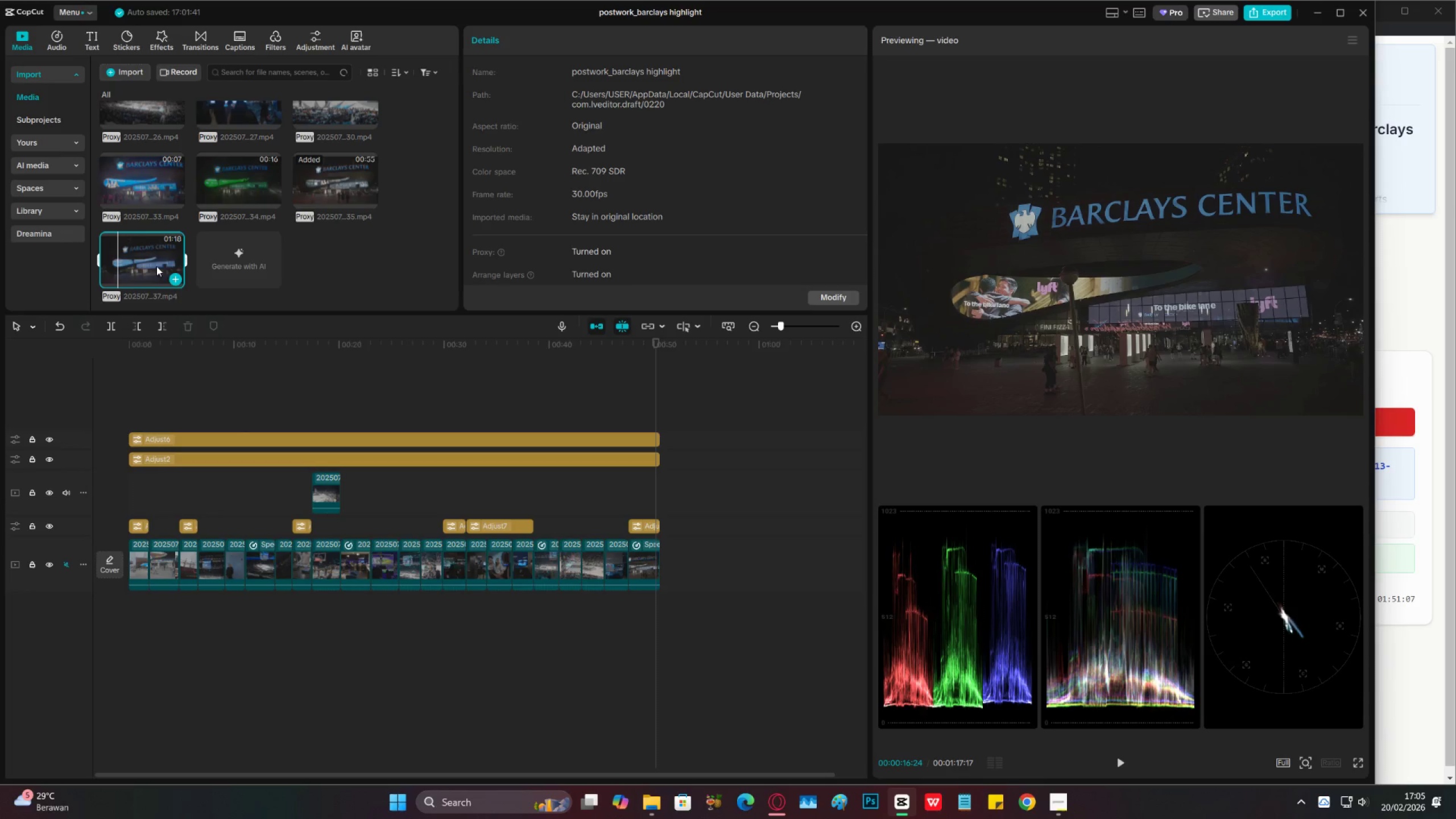 
left_click([157, 266])
 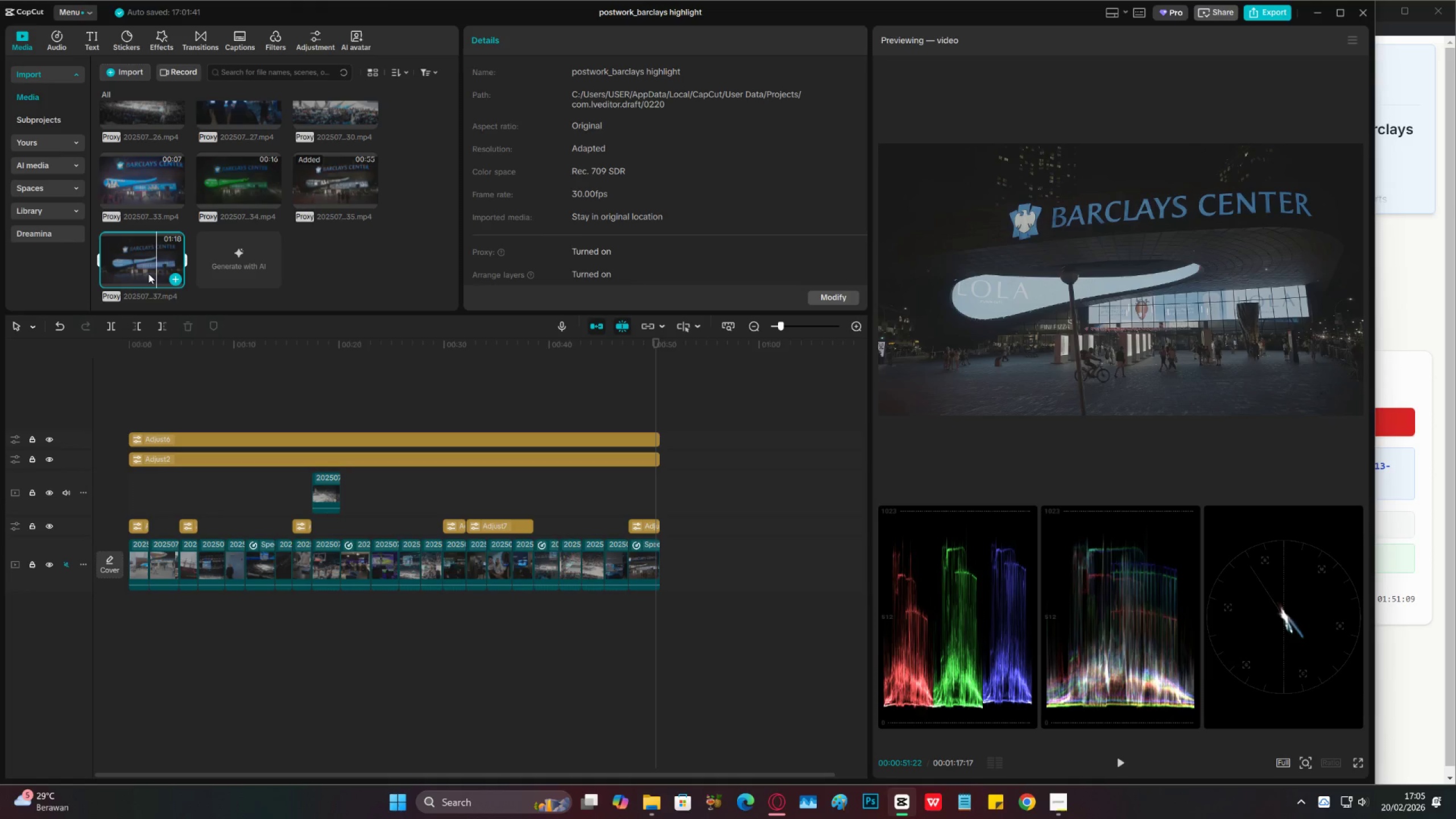 
left_click([156, 266])
 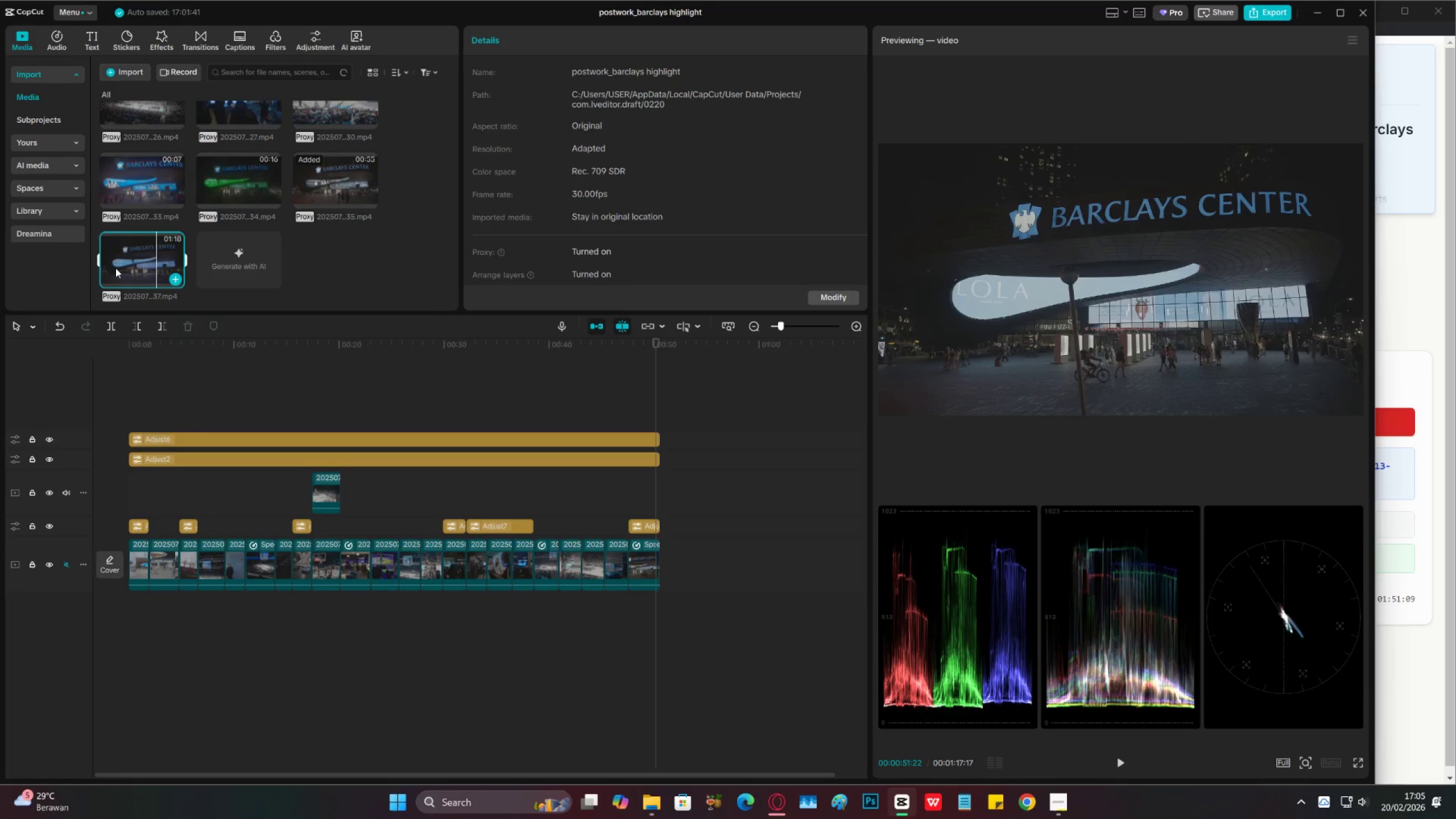 
double_click([110, 268])
 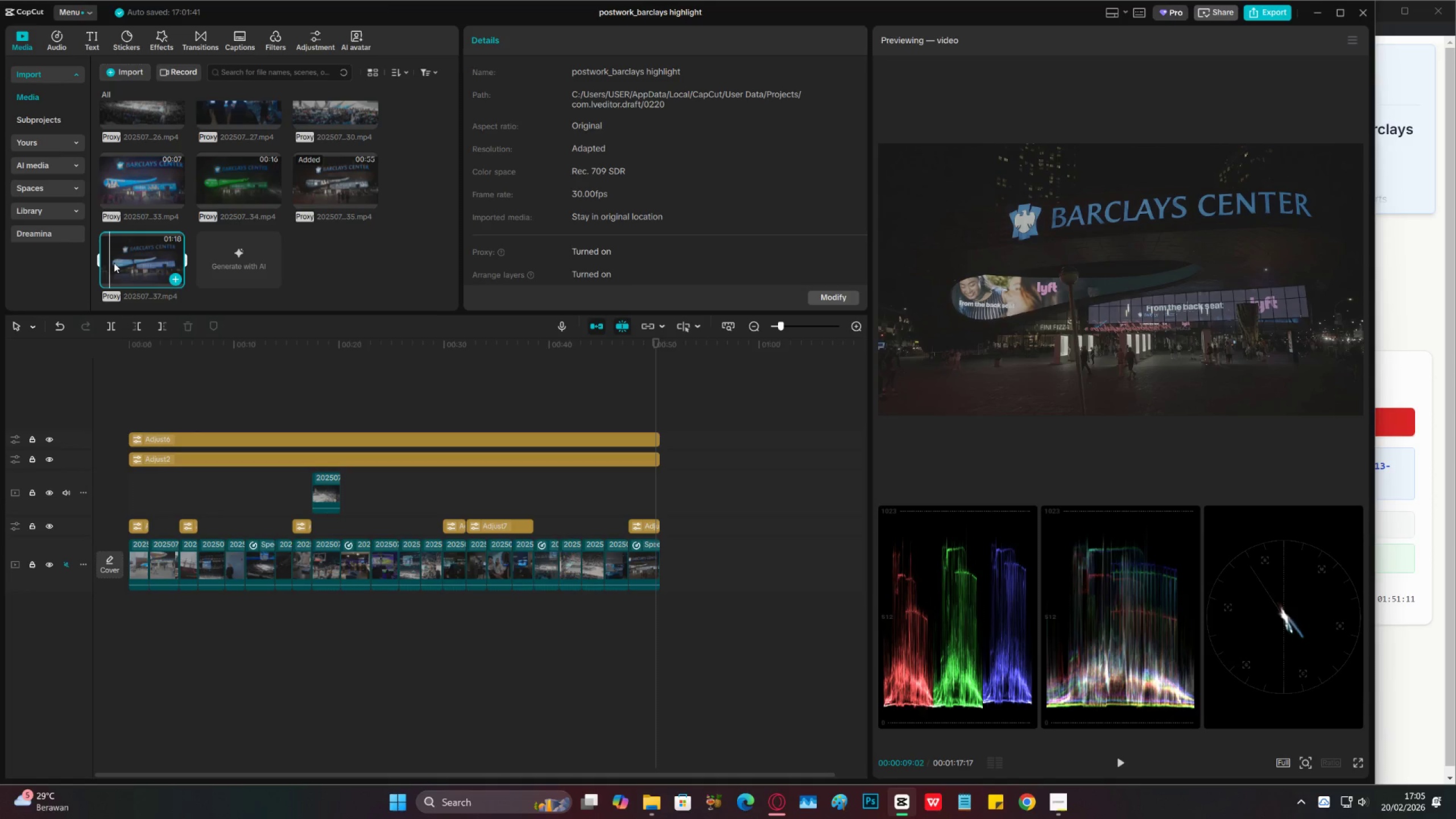 
key(I)
 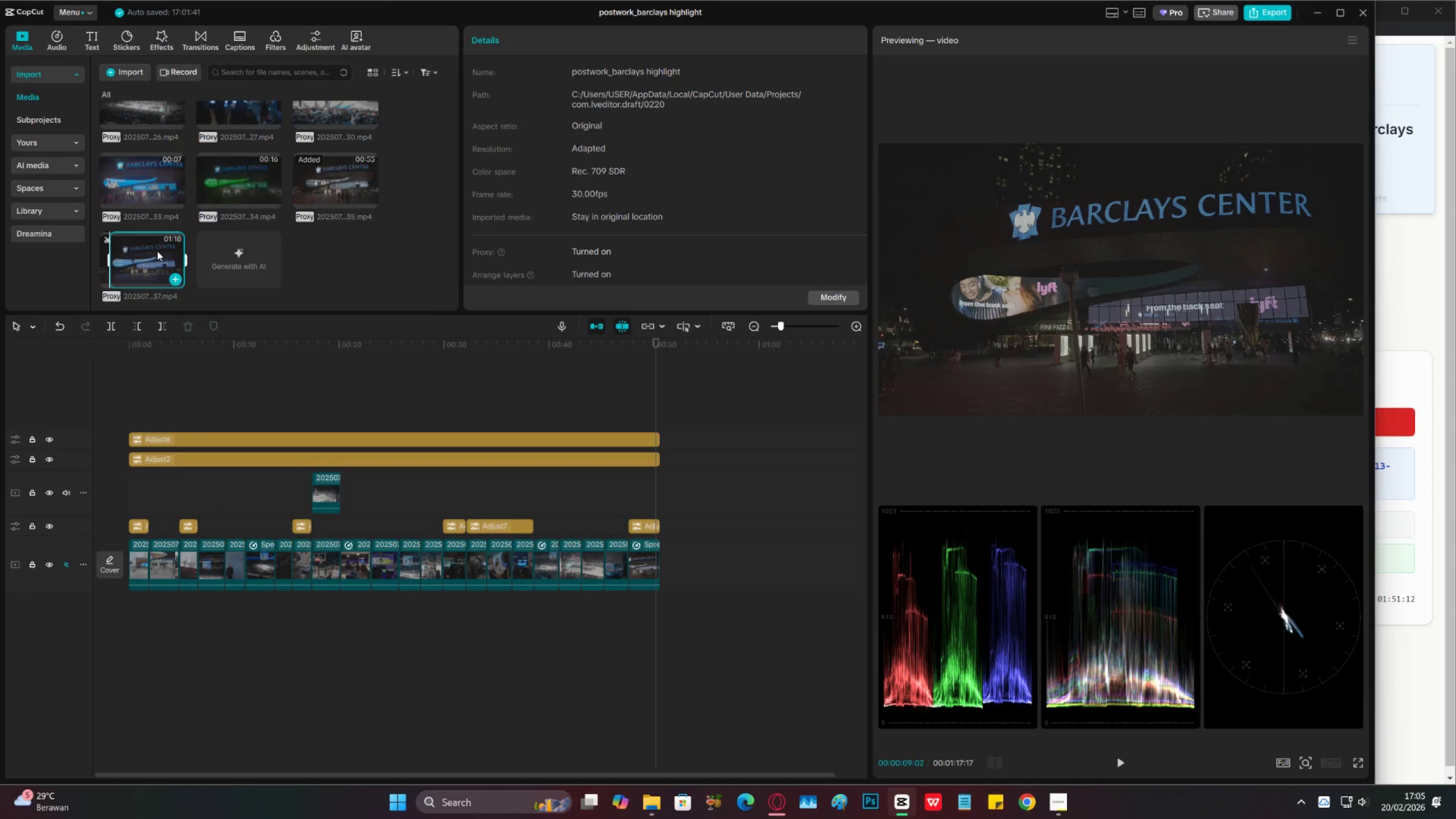 
left_click([164, 251])
 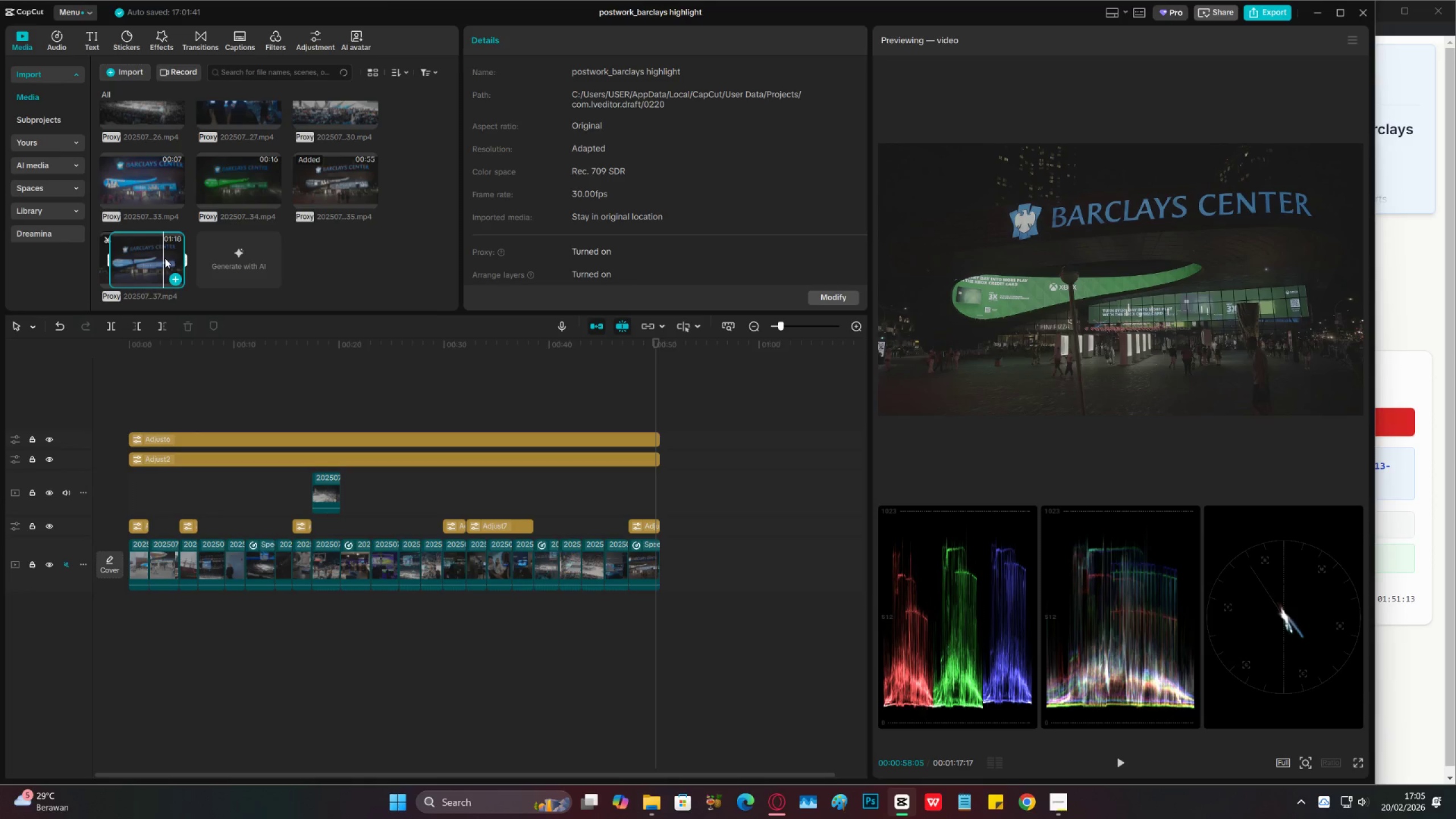 
left_click([166, 258])
 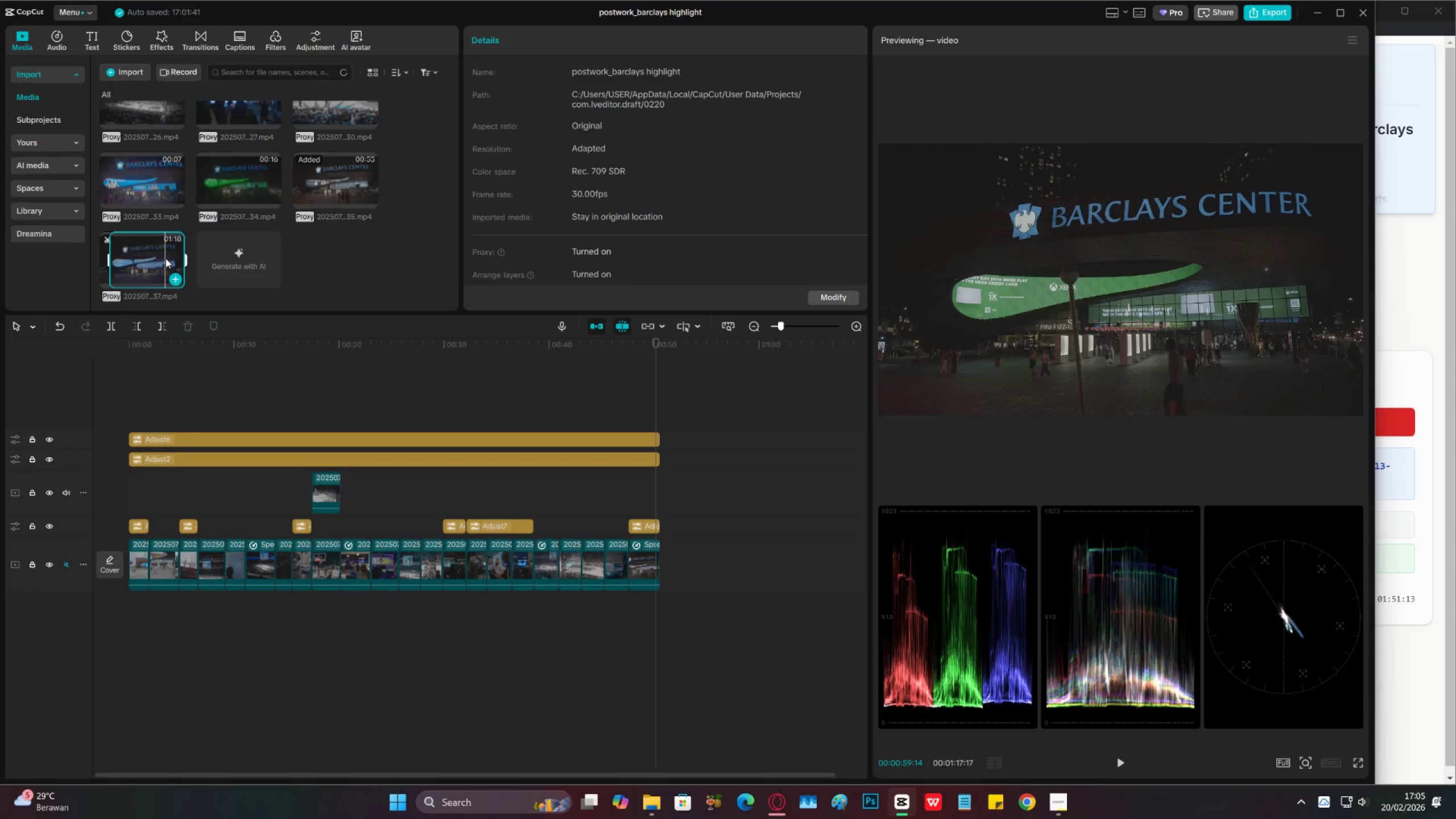 
key(O)
 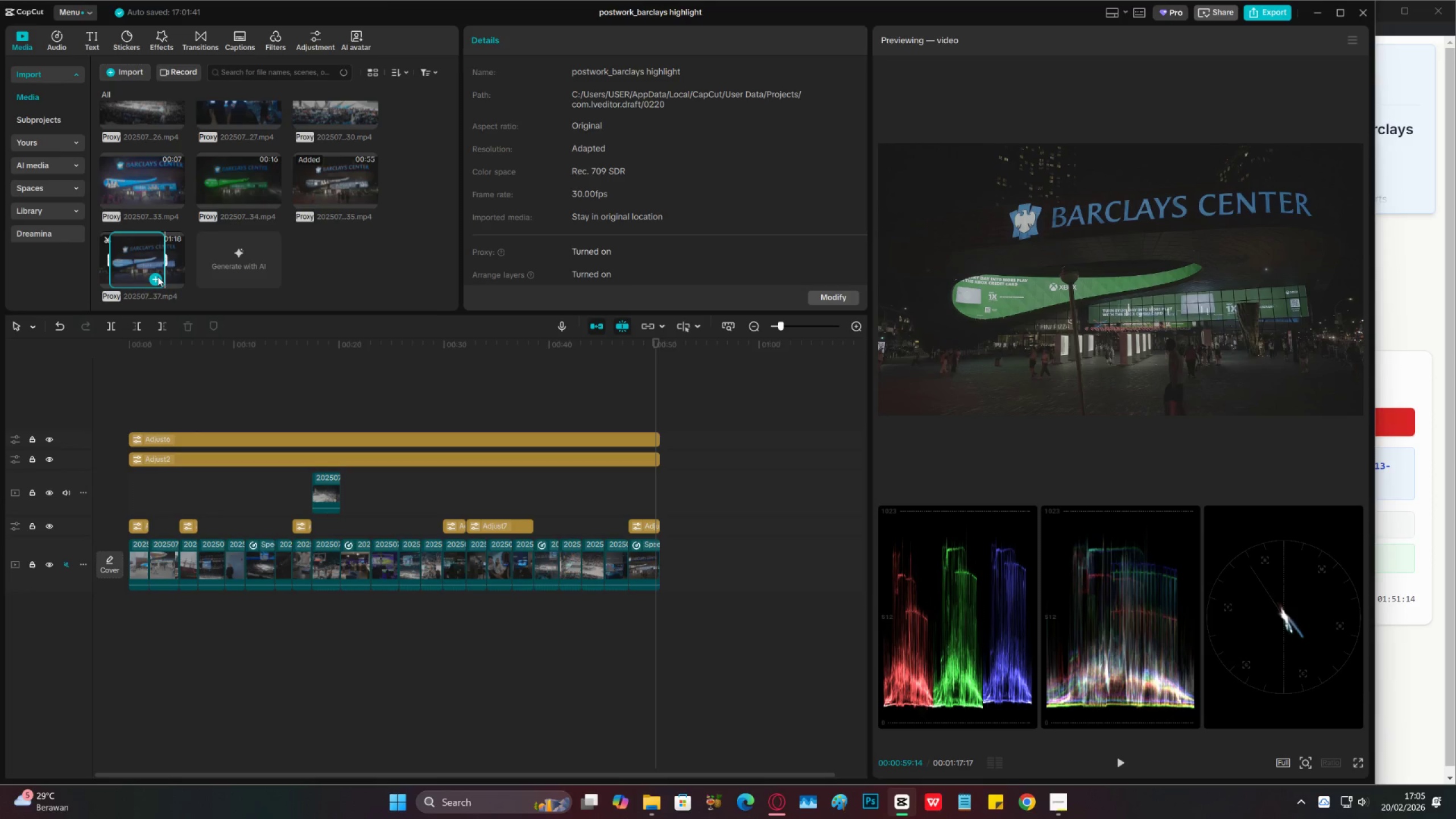 
left_click([158, 276])
 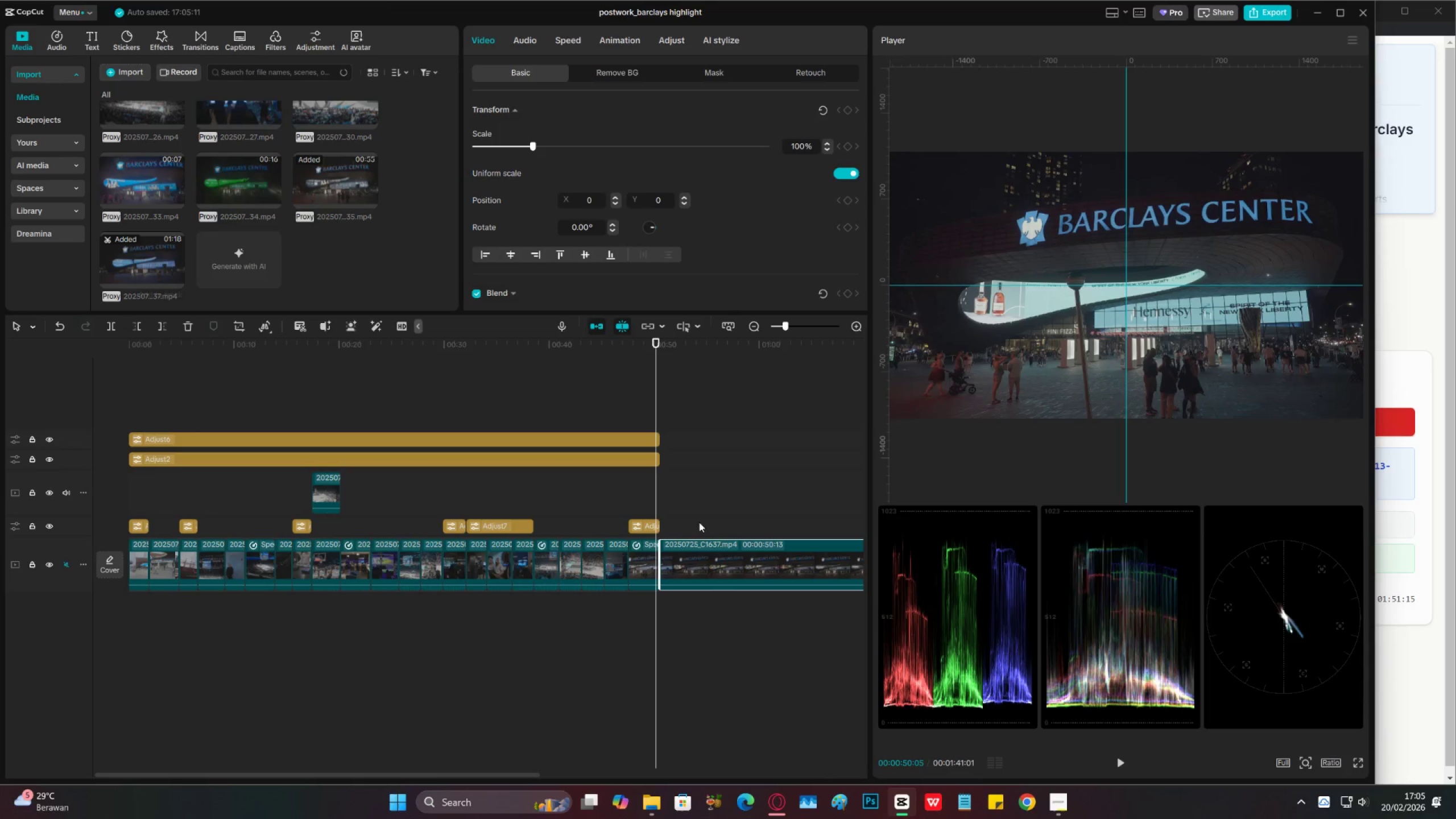 
left_click([714, 474])
 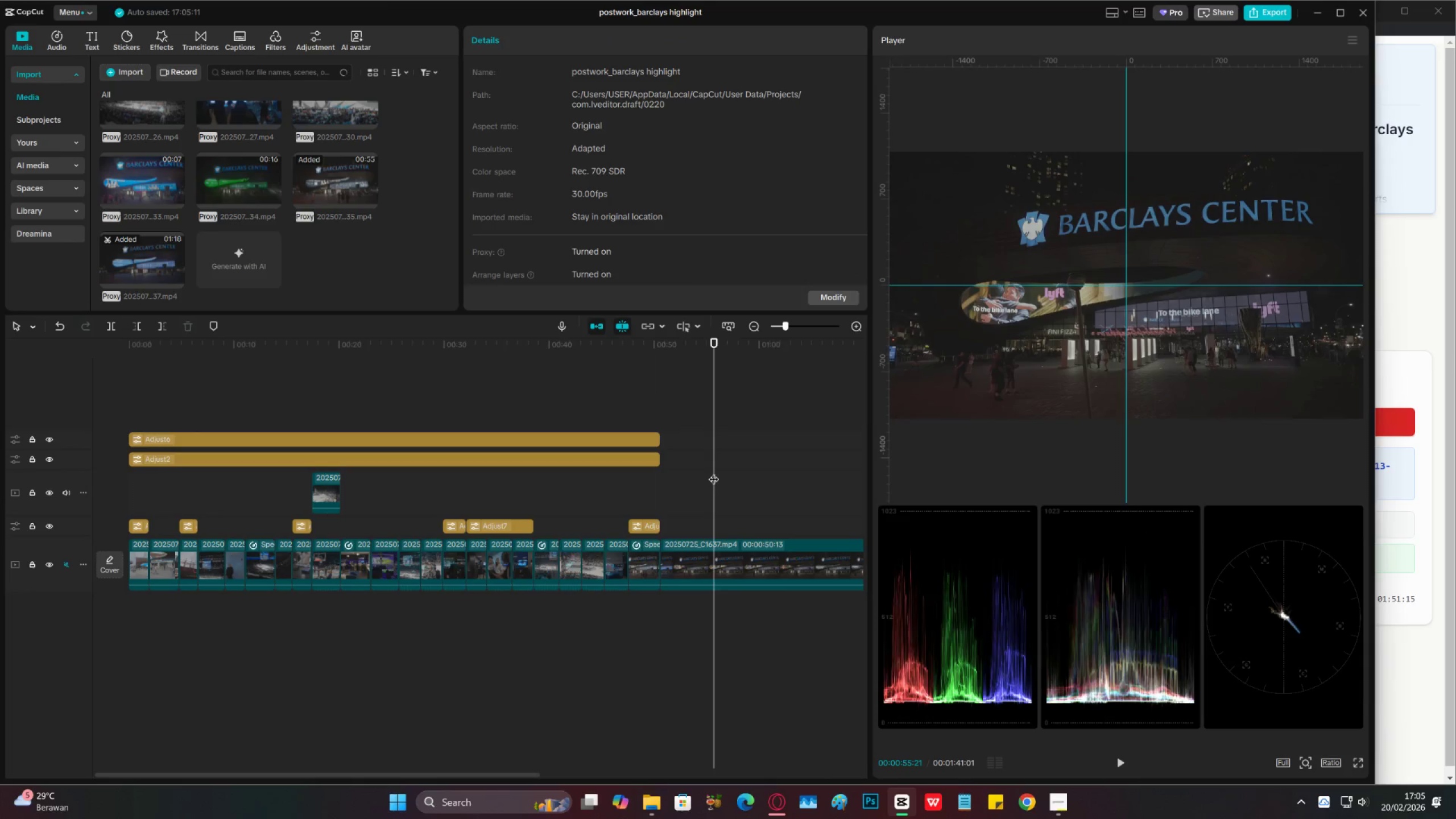 
left_click_drag(start_coordinate=[715, 468], to_coordinate=[248, 433])
 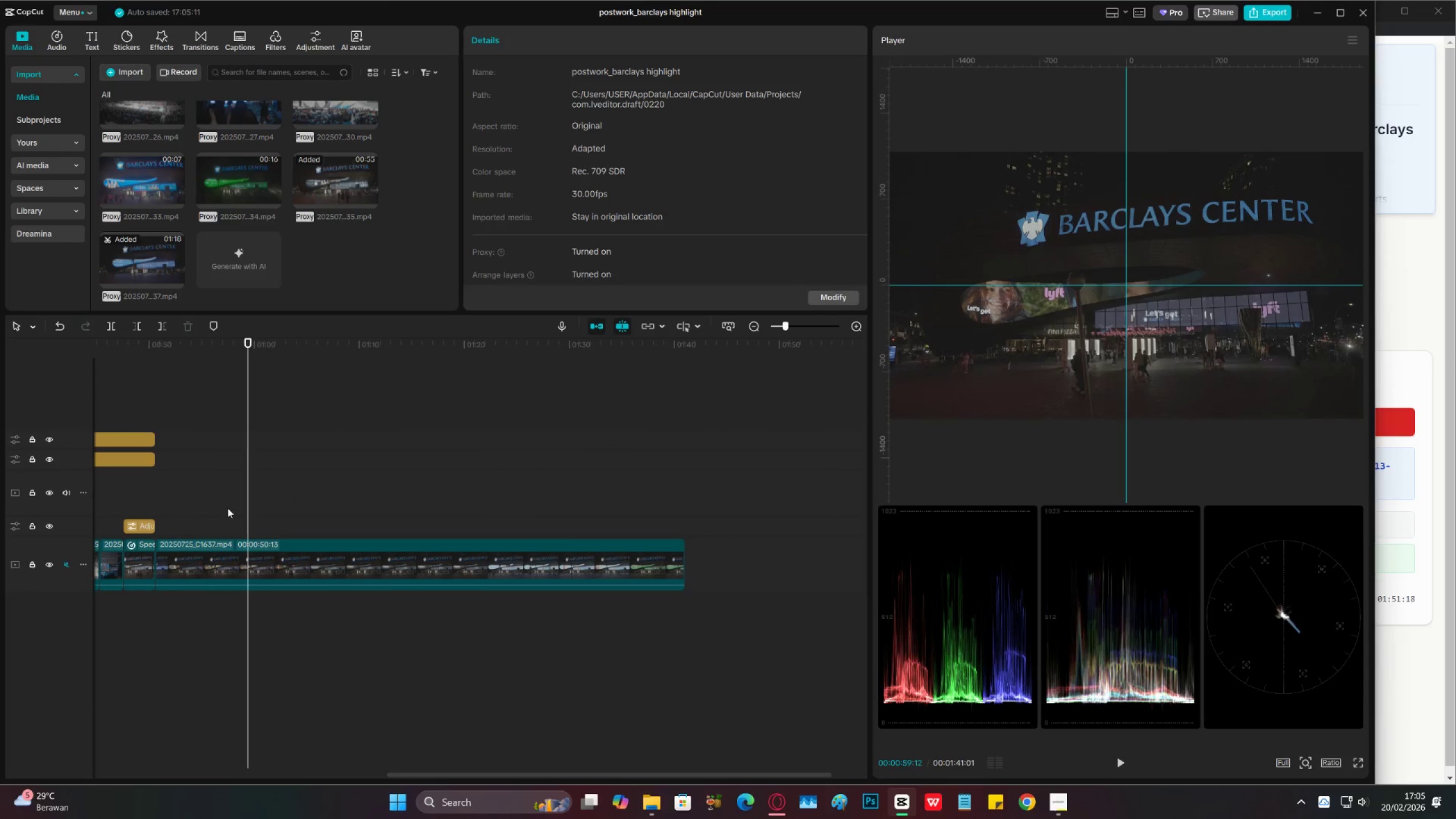 
key(C)
 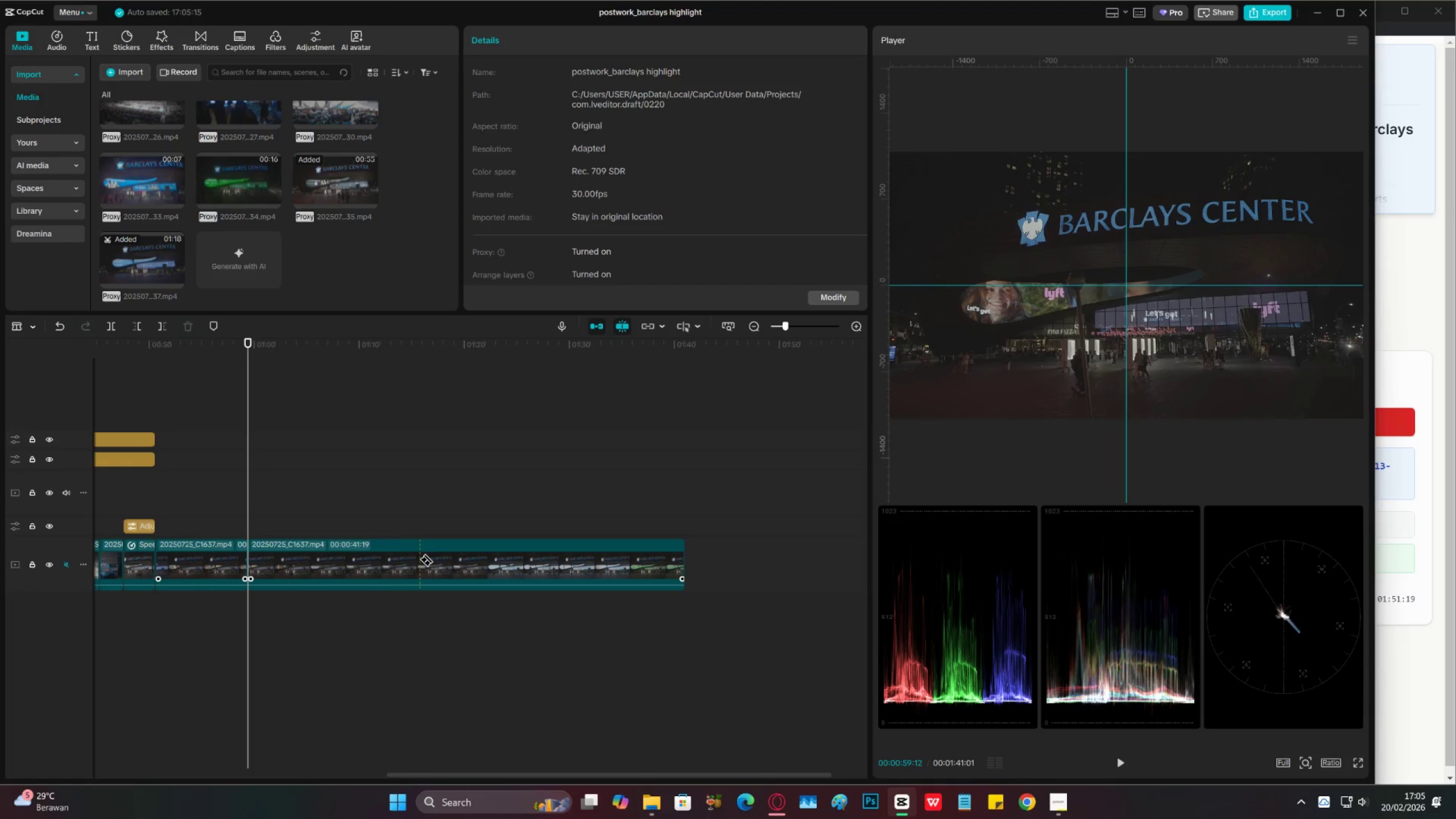 
left_click([445, 560])
 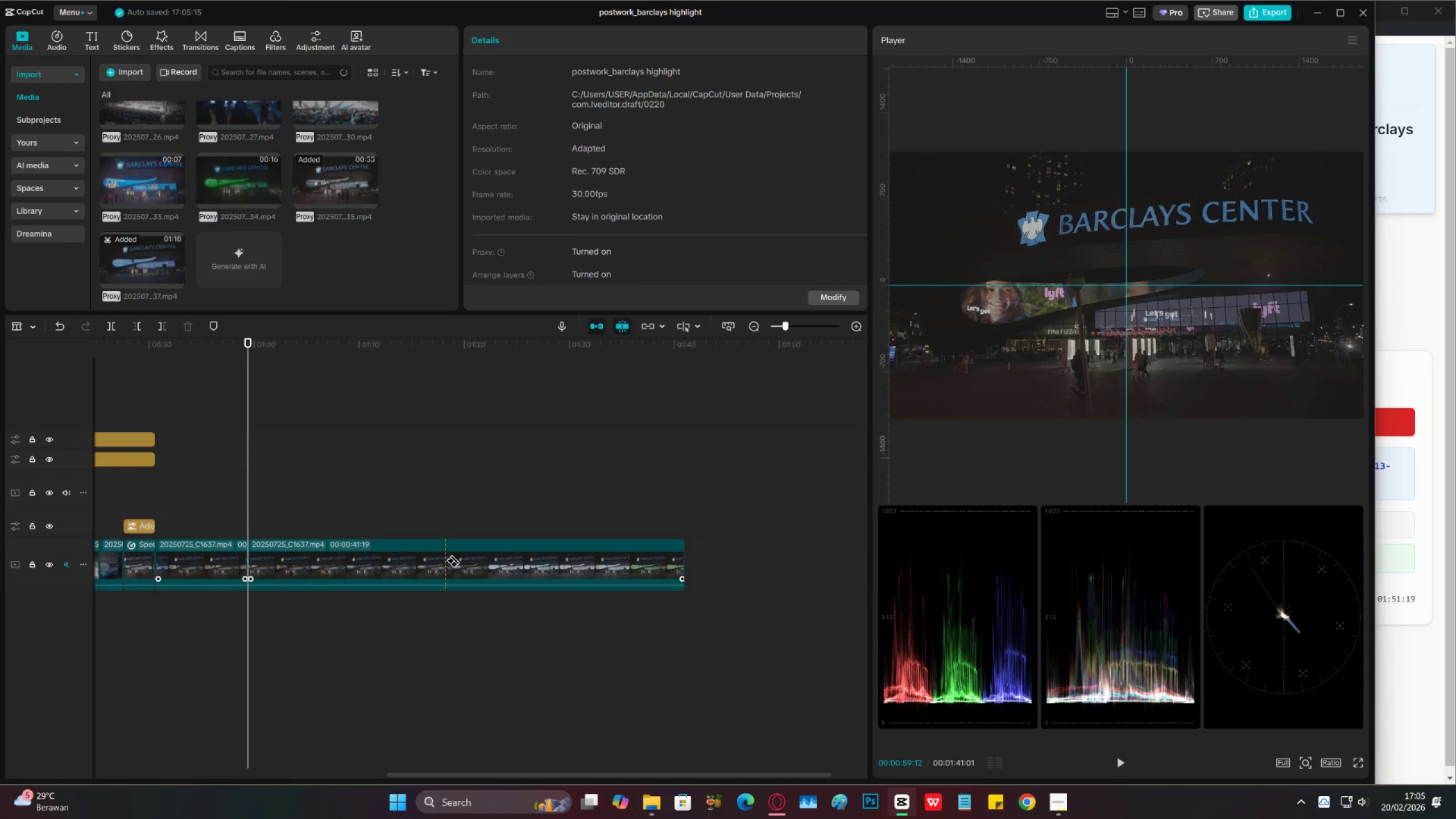 
key(V)
 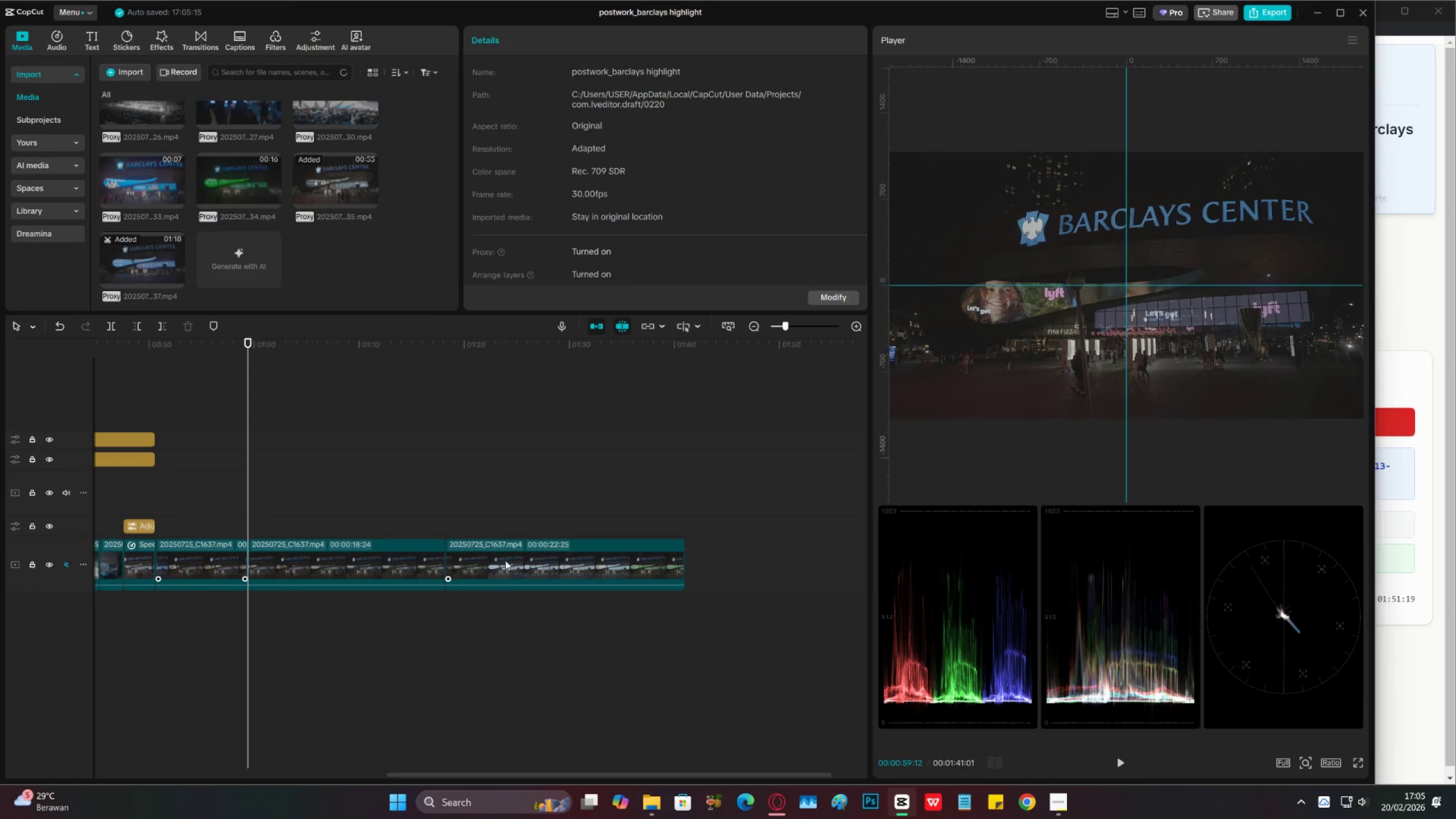 
double_click([508, 560])
 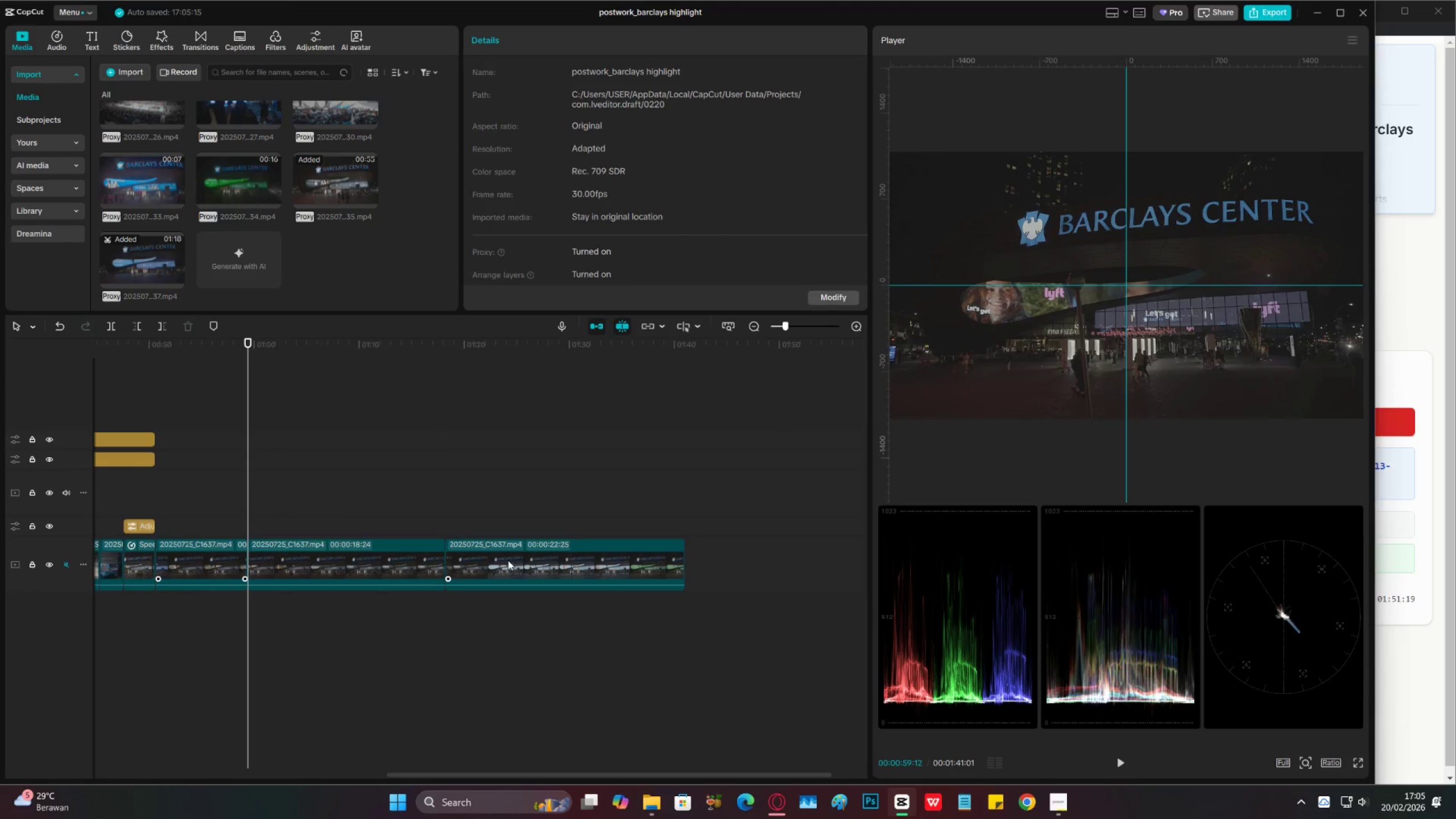 
key(X)
 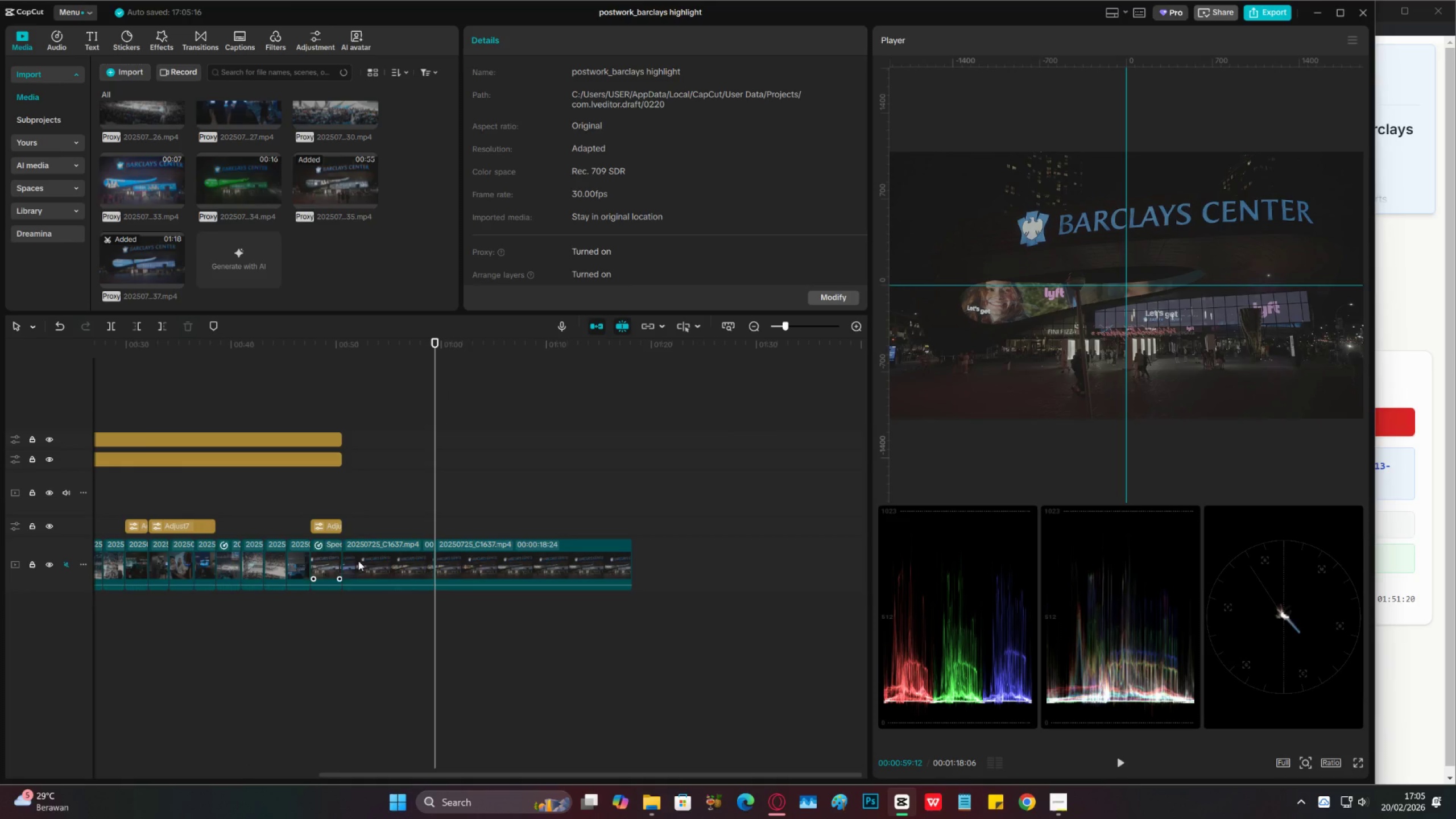 
left_click([401, 560])
 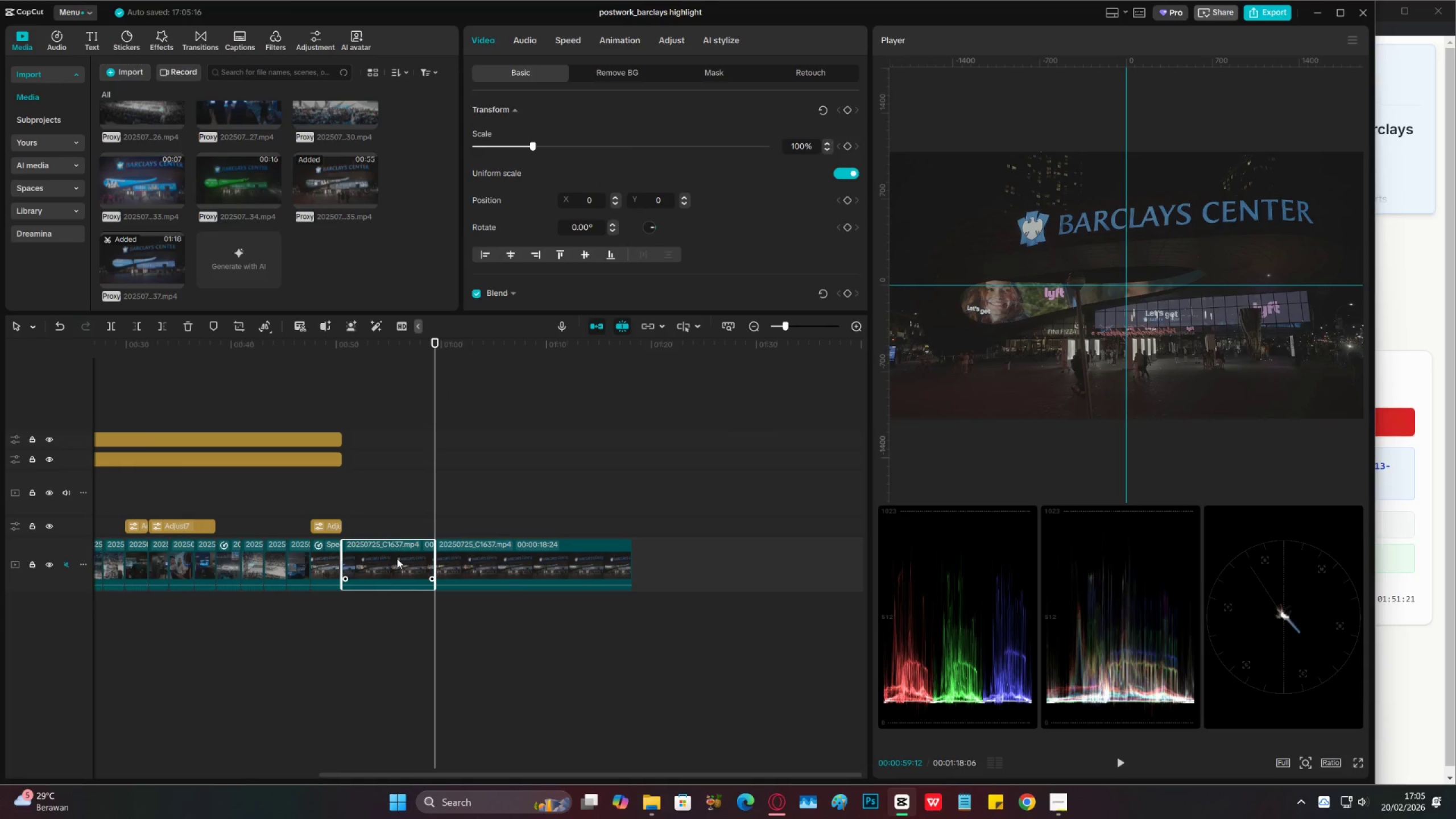 
key(X)
 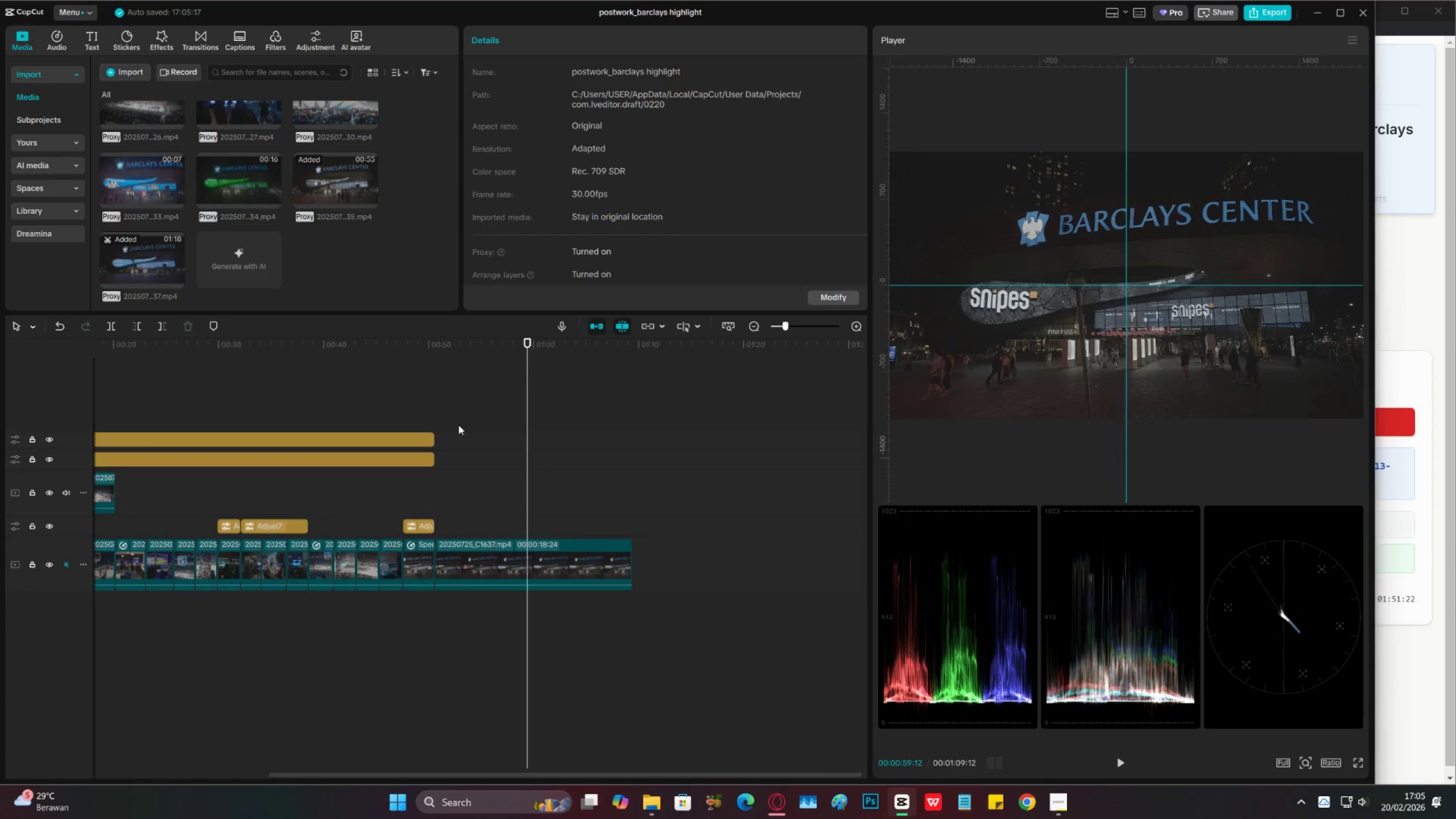 
double_click([497, 466])
 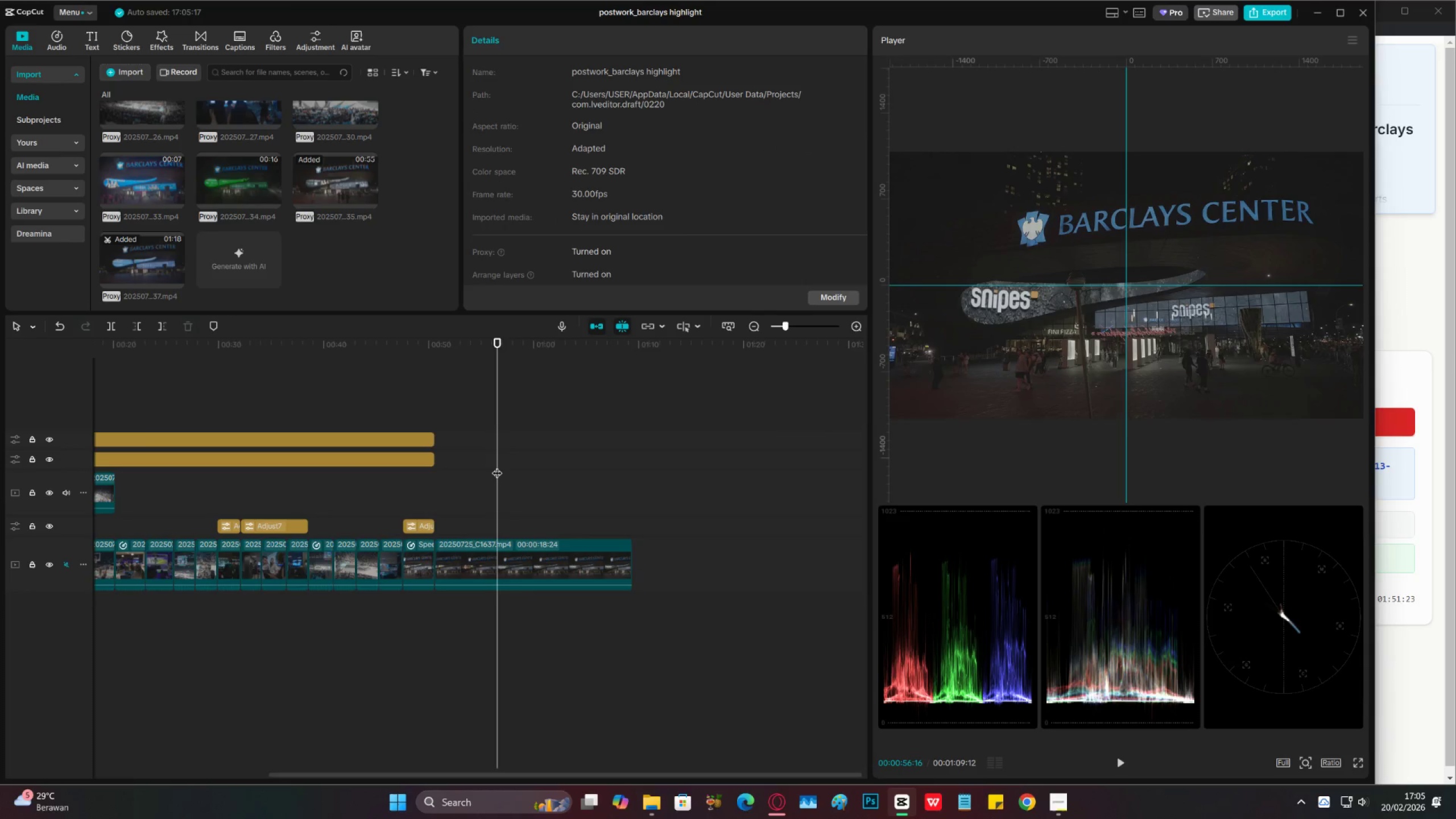 
left_click_drag(start_coordinate=[497, 466], to_coordinate=[506, 491])
 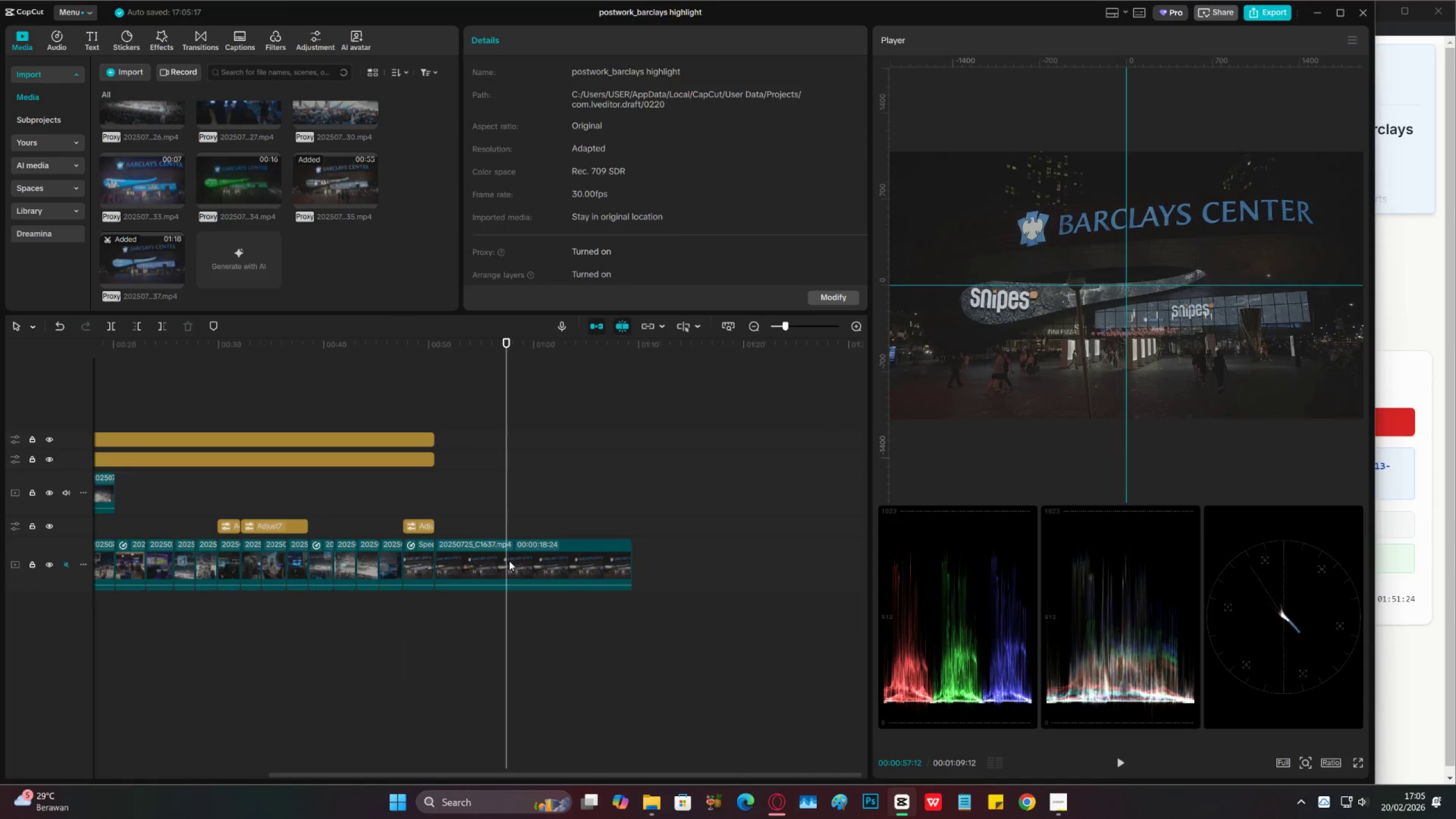 
left_click([509, 562])
 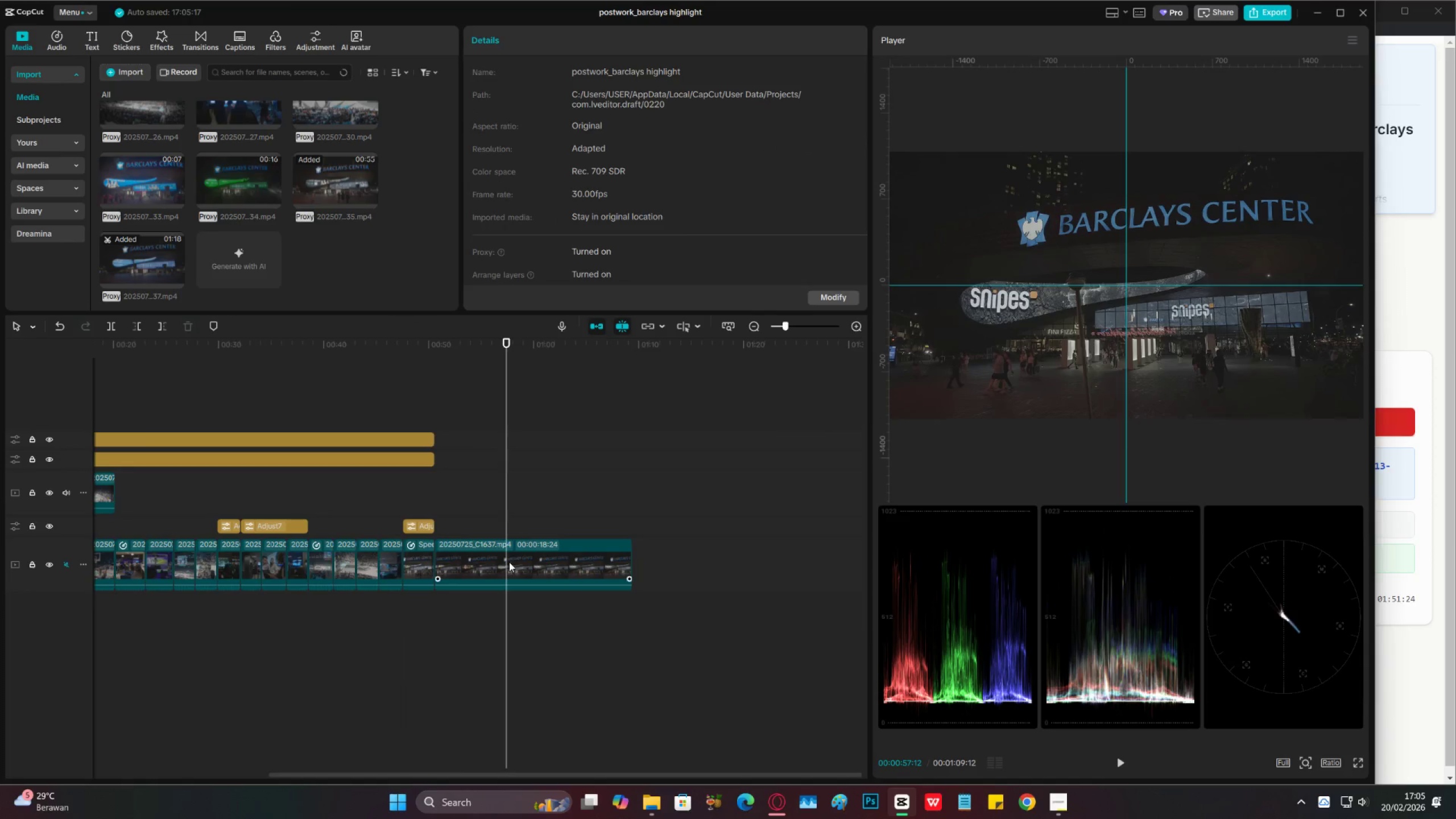 
key(X)
 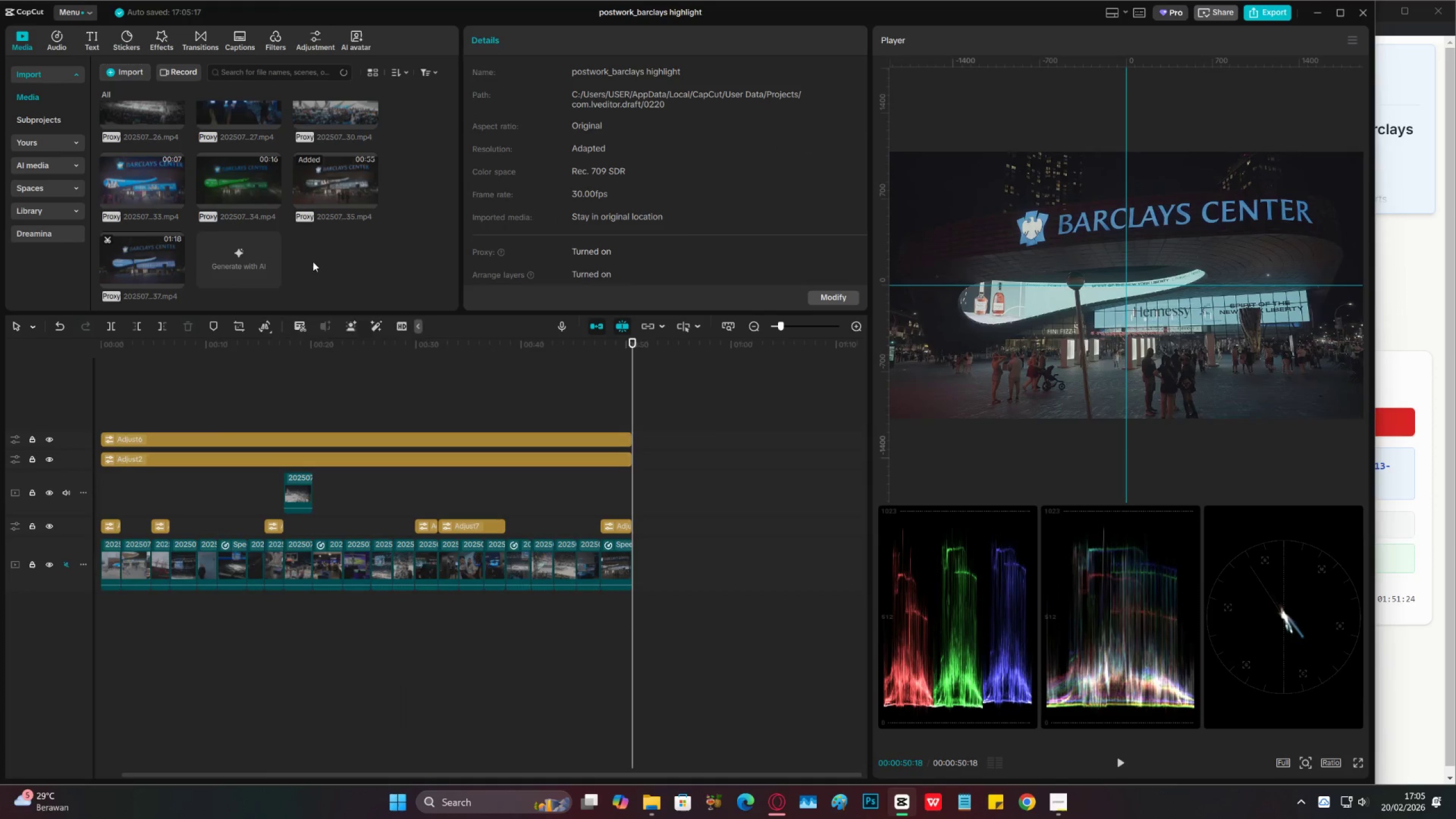 
scroll: coordinate [272, 238], scroll_direction: up, amount: 5.0
 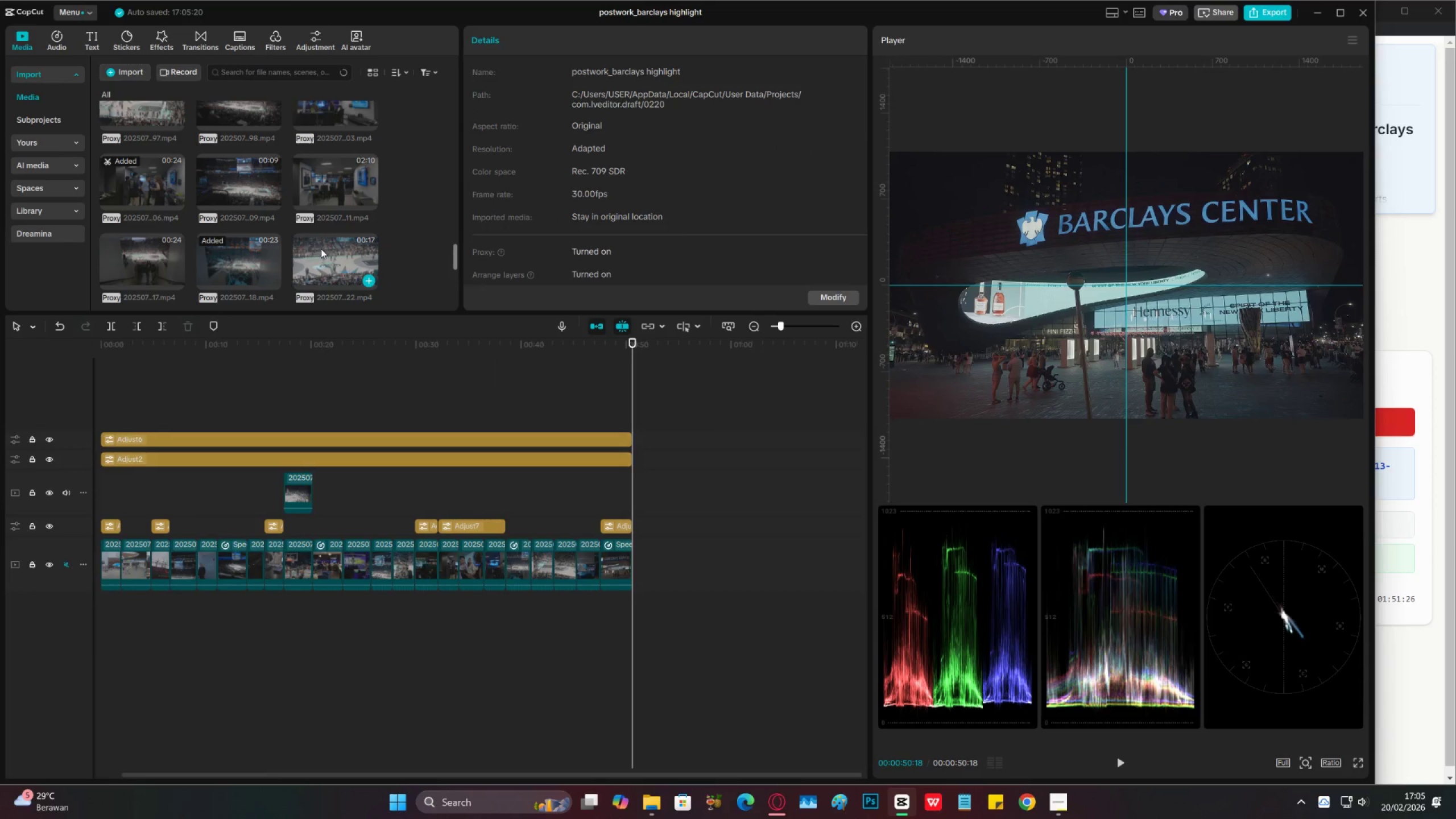 
left_click([321, 249])
 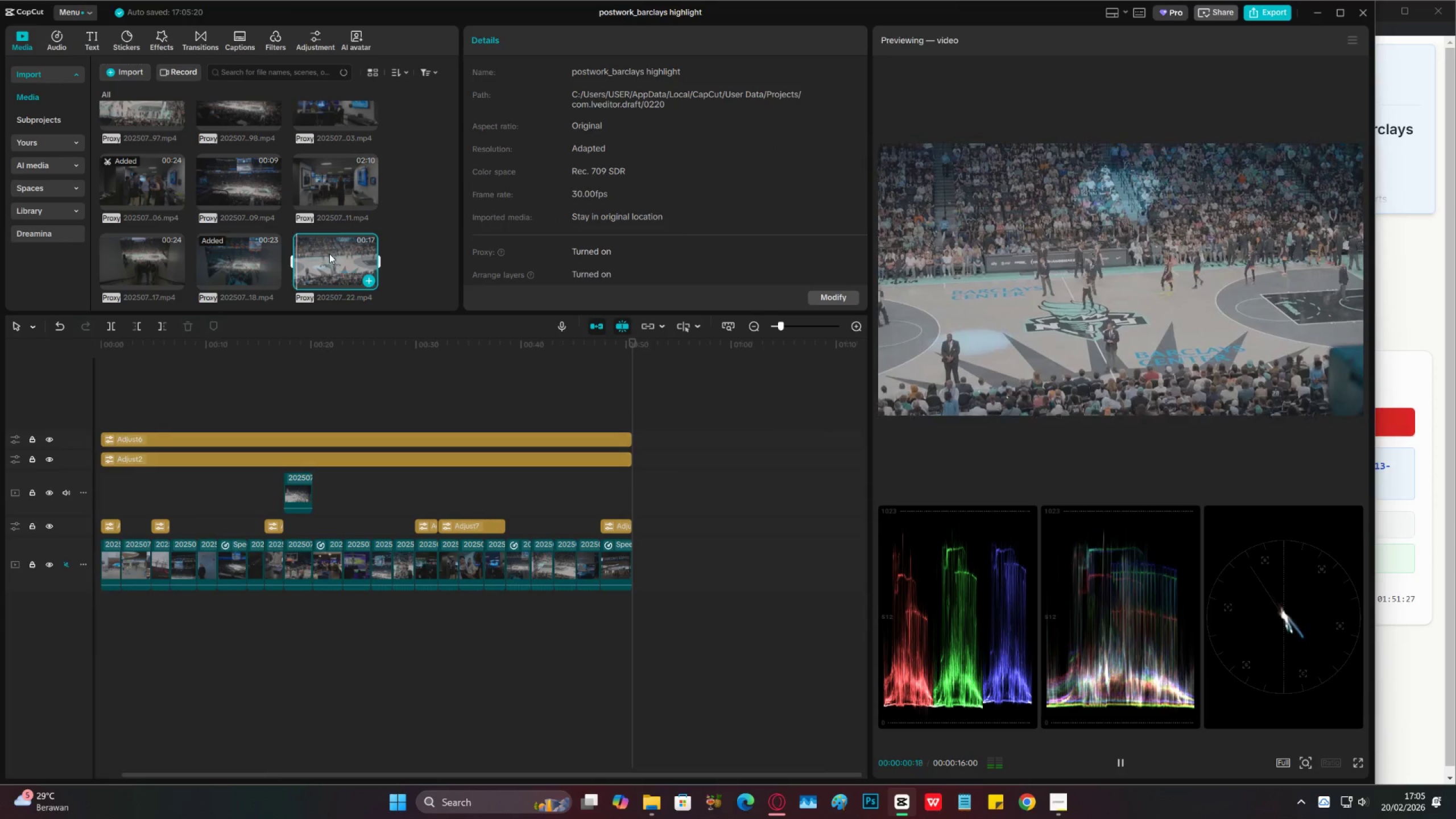 
double_click([355, 262])
 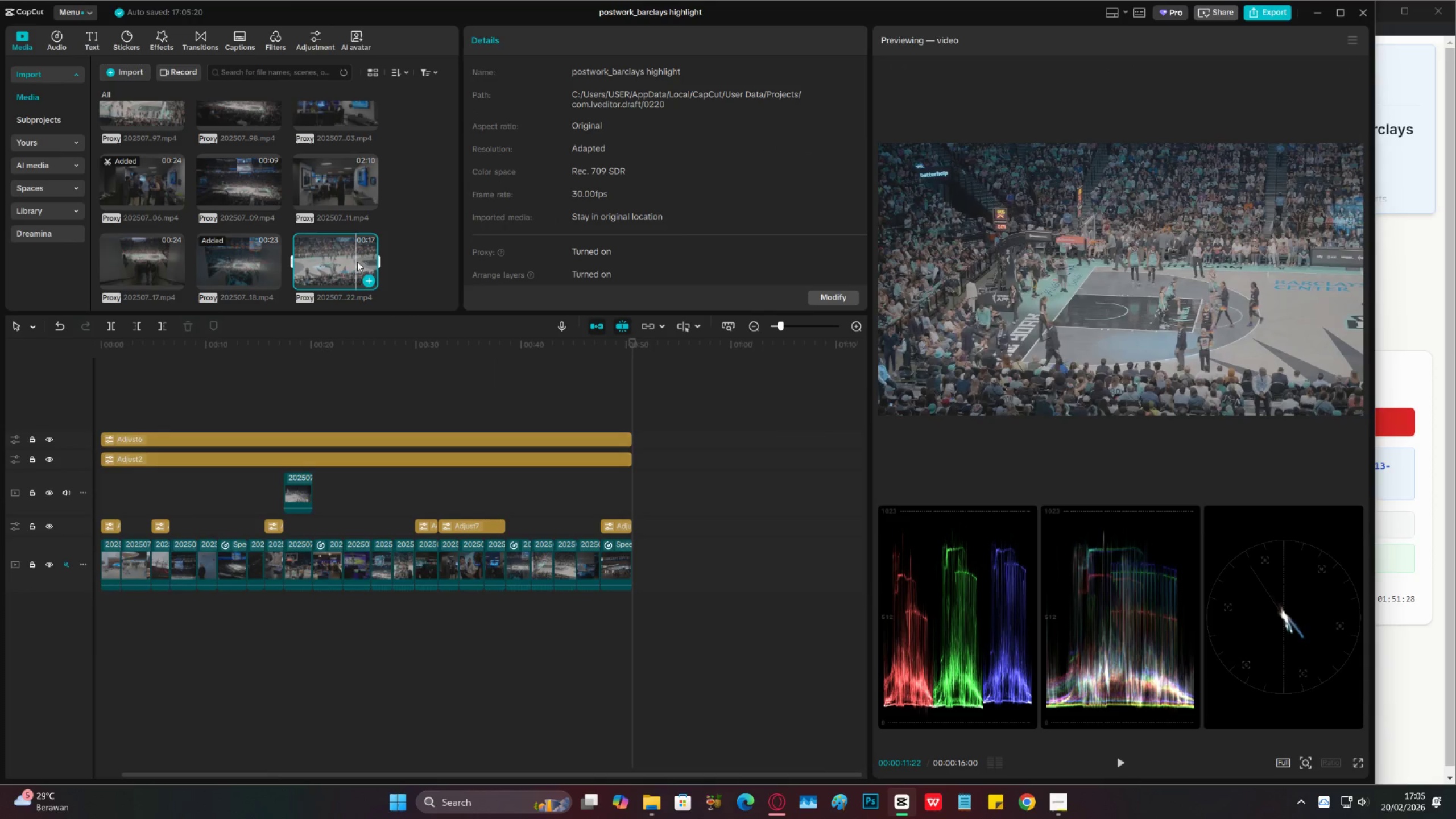 
left_click([361, 262])
 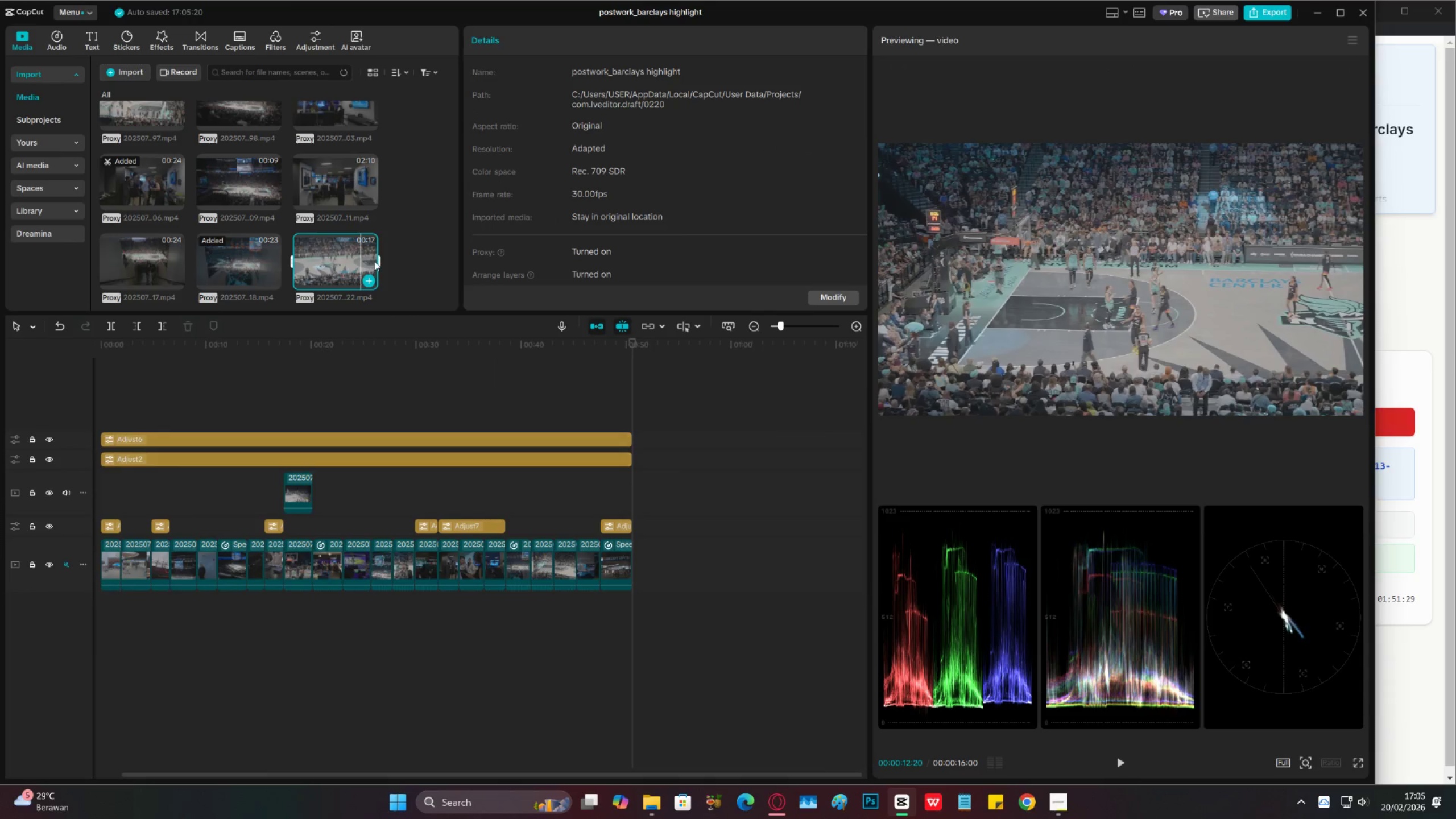 
double_click([344, 264])
 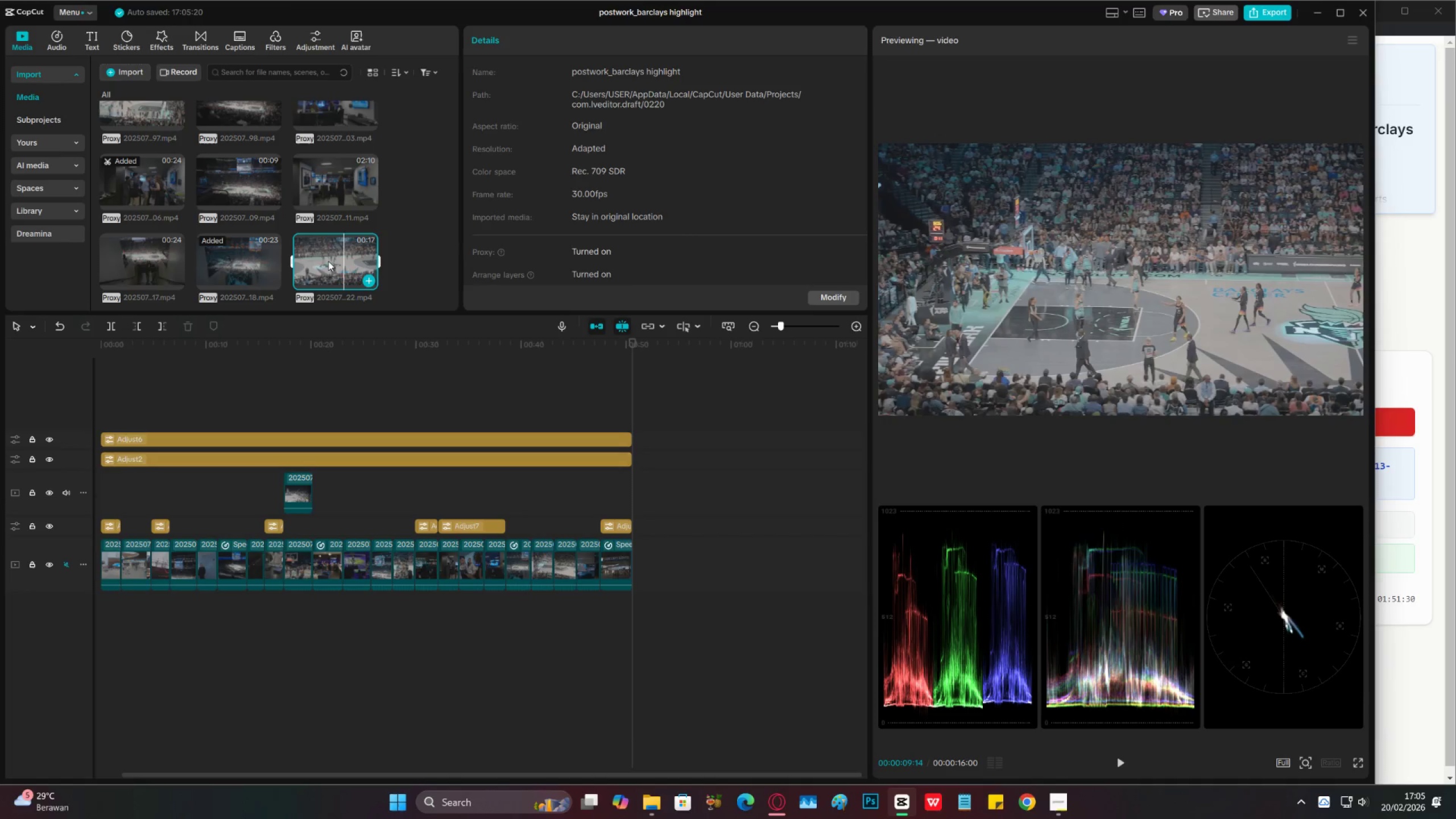 
left_click([321, 260])
 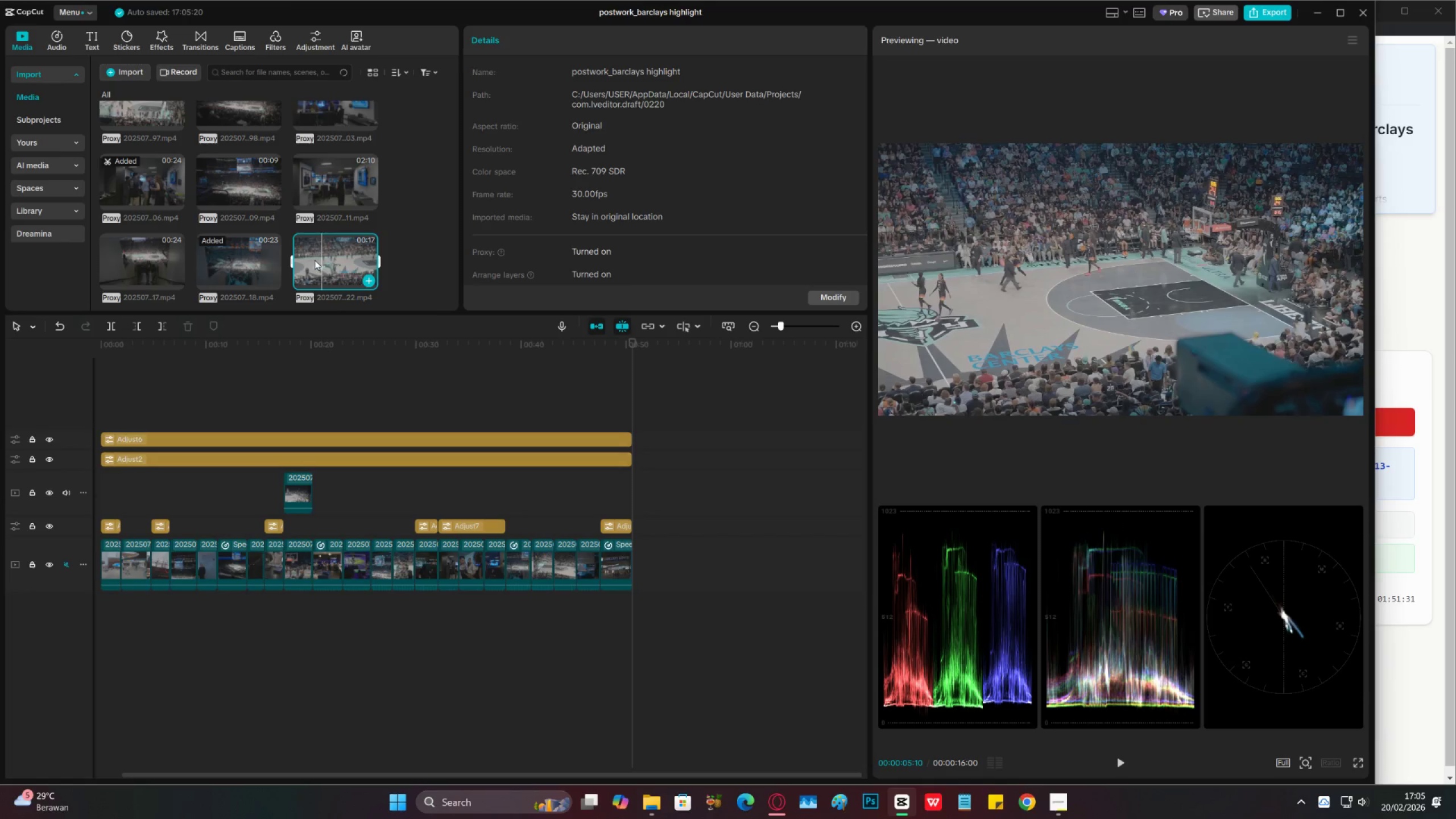 
scroll: coordinate [311, 262], scroll_direction: up, amount: 1.0
 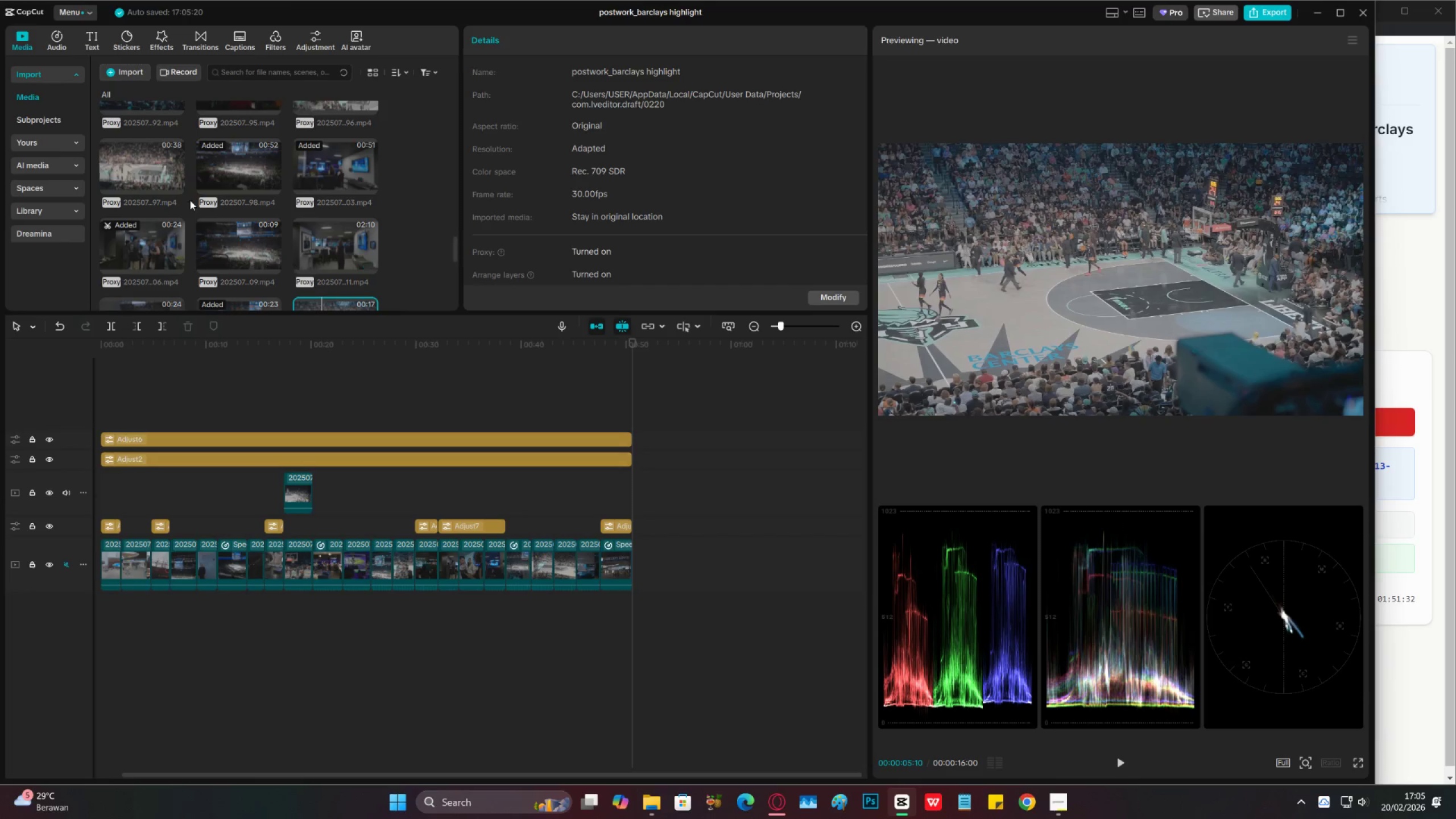 
left_click([131, 168])
 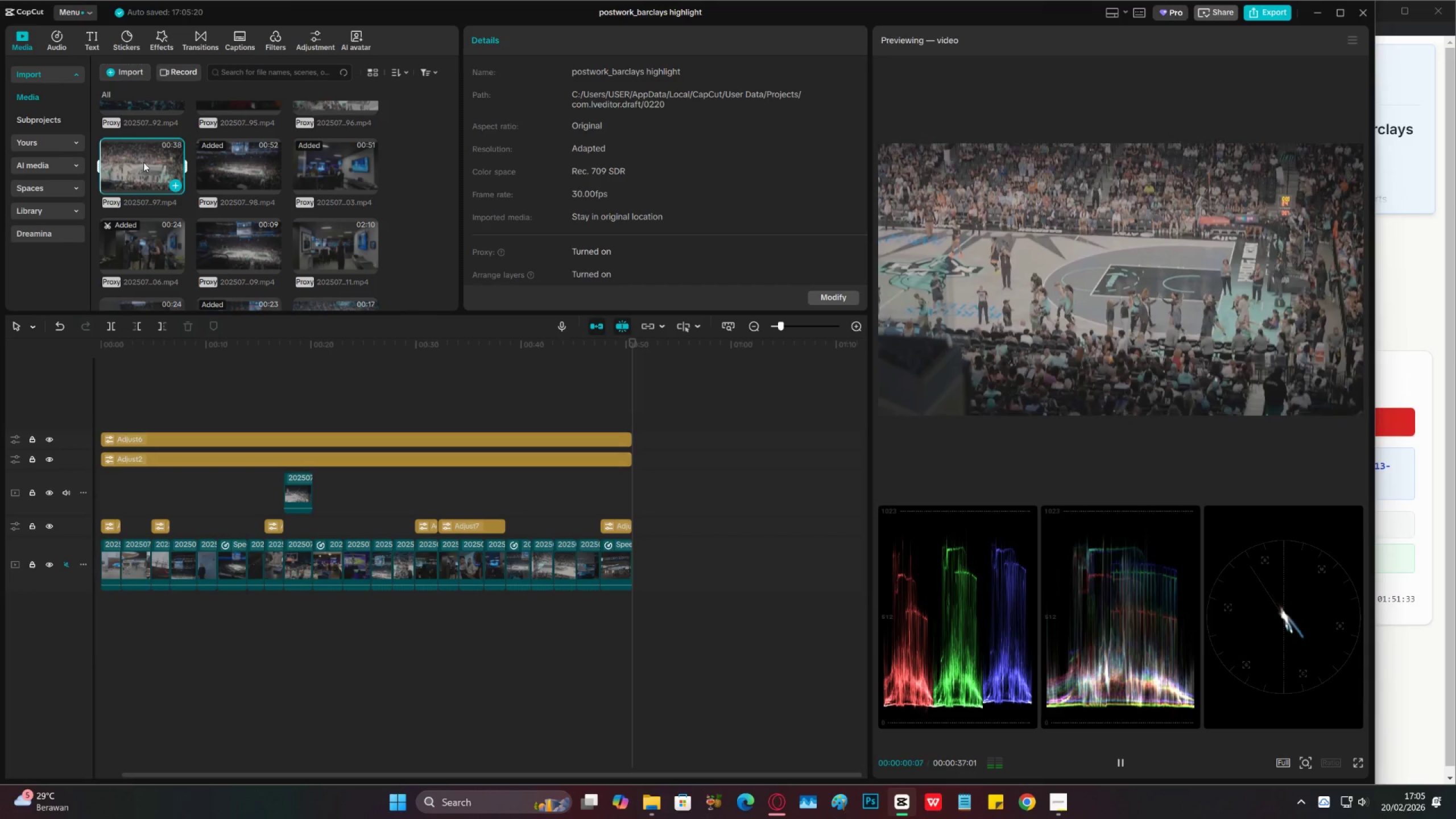 
left_click([156, 159])
 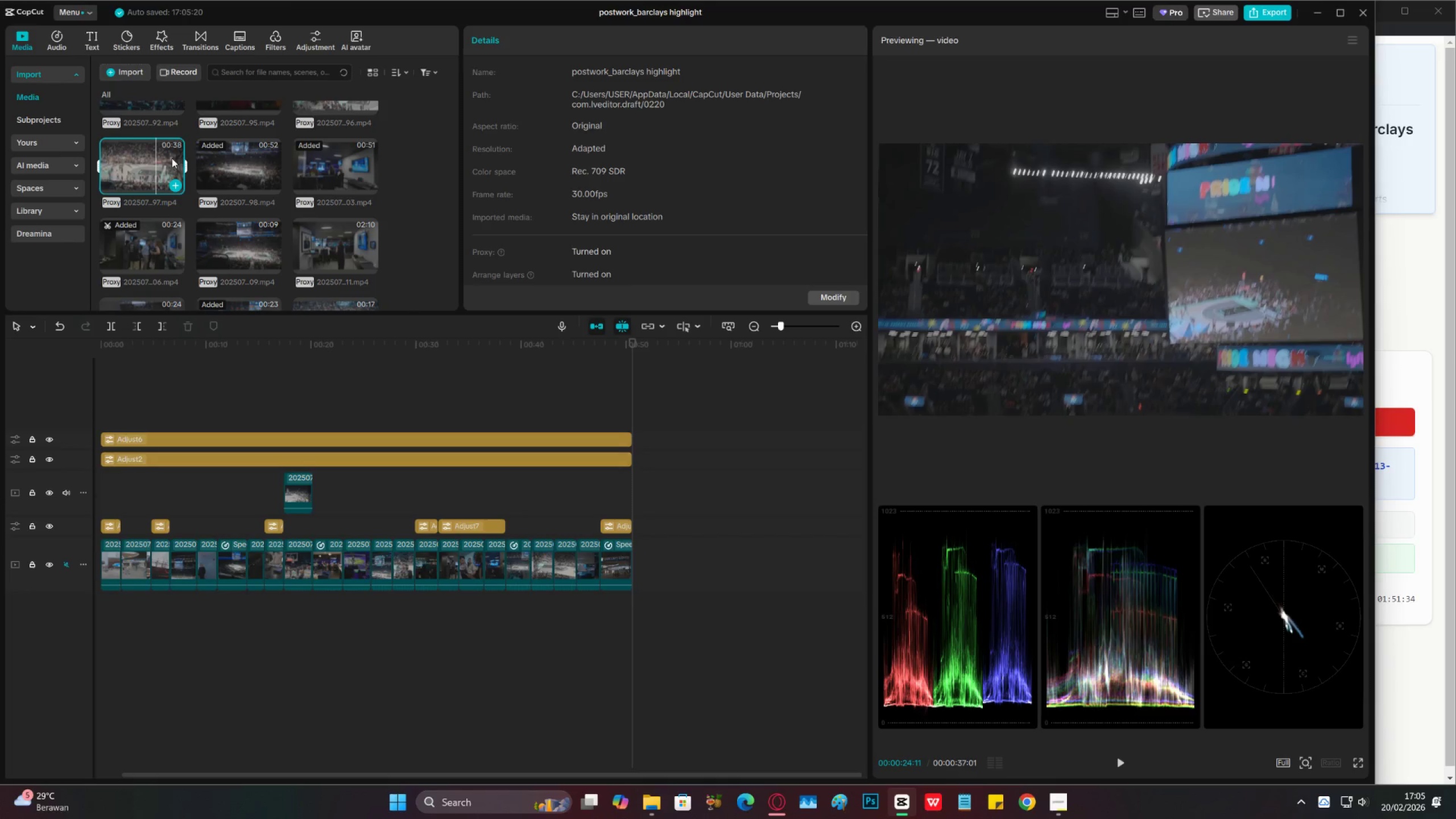 
double_click([144, 164])
 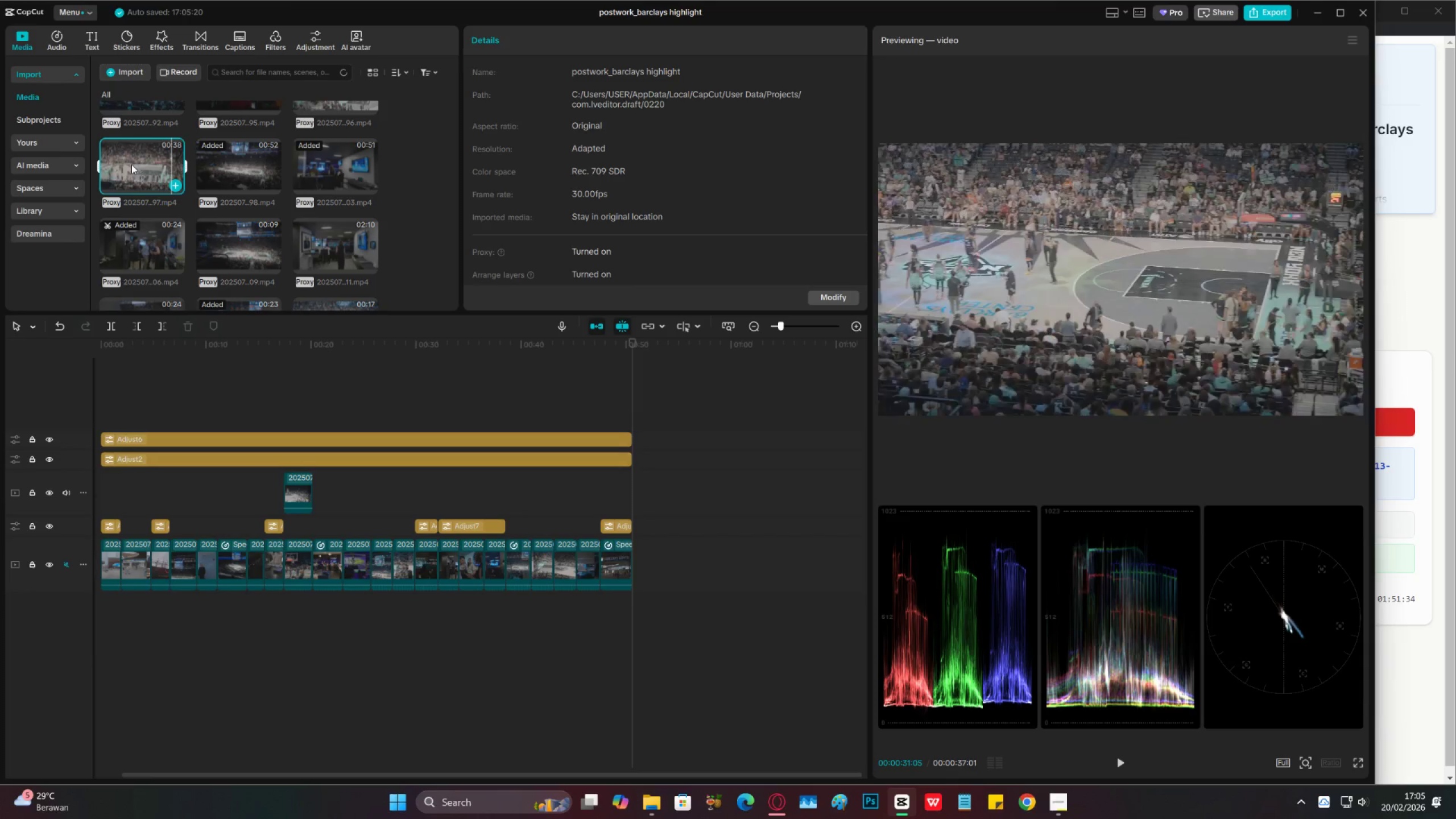 
triple_click([131, 164])
 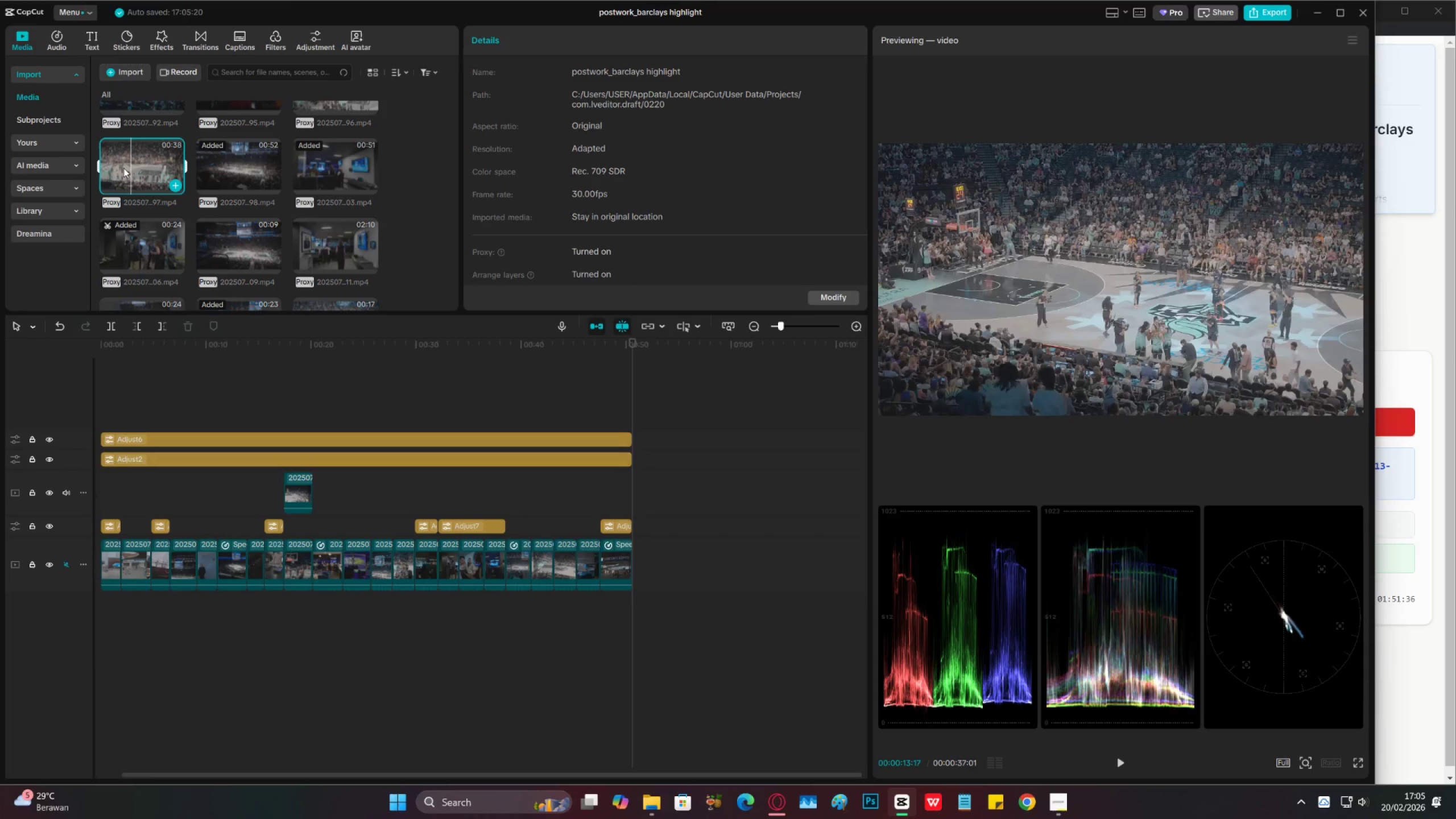 
double_click([138, 168])
 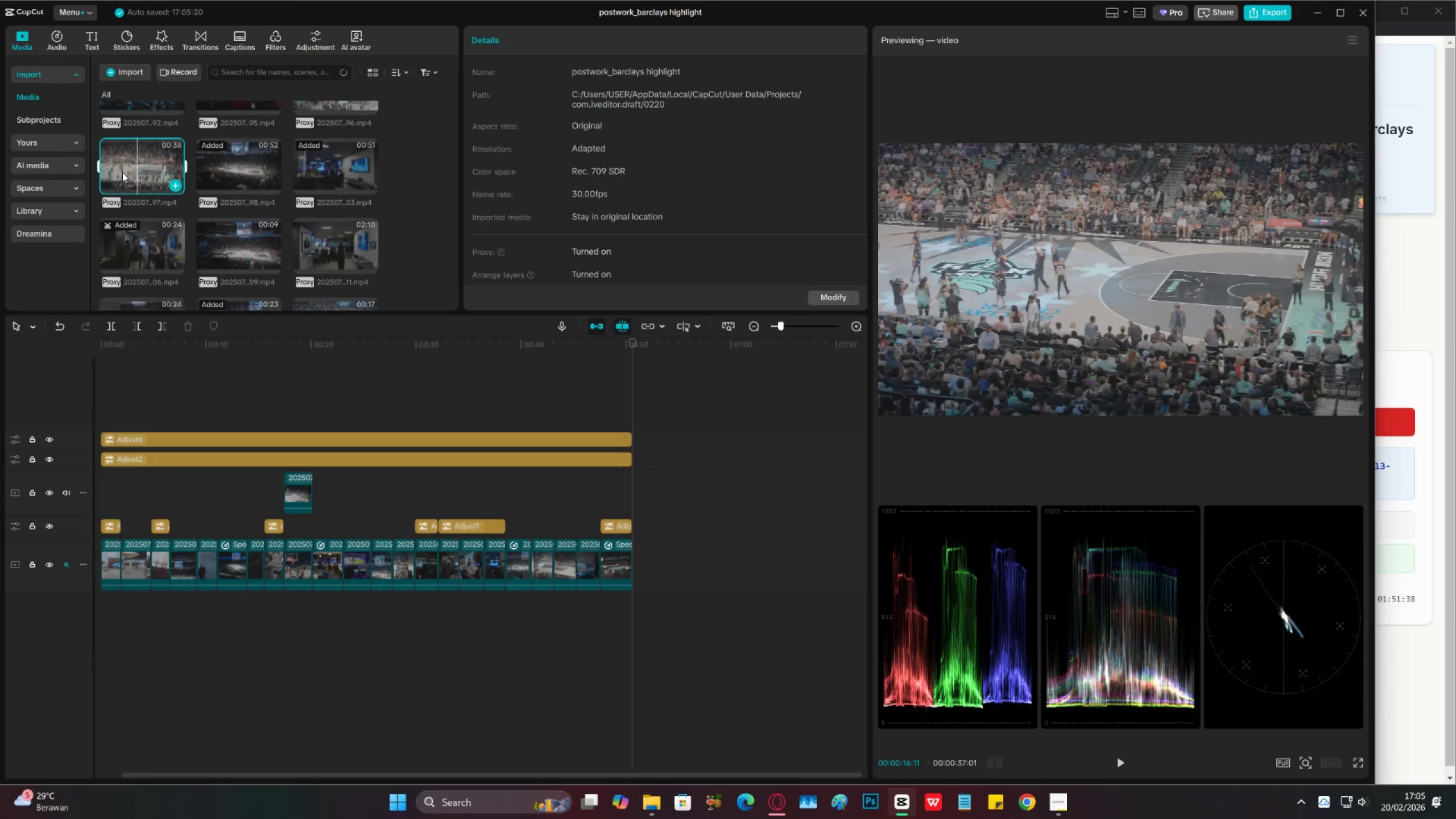 
left_click([122, 172])
 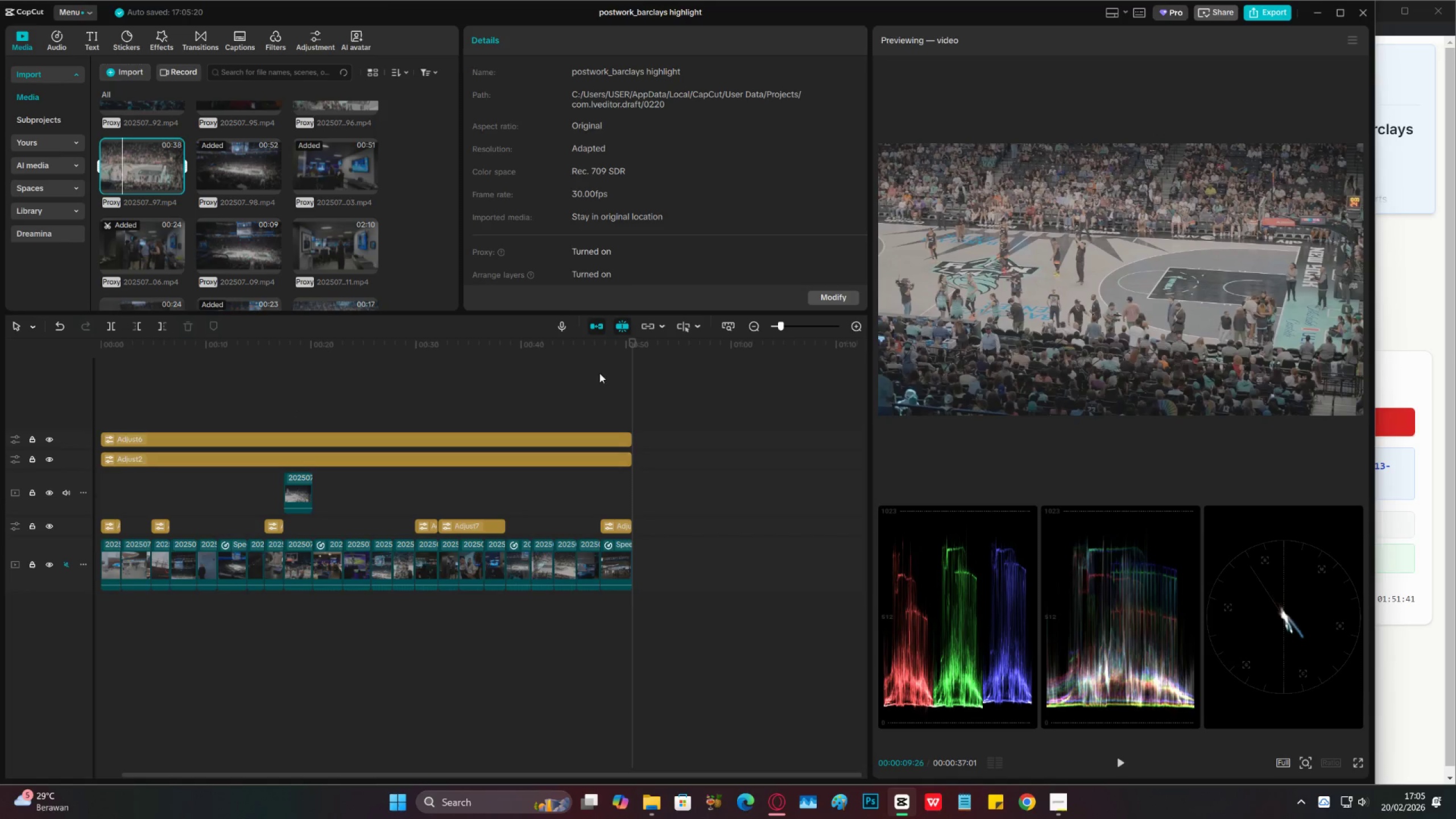 
left_click([648, 325])
 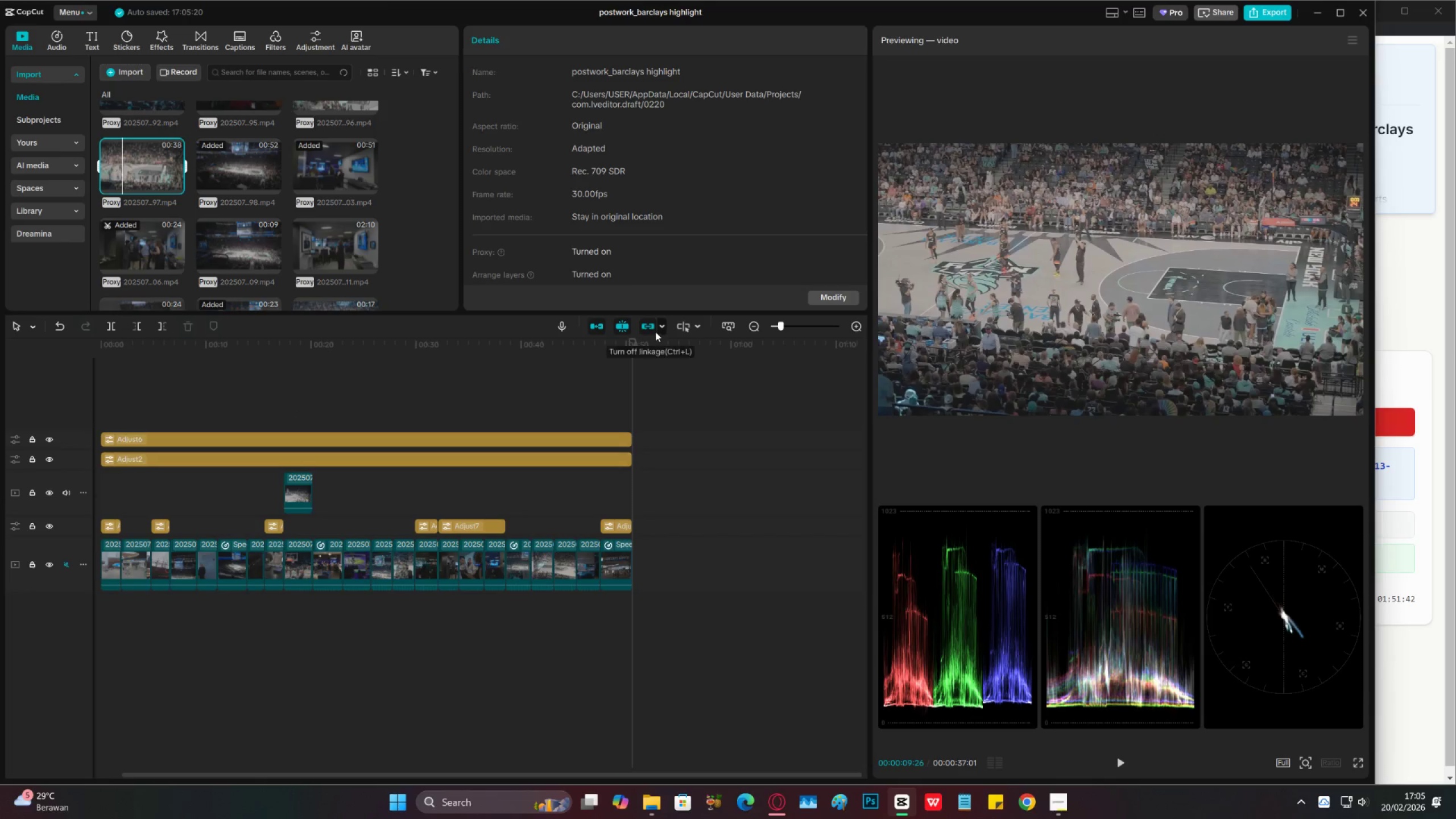 
left_click([667, 325])
 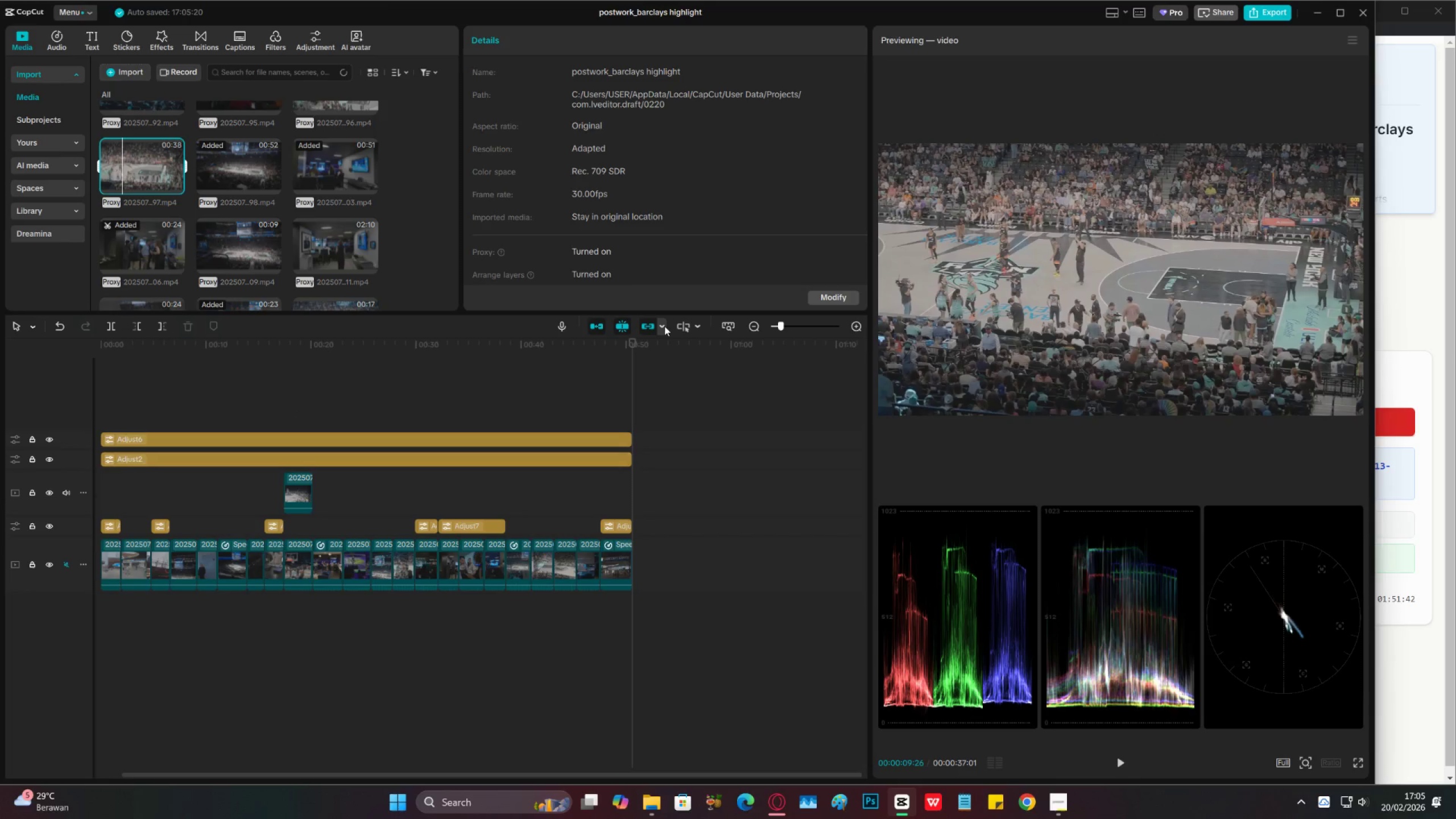 
left_click([663, 326])
 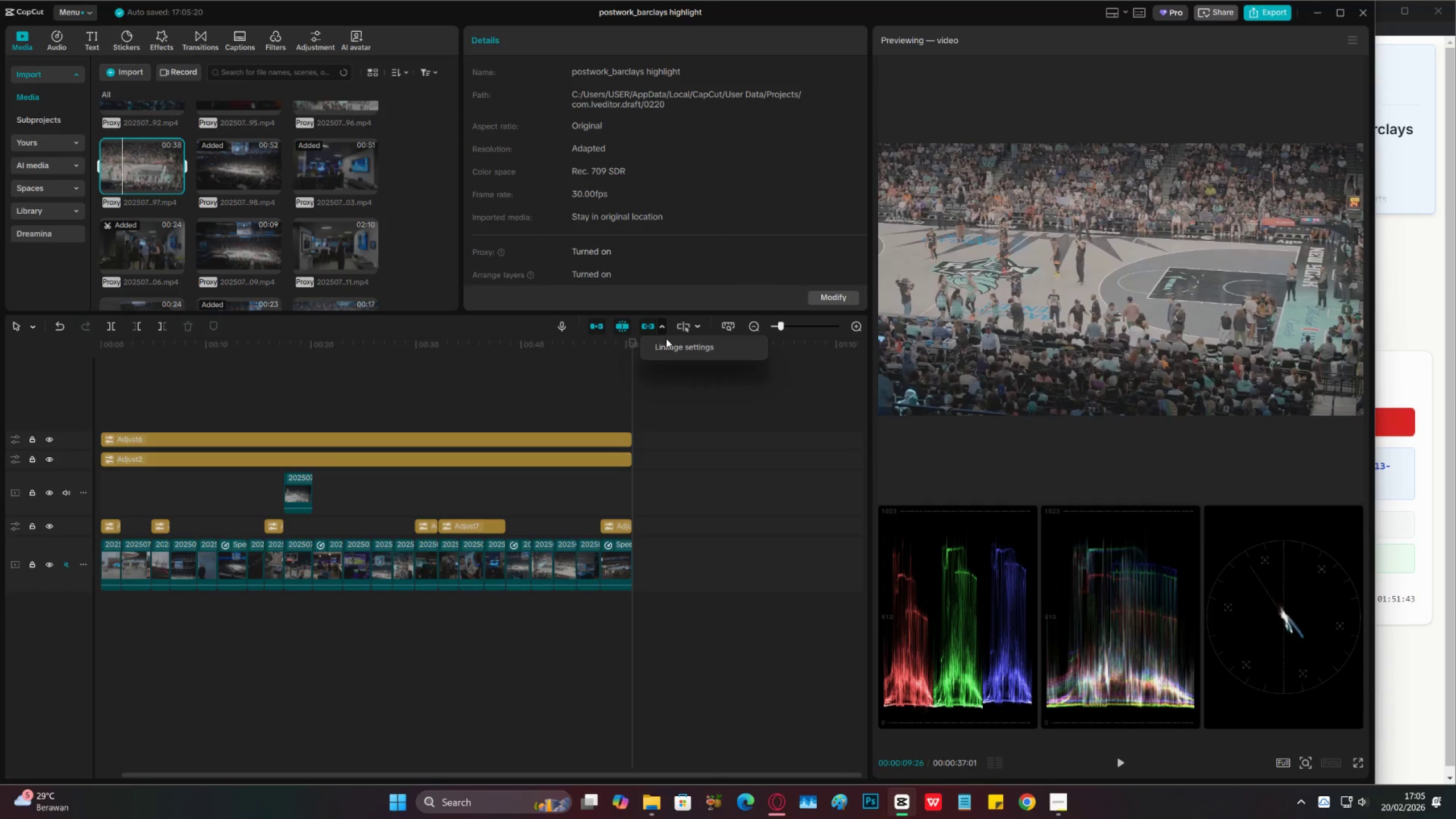 
left_click([669, 346])
 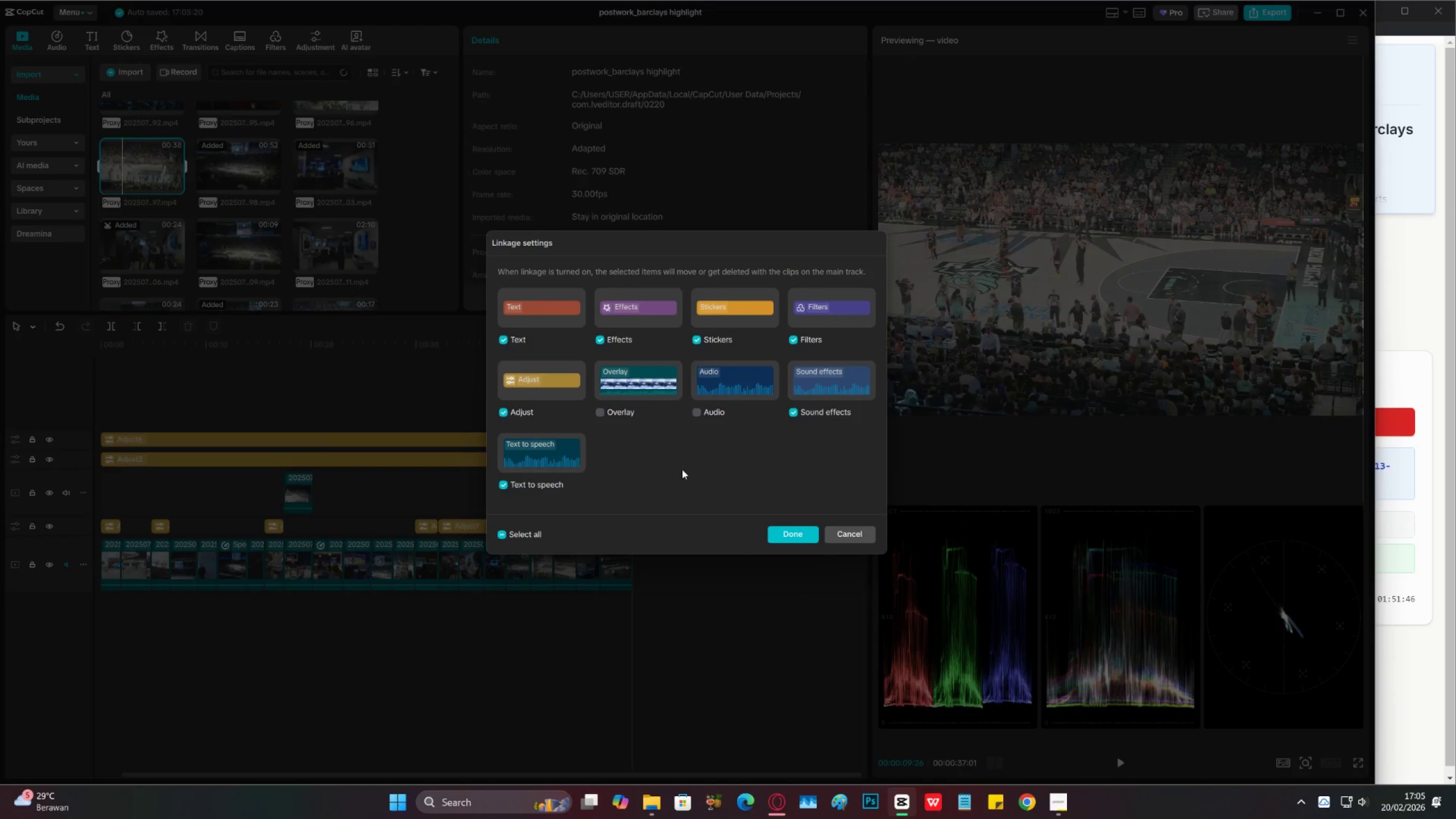 
left_click([855, 536])
 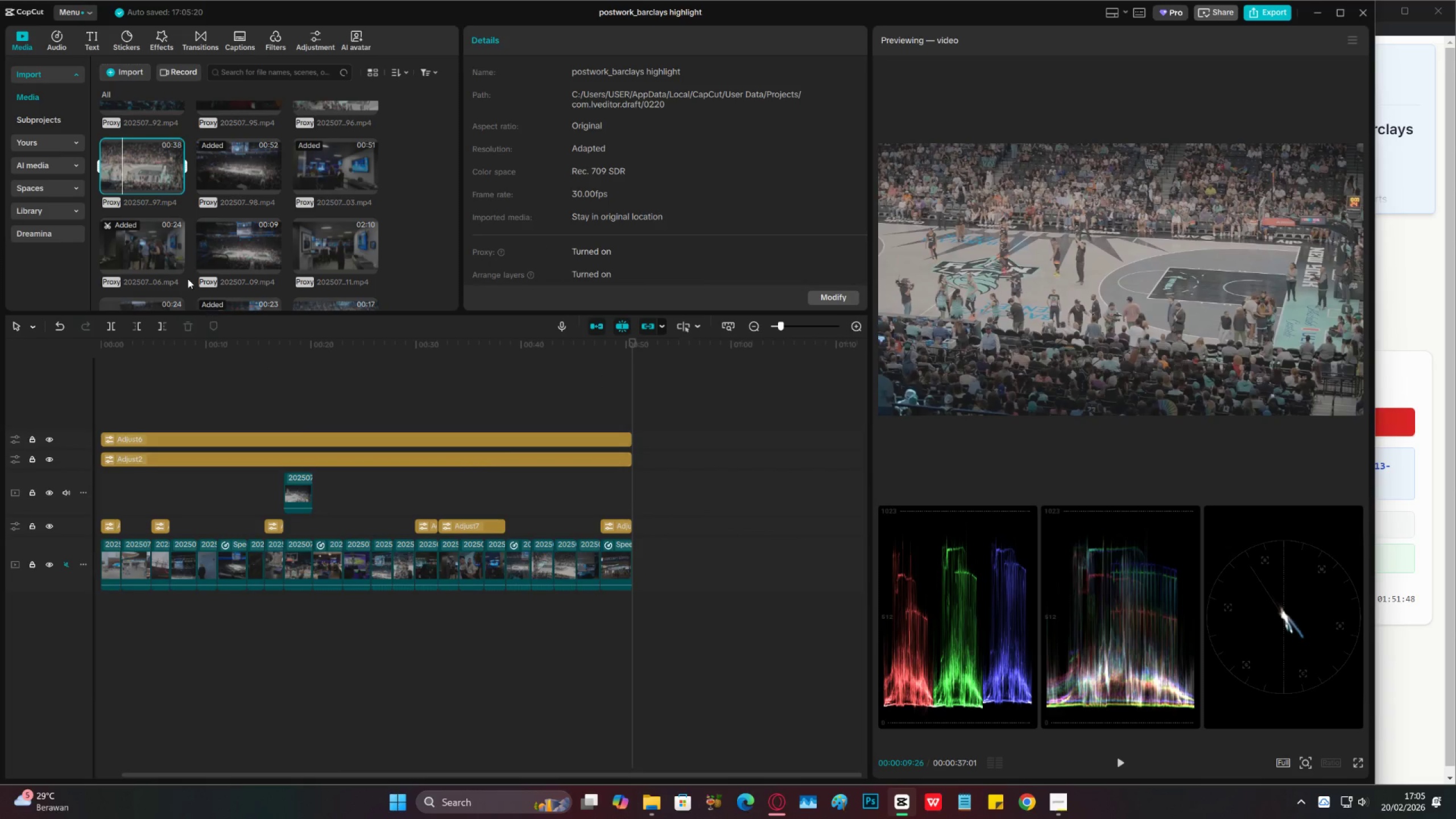 
left_click([127, 179])
 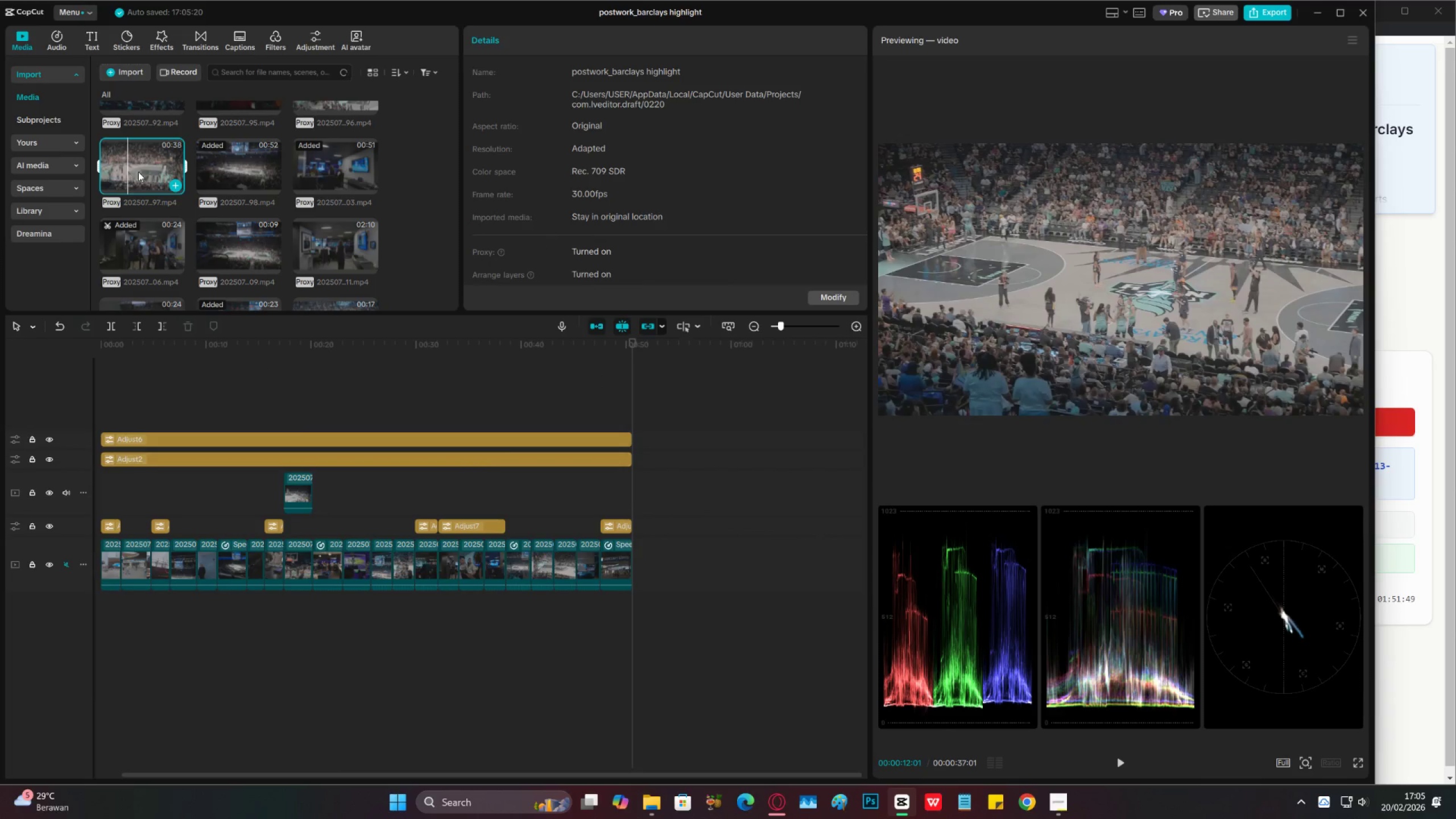 
left_click([140, 170])
 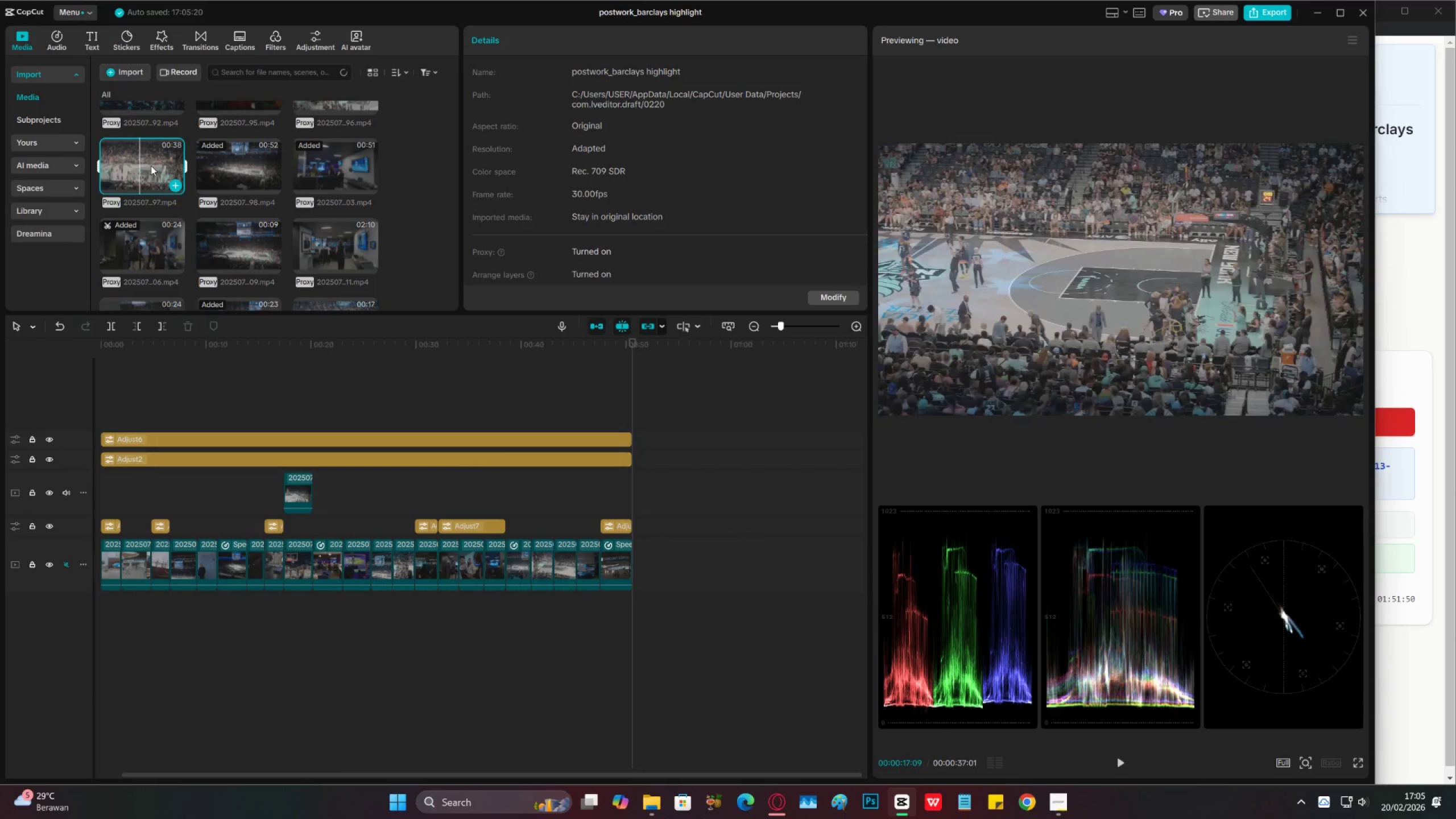 
double_click([160, 164])
 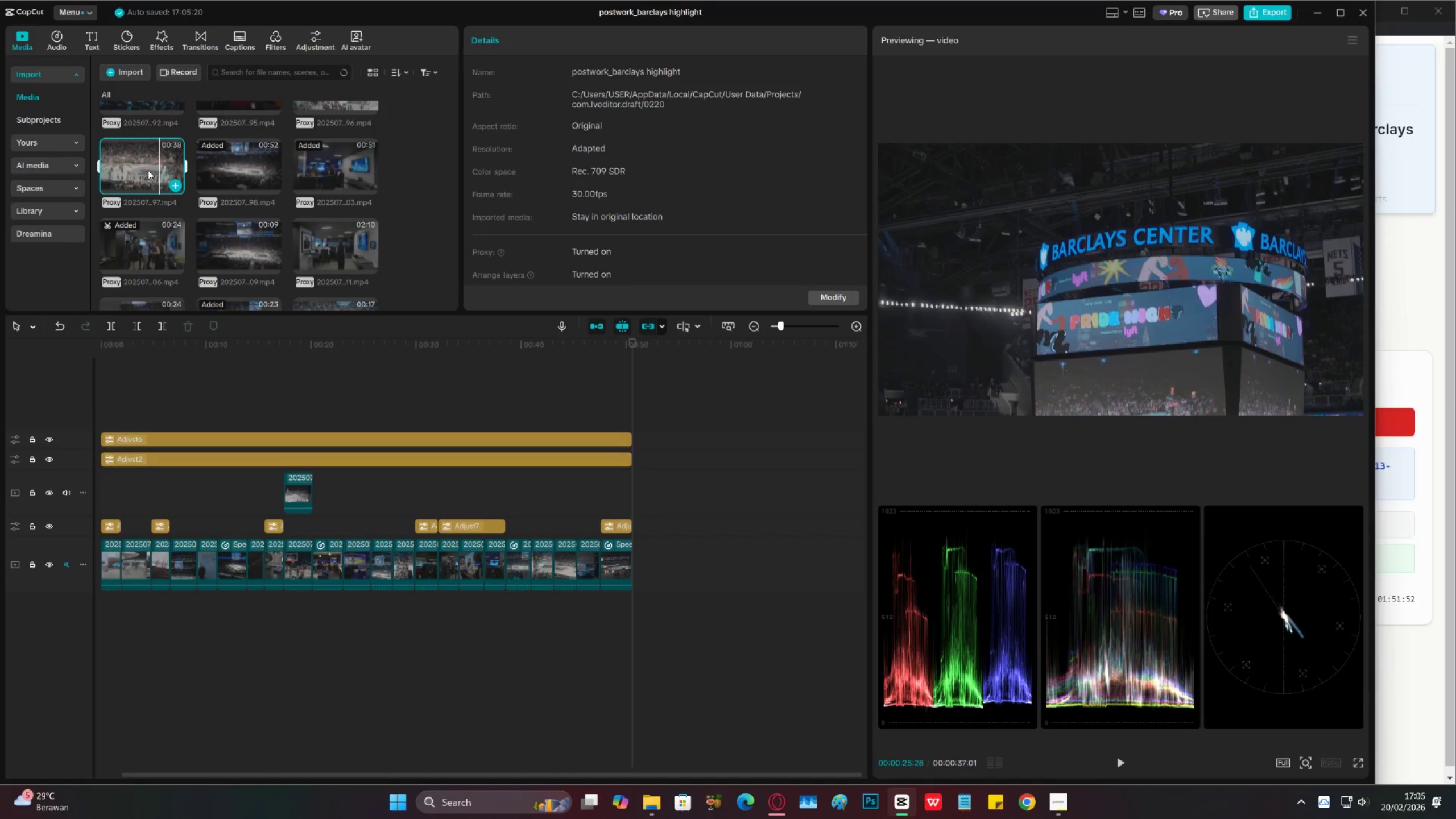 
double_click([130, 169])
 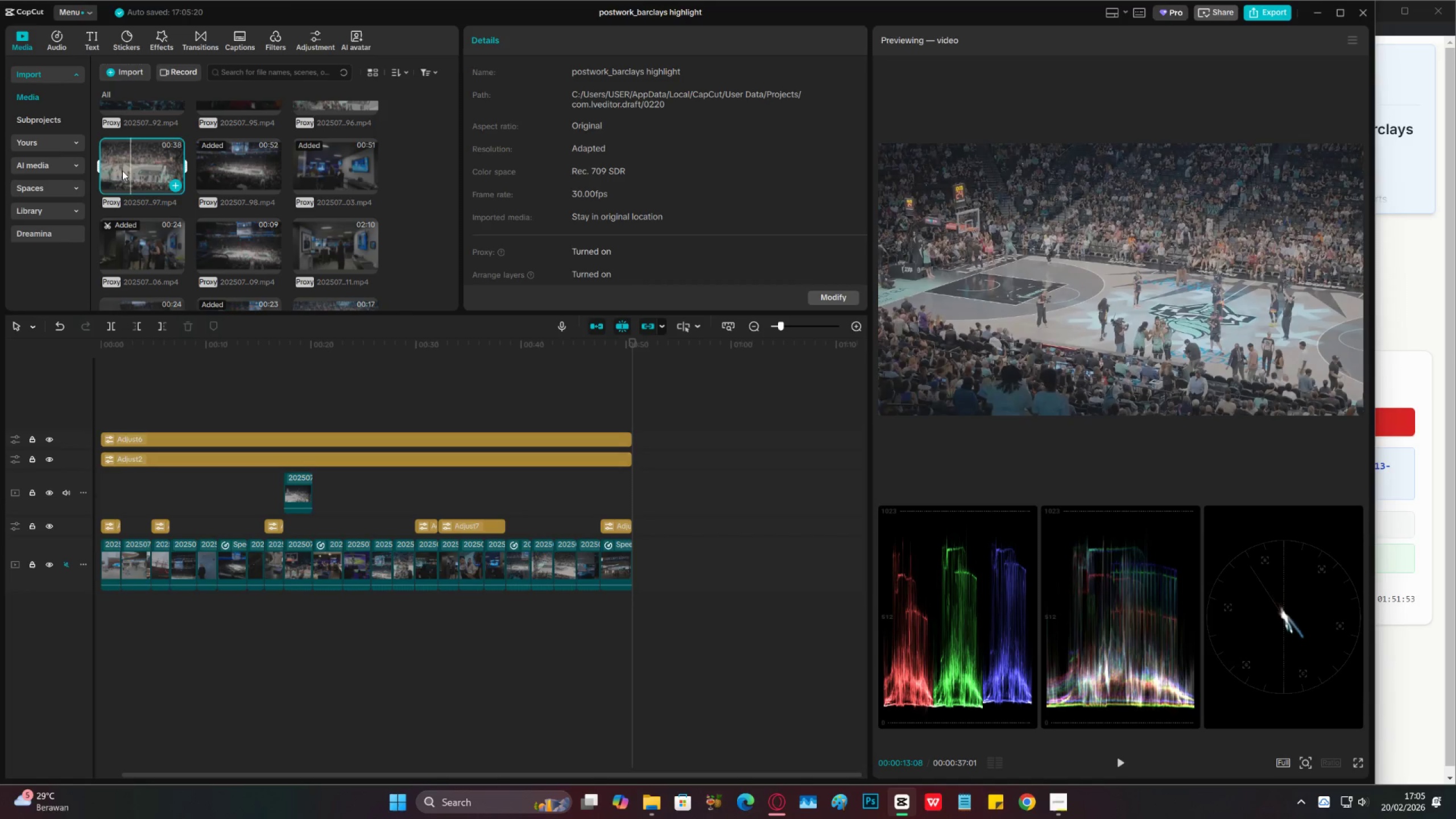 
triple_click([120, 172])
 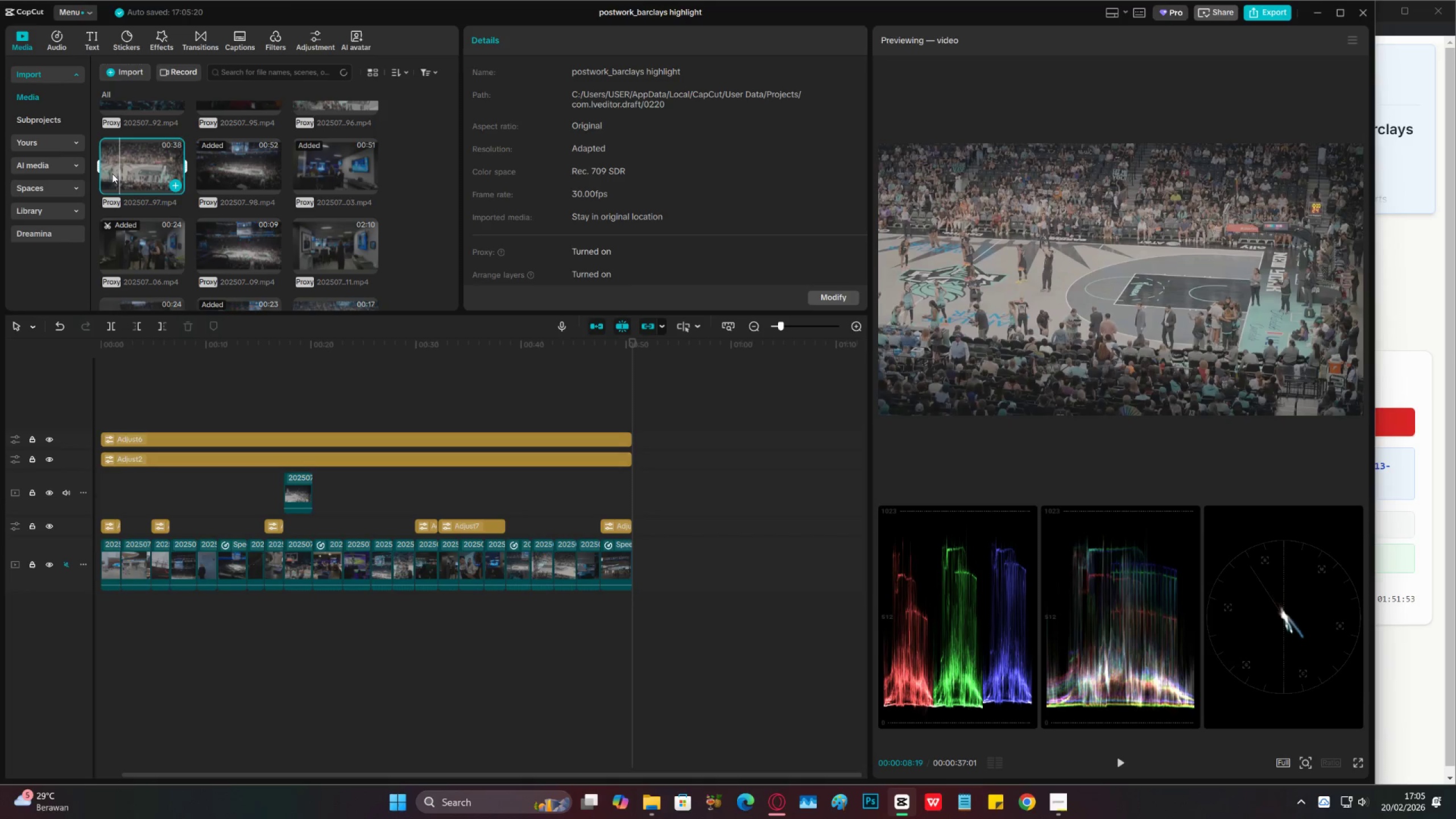 
triple_click([112, 173])
 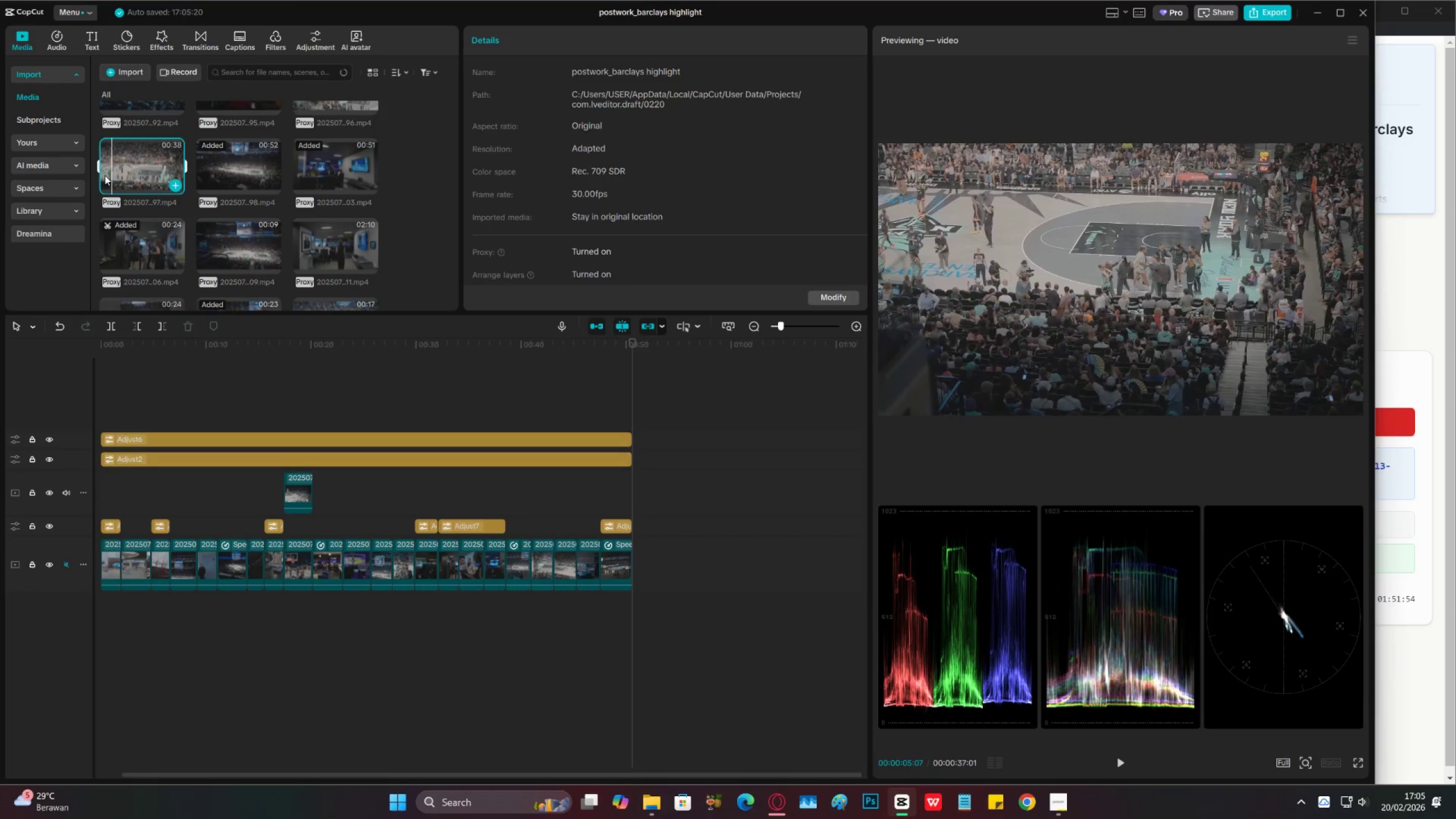 
left_click([105, 175])
 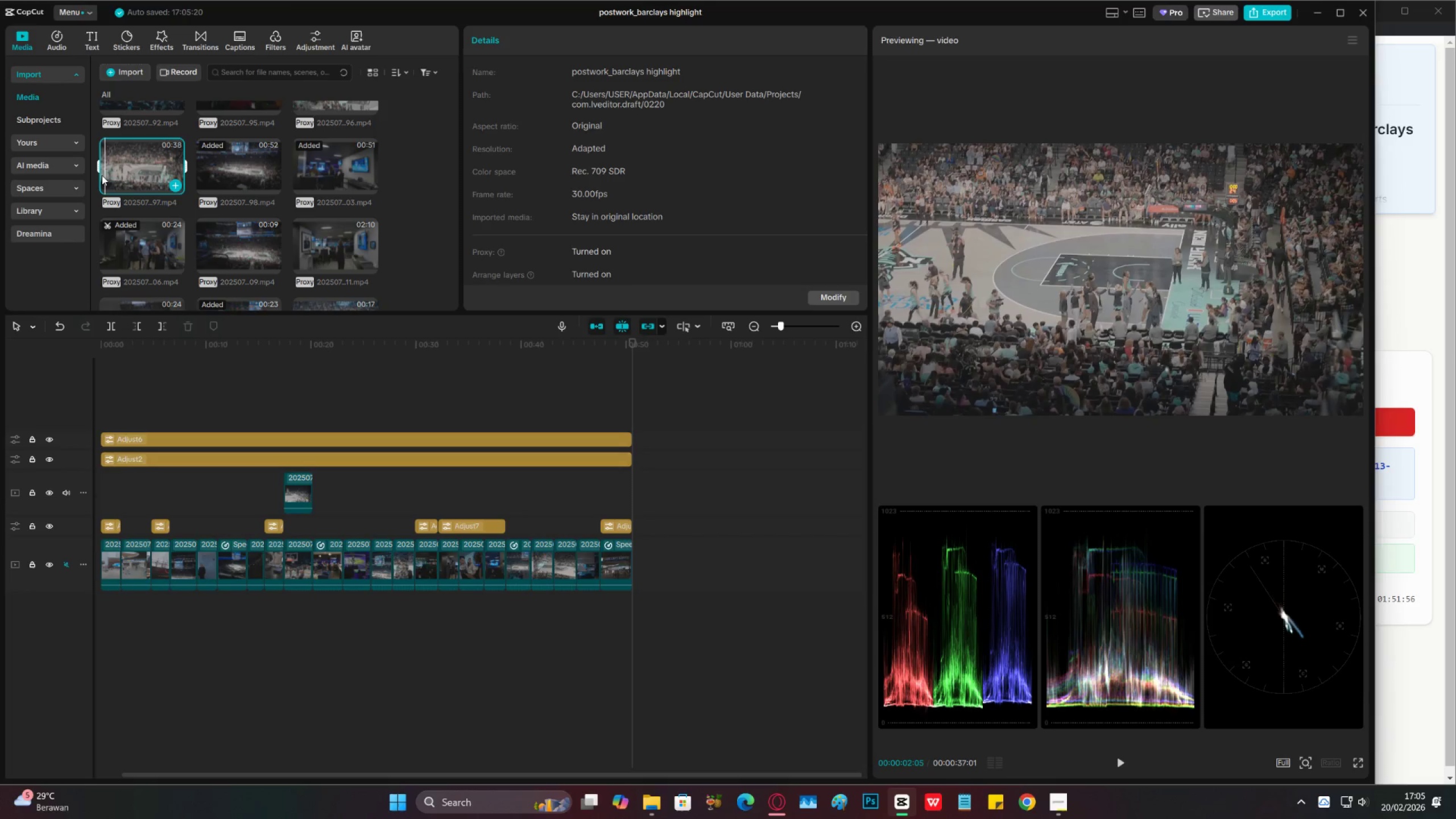 
key(I)
 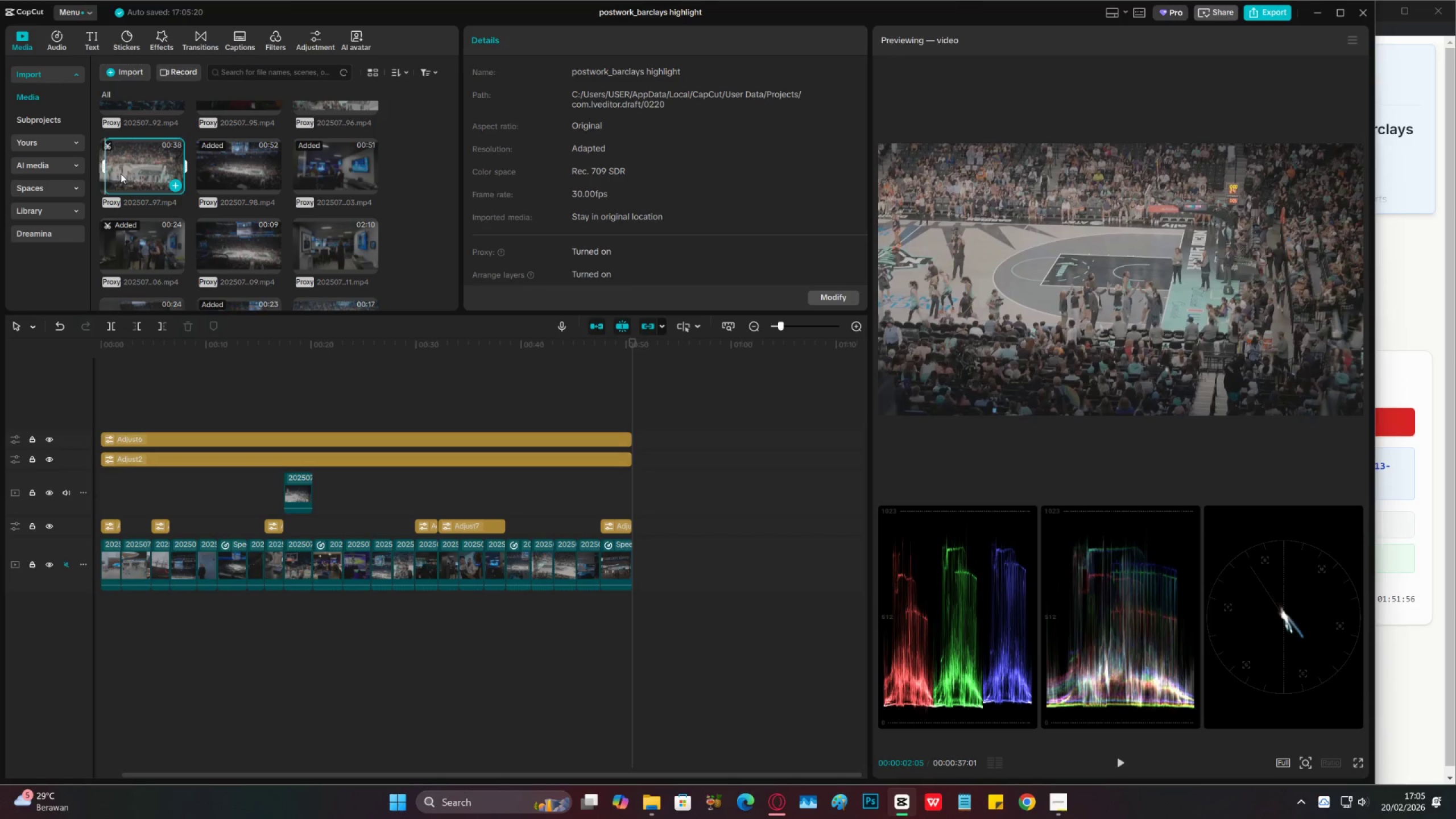 
key(Space)
 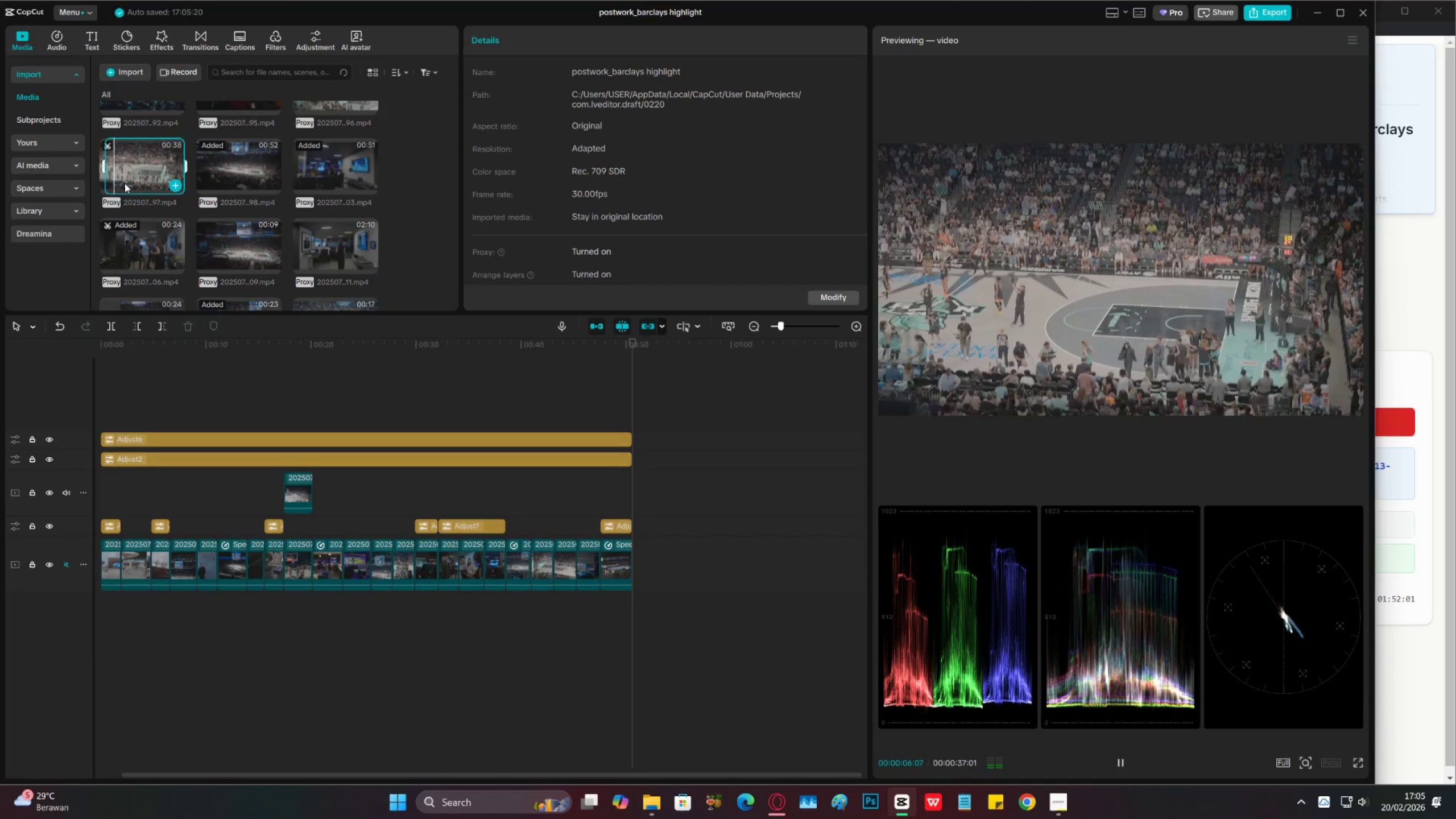 
wait(5.54)
 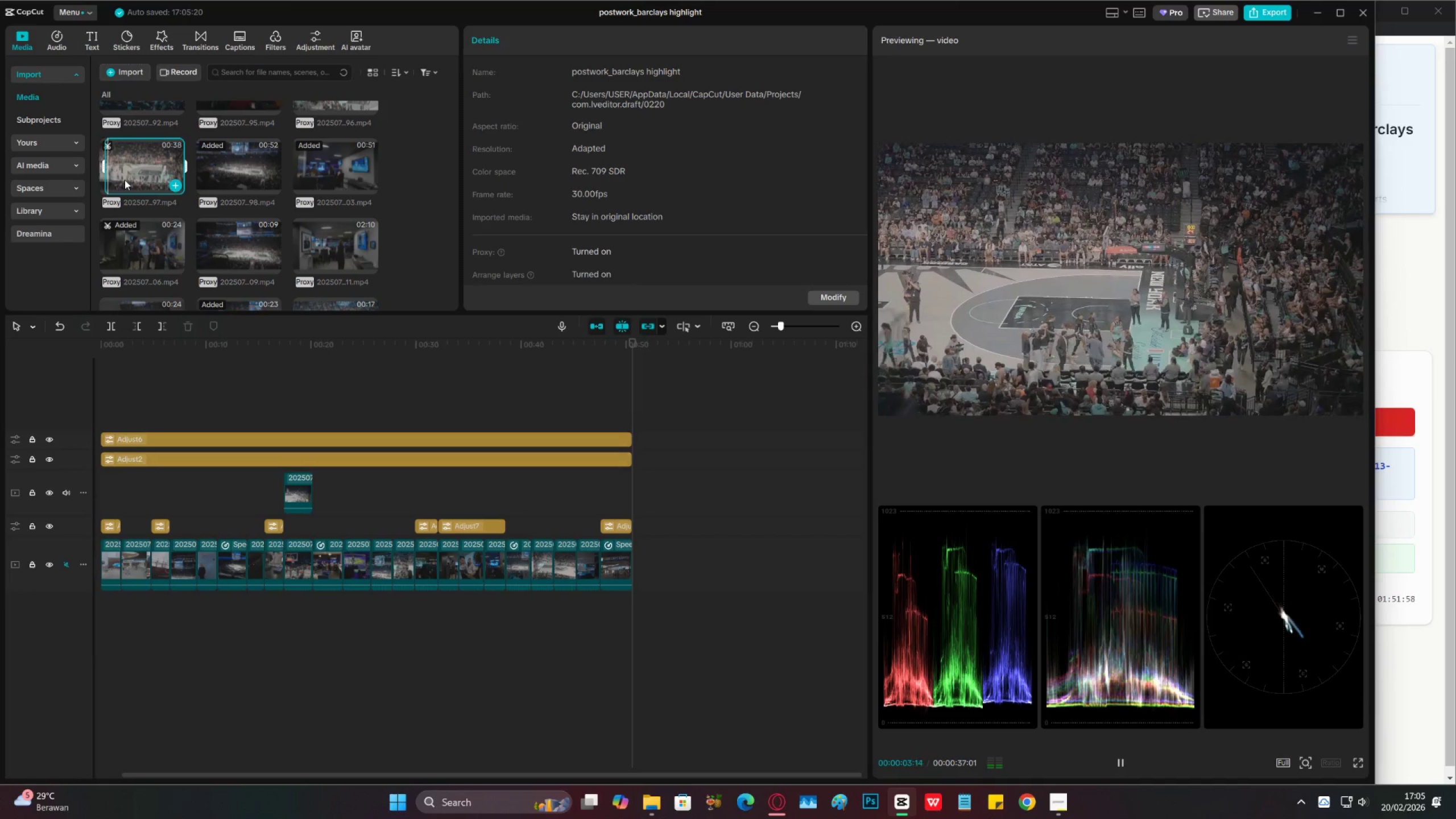 
left_click_drag(start_coordinate=[102, 165], to_coordinate=[93, 164])
 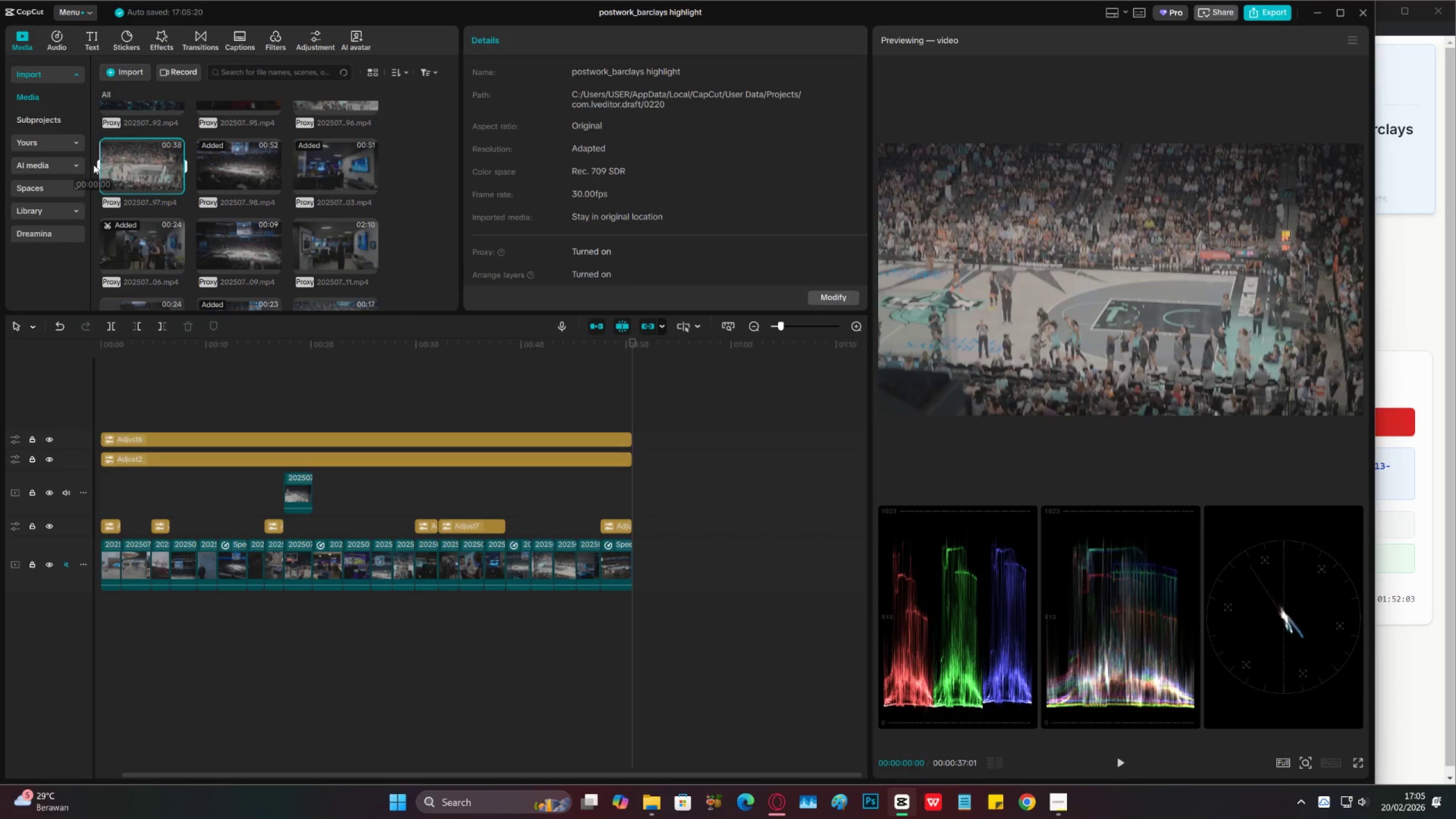 
type(  oi)
 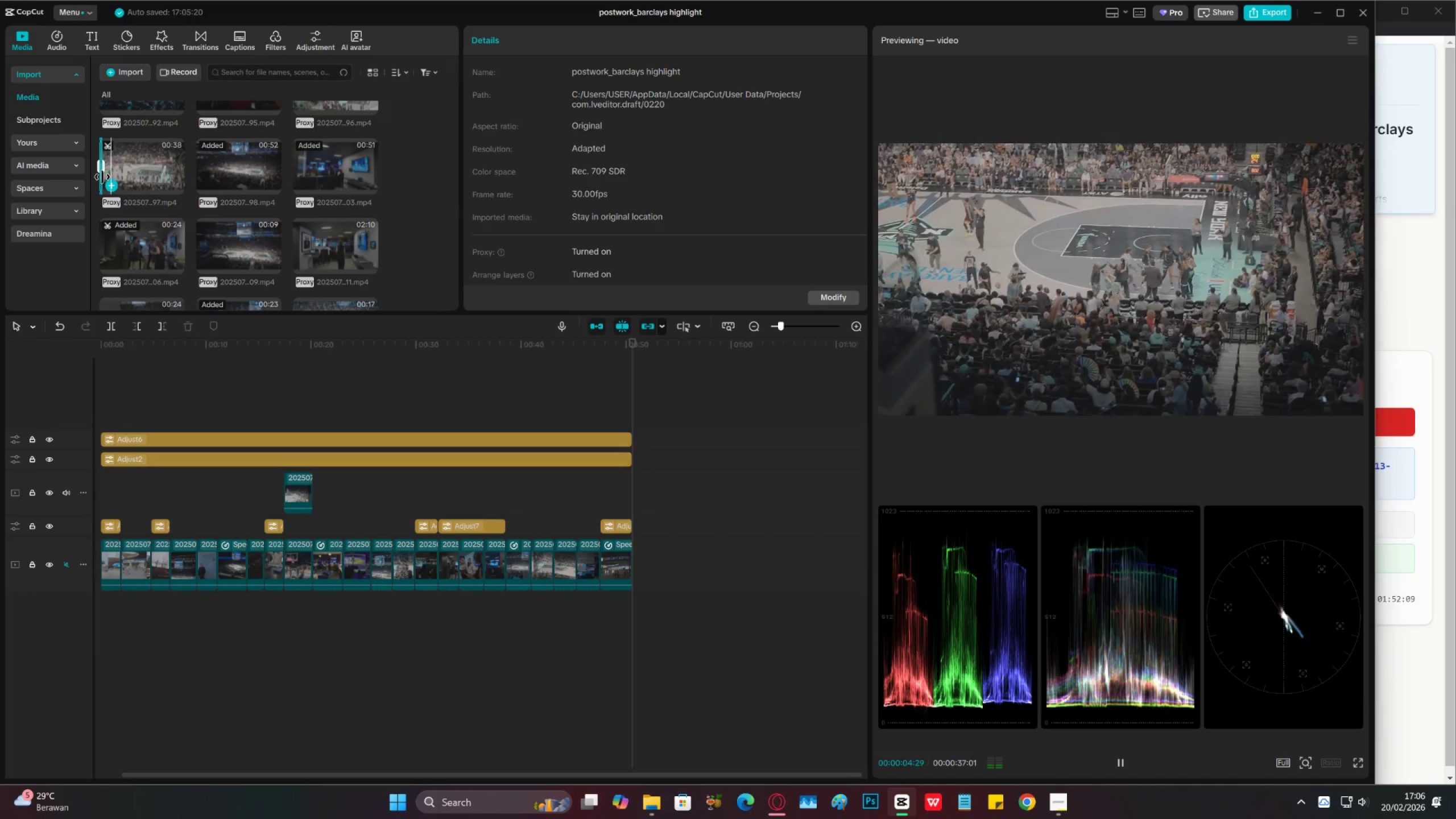 
double_click([162, 161])
 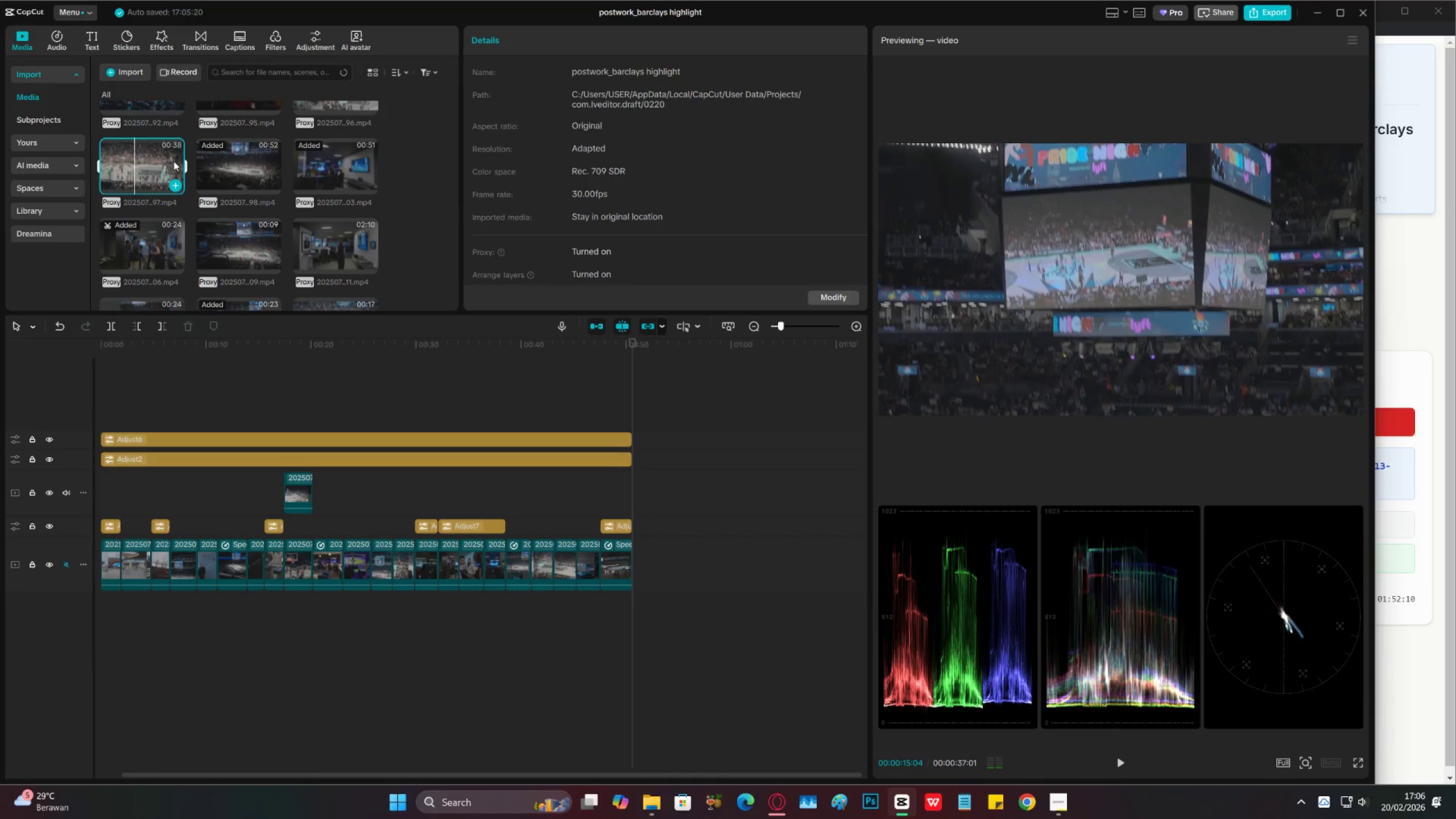 
triple_click([174, 161])
 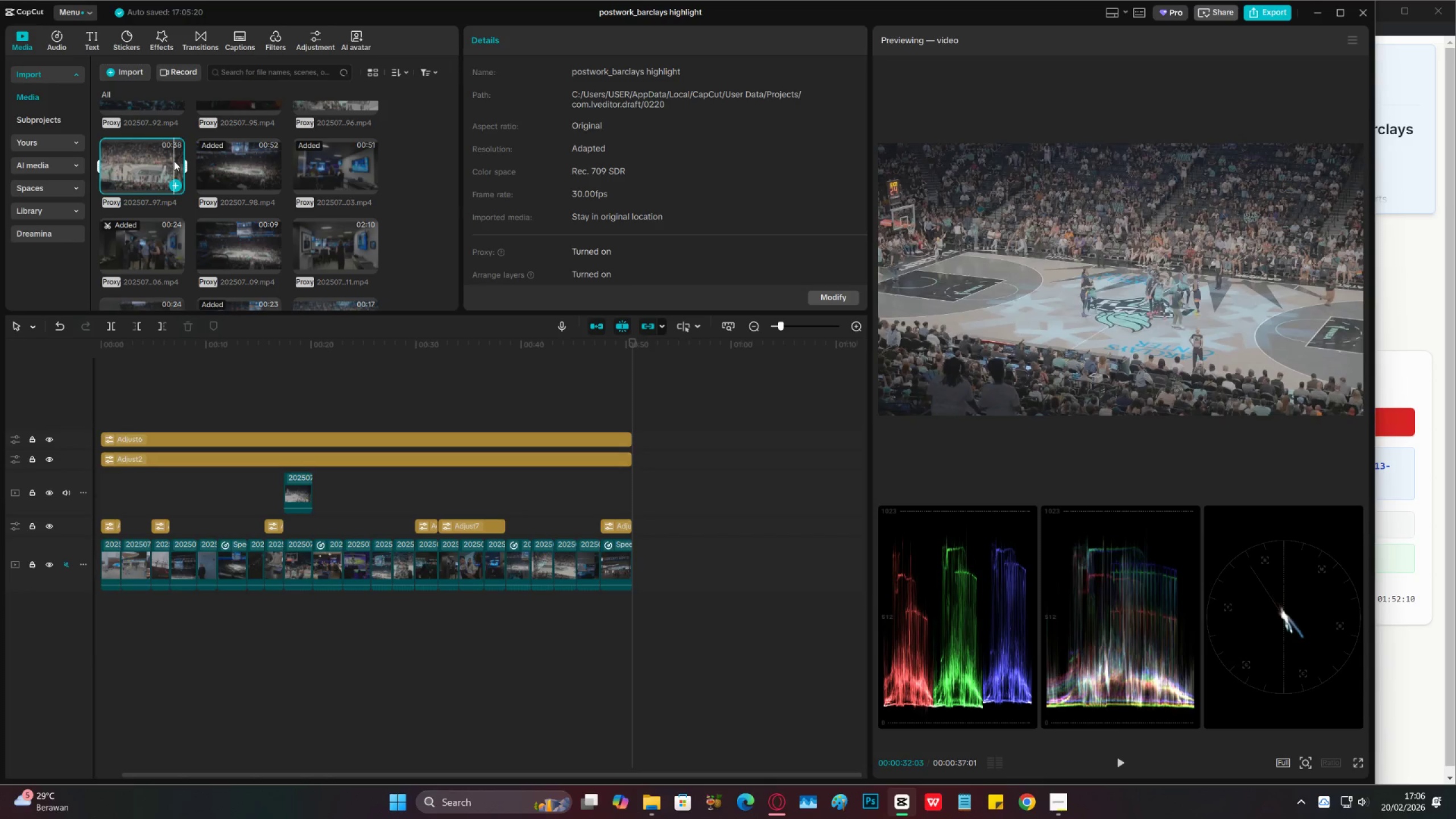 
key(Space)
 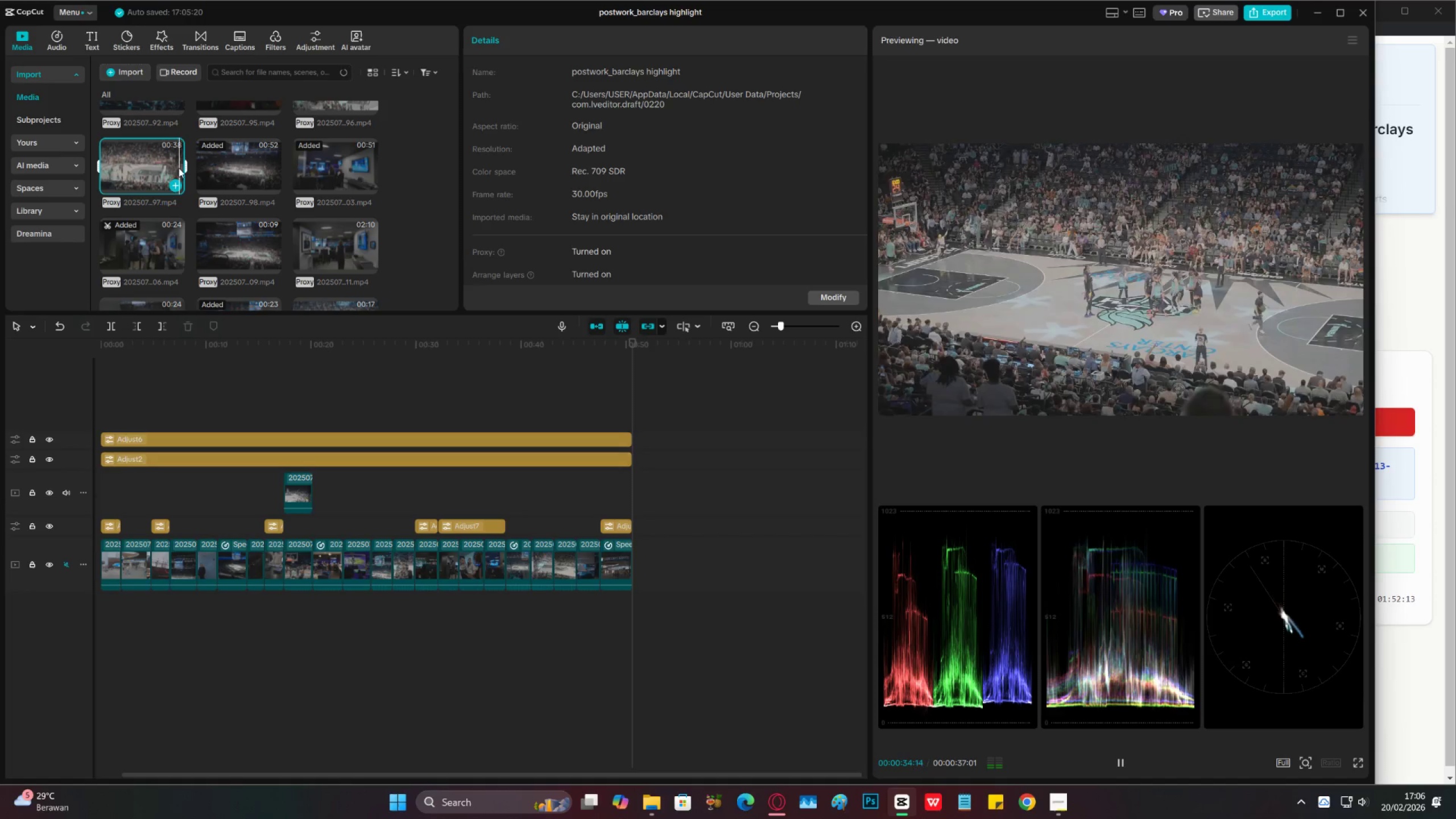 
left_click([213, 164])
 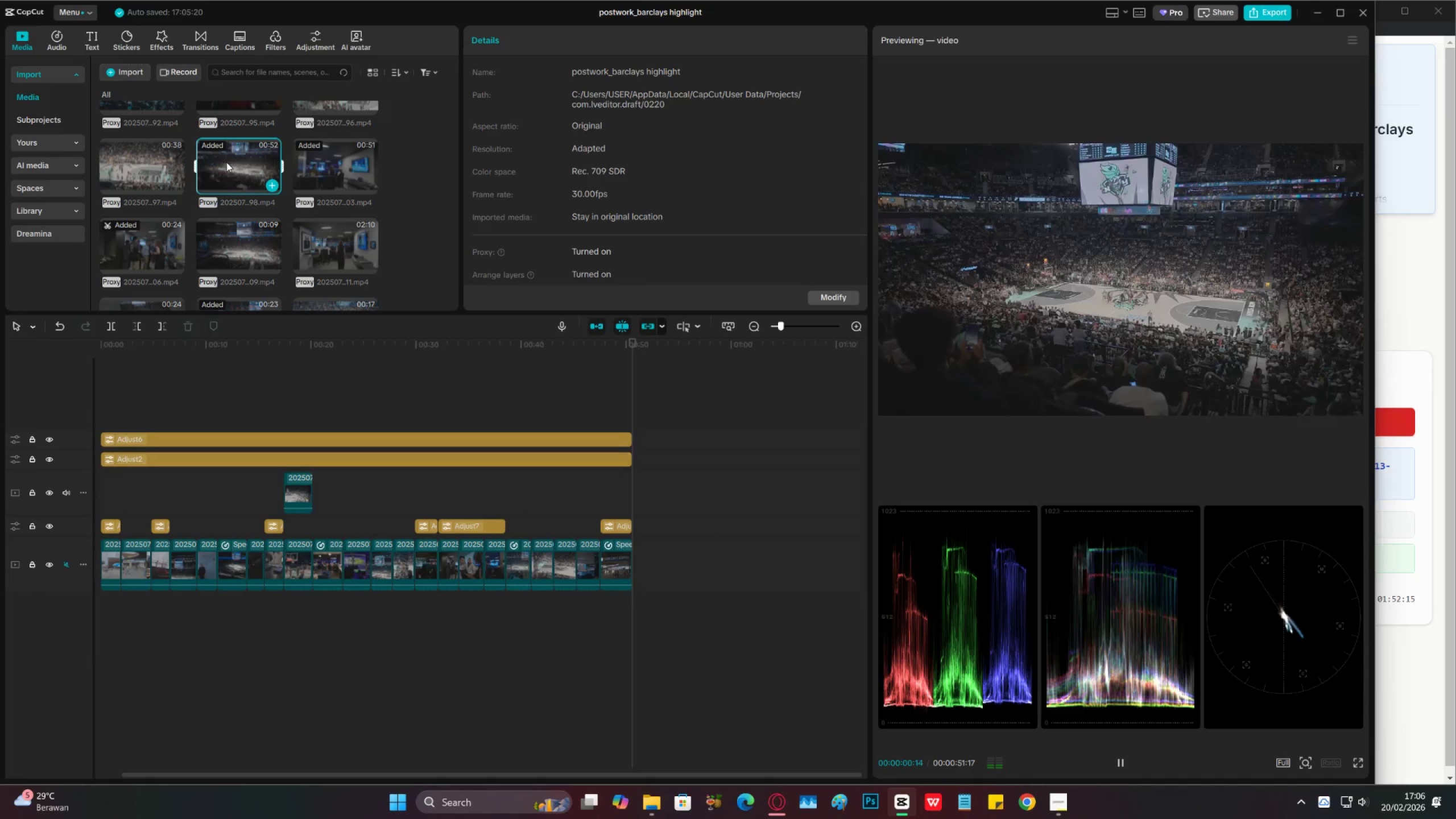 
double_click([235, 164])
 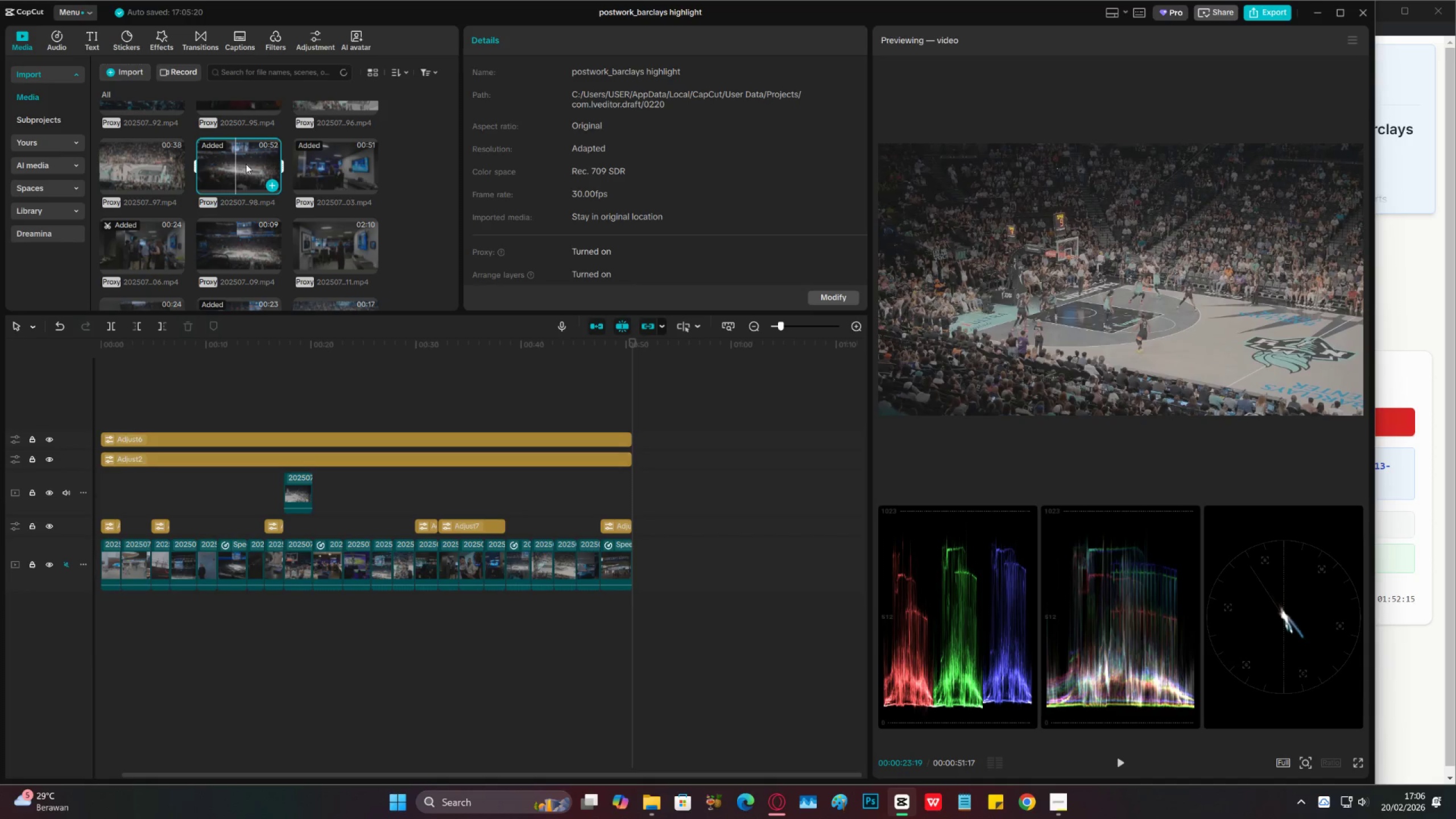 
triple_click([246, 164])
 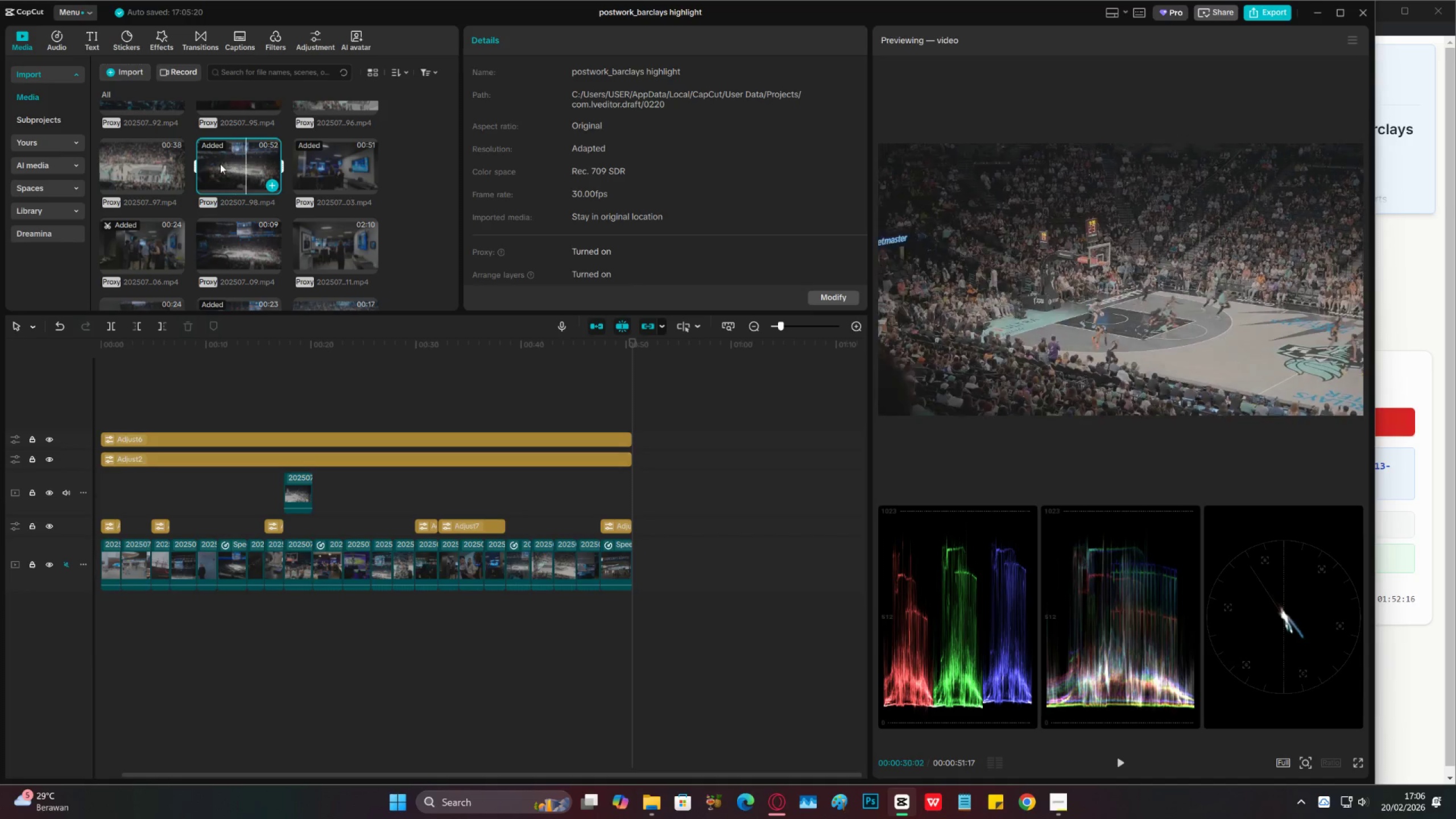 
triple_click([220, 164])
 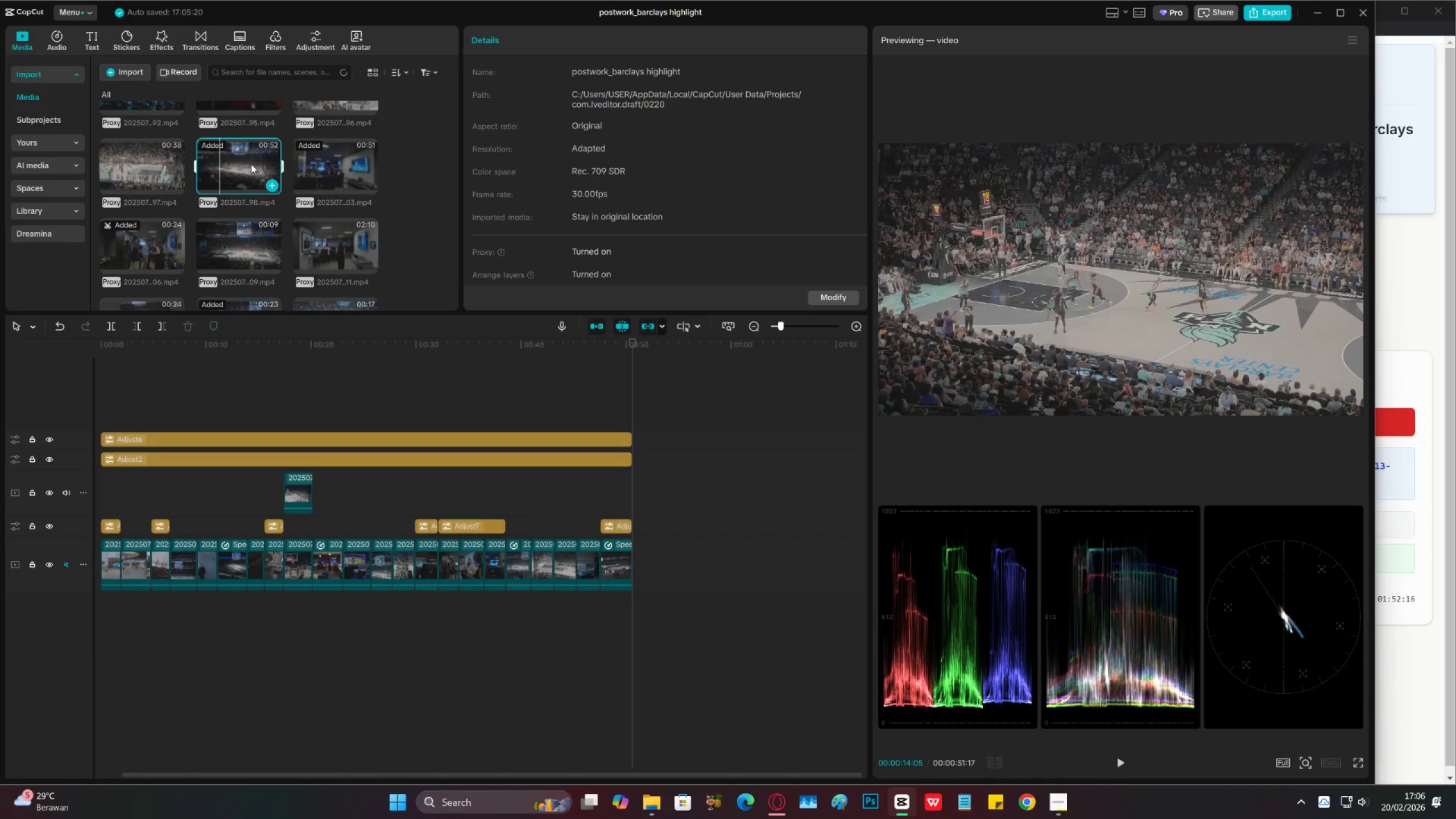 
triple_click([253, 163])
 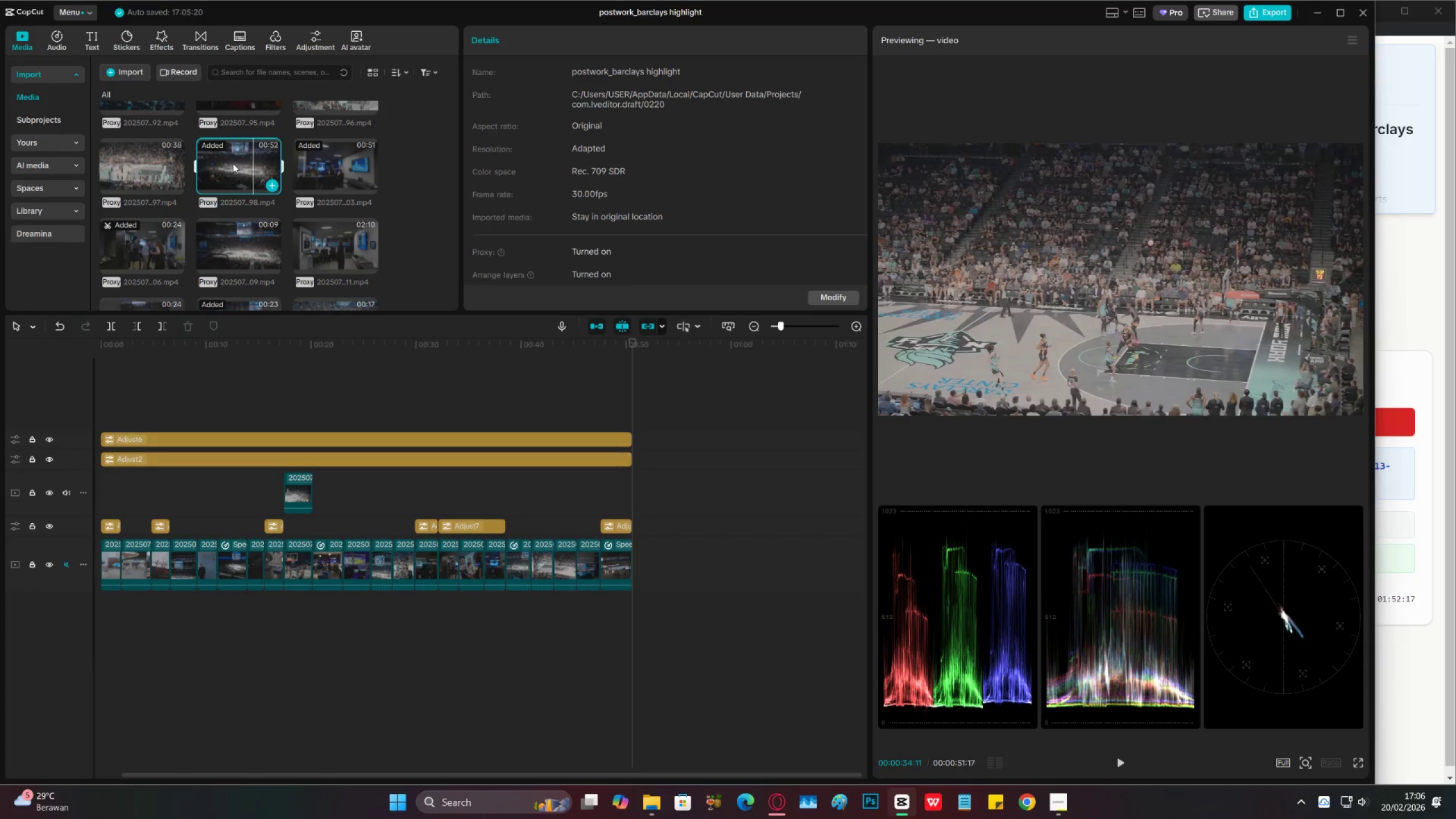 
left_click([225, 163])
 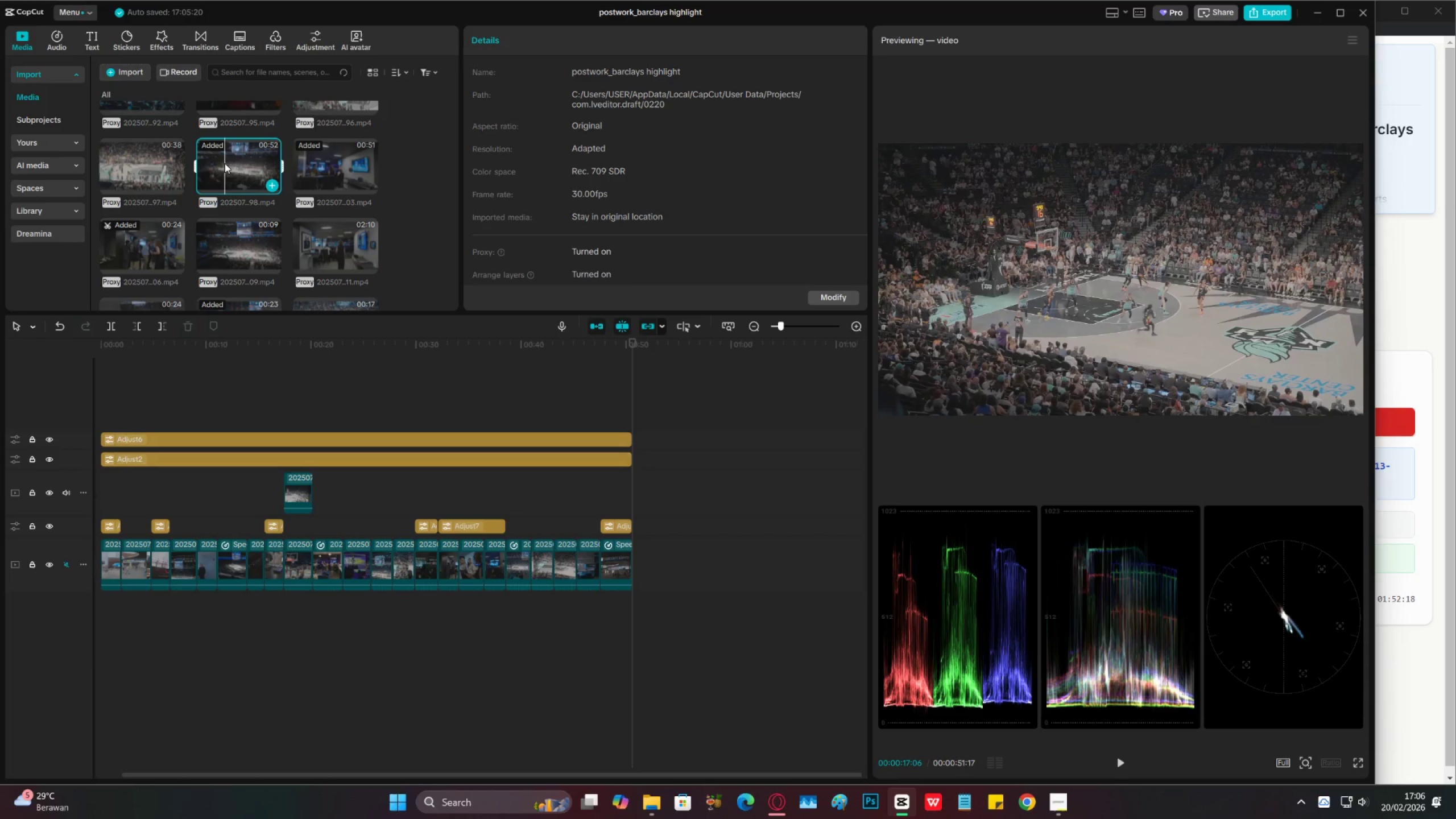 
left_click([245, 162])
 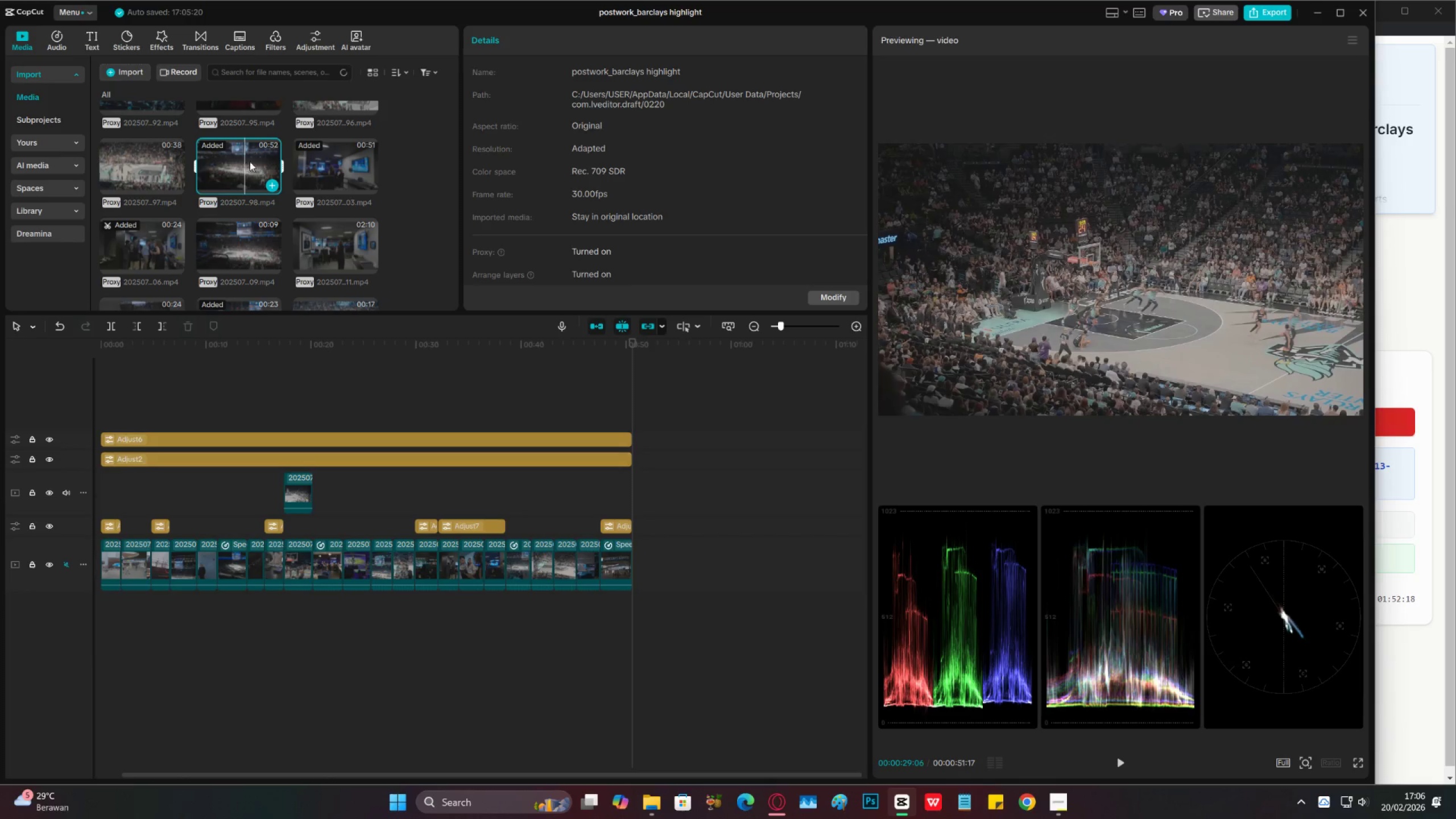 
left_click([259, 162])
 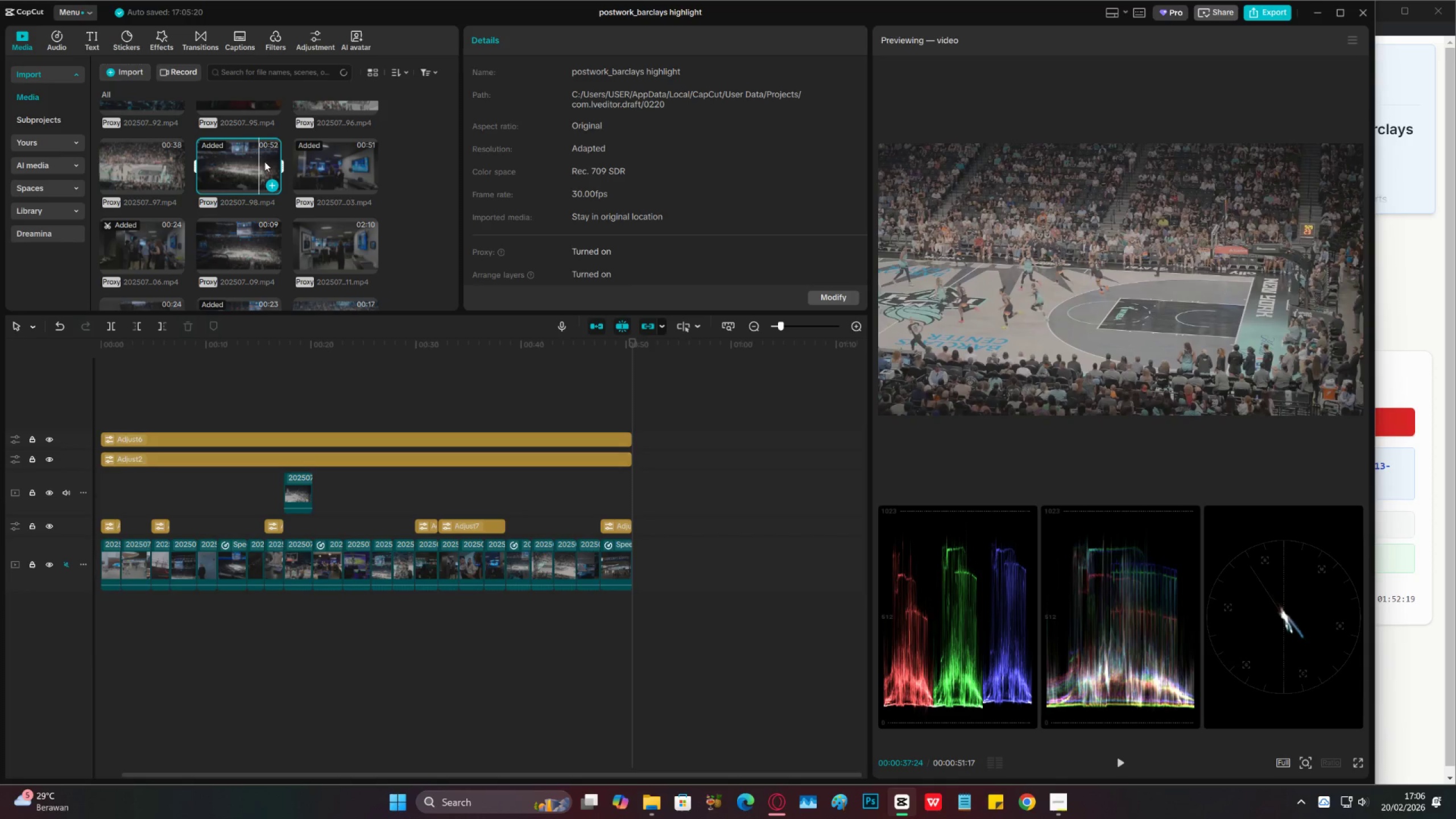 
left_click([245, 164])
 